 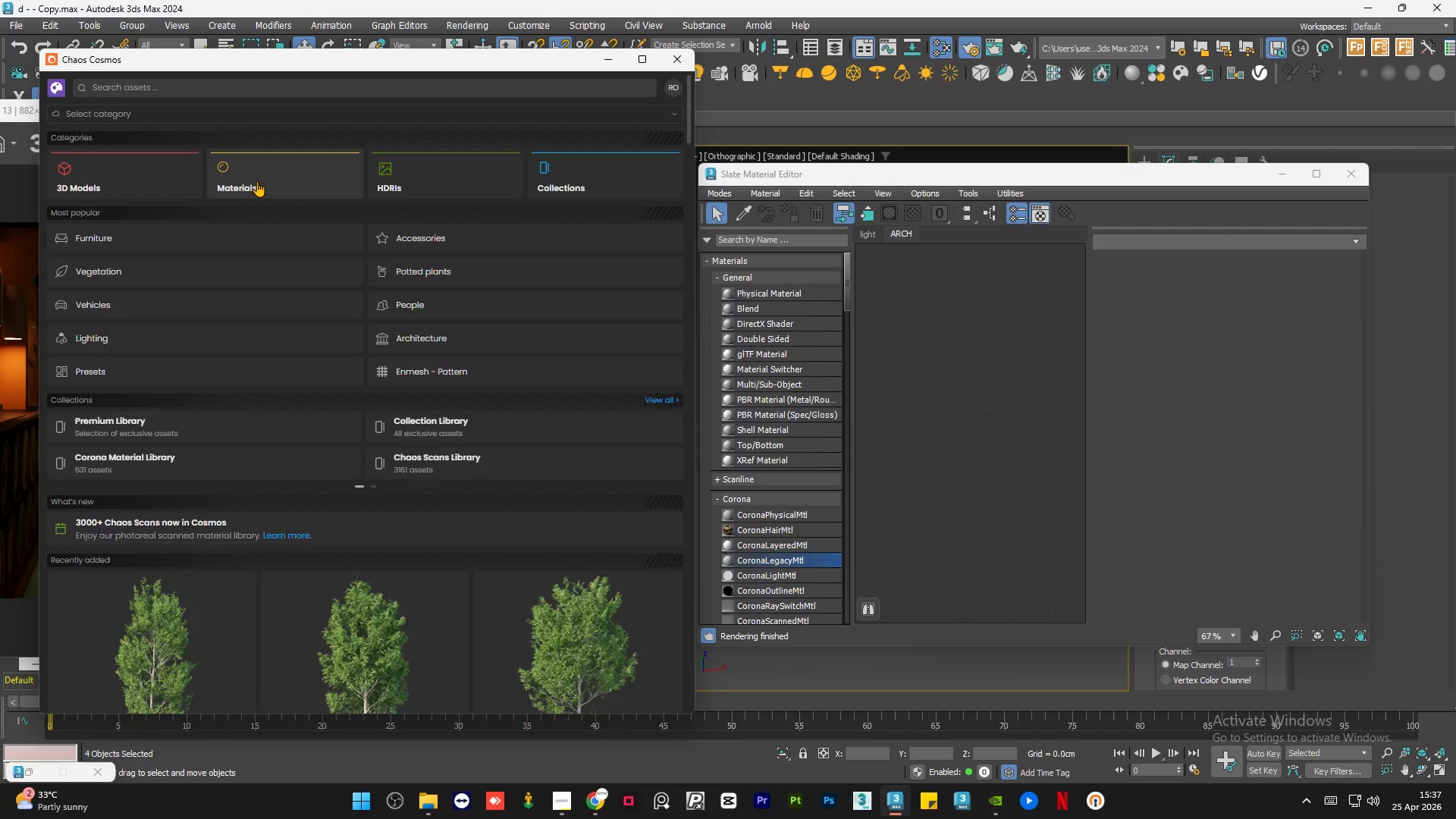 
left_click([52, 113])
 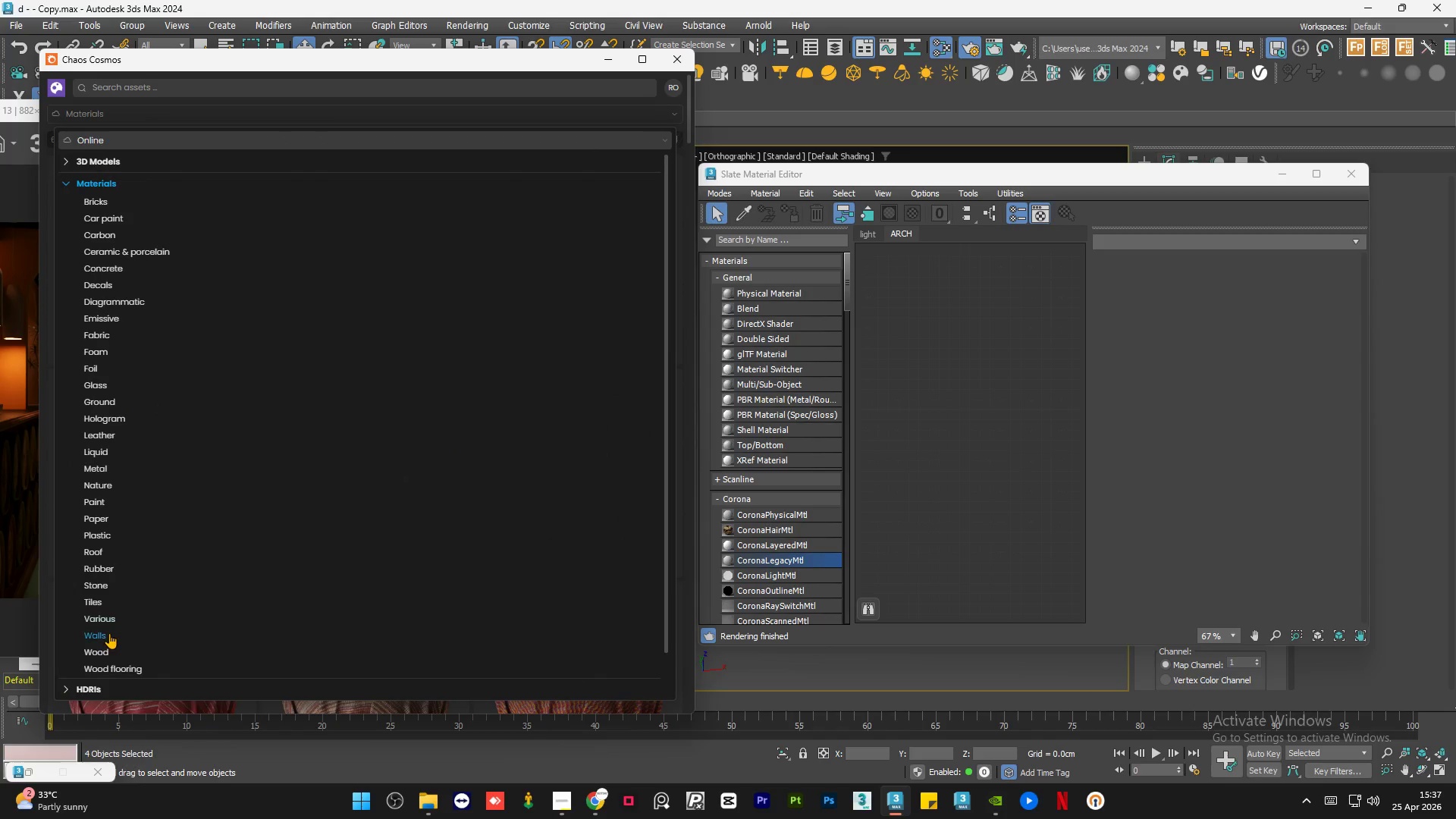 
left_click([104, 582])
 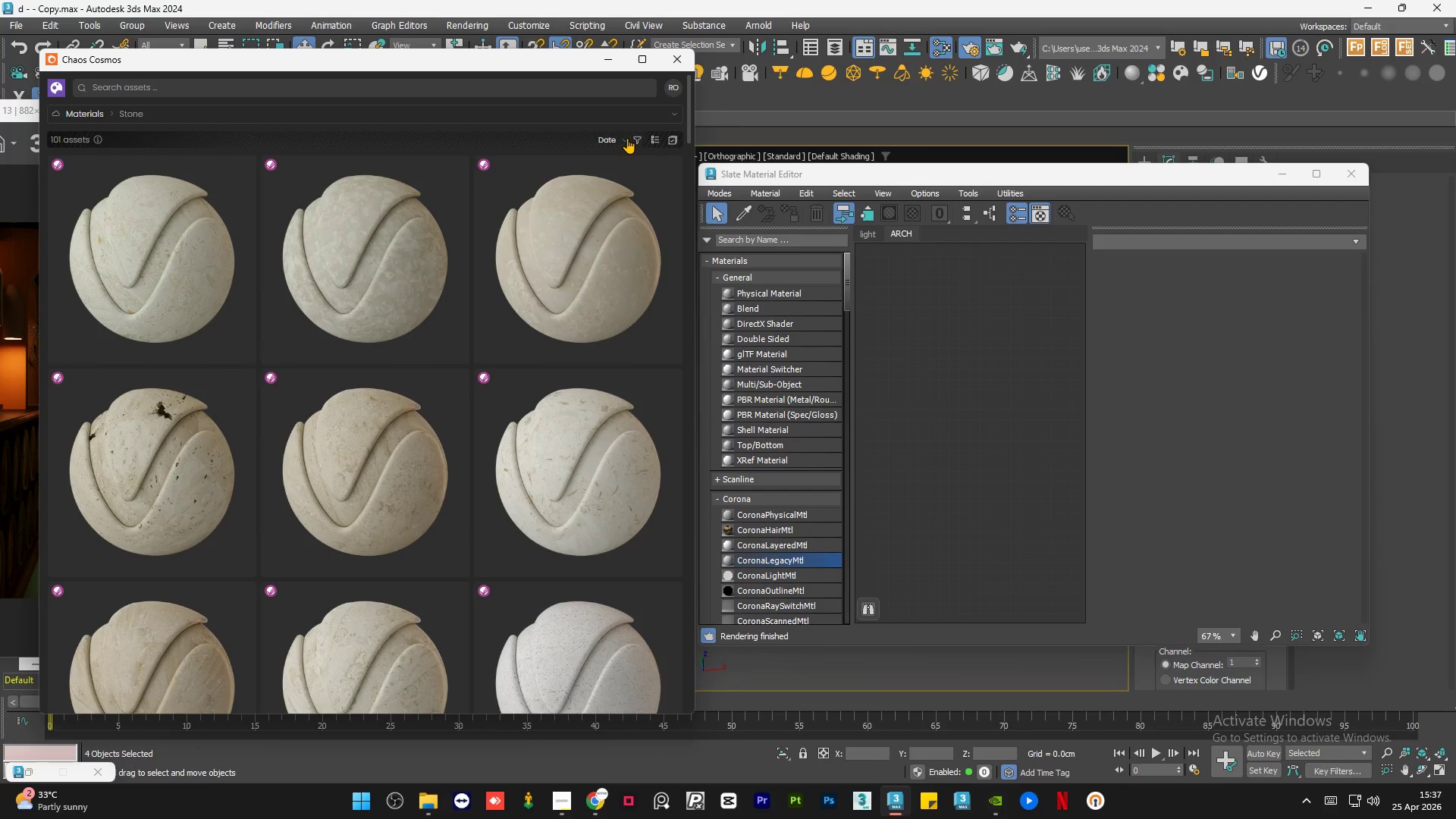 
left_click([636, 140])
 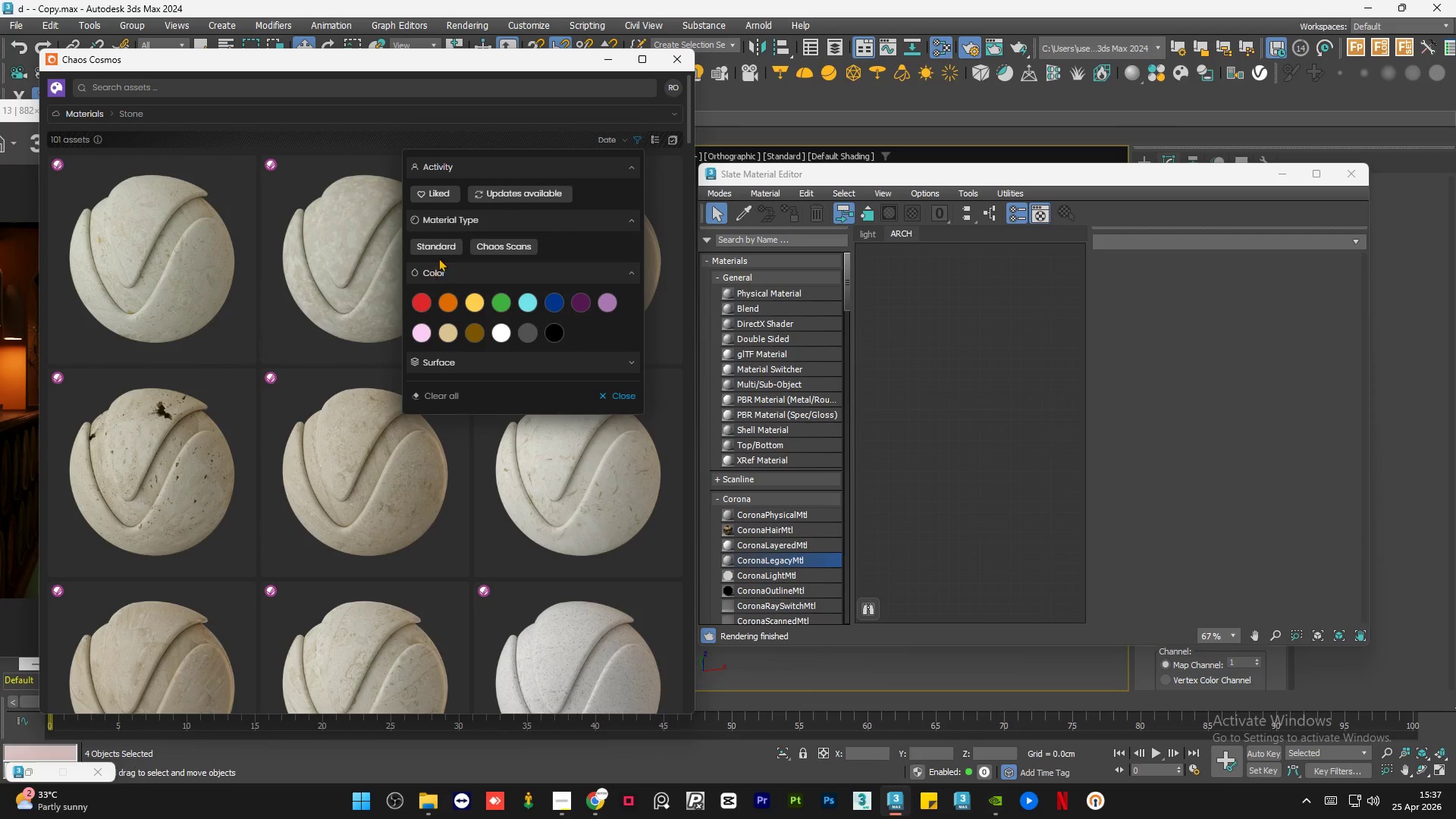 
left_click([445, 248])
 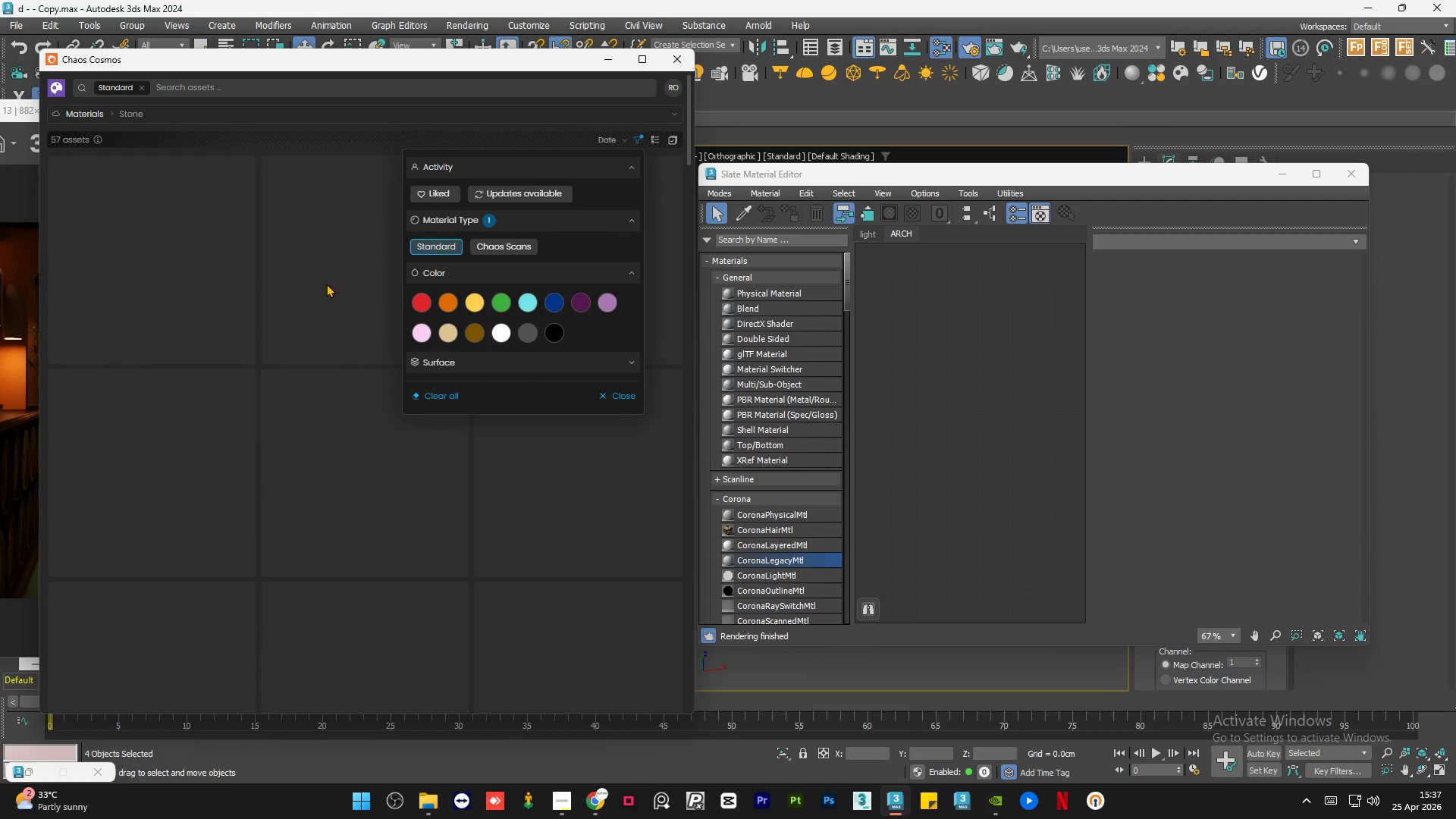 
left_click([326, 284])
 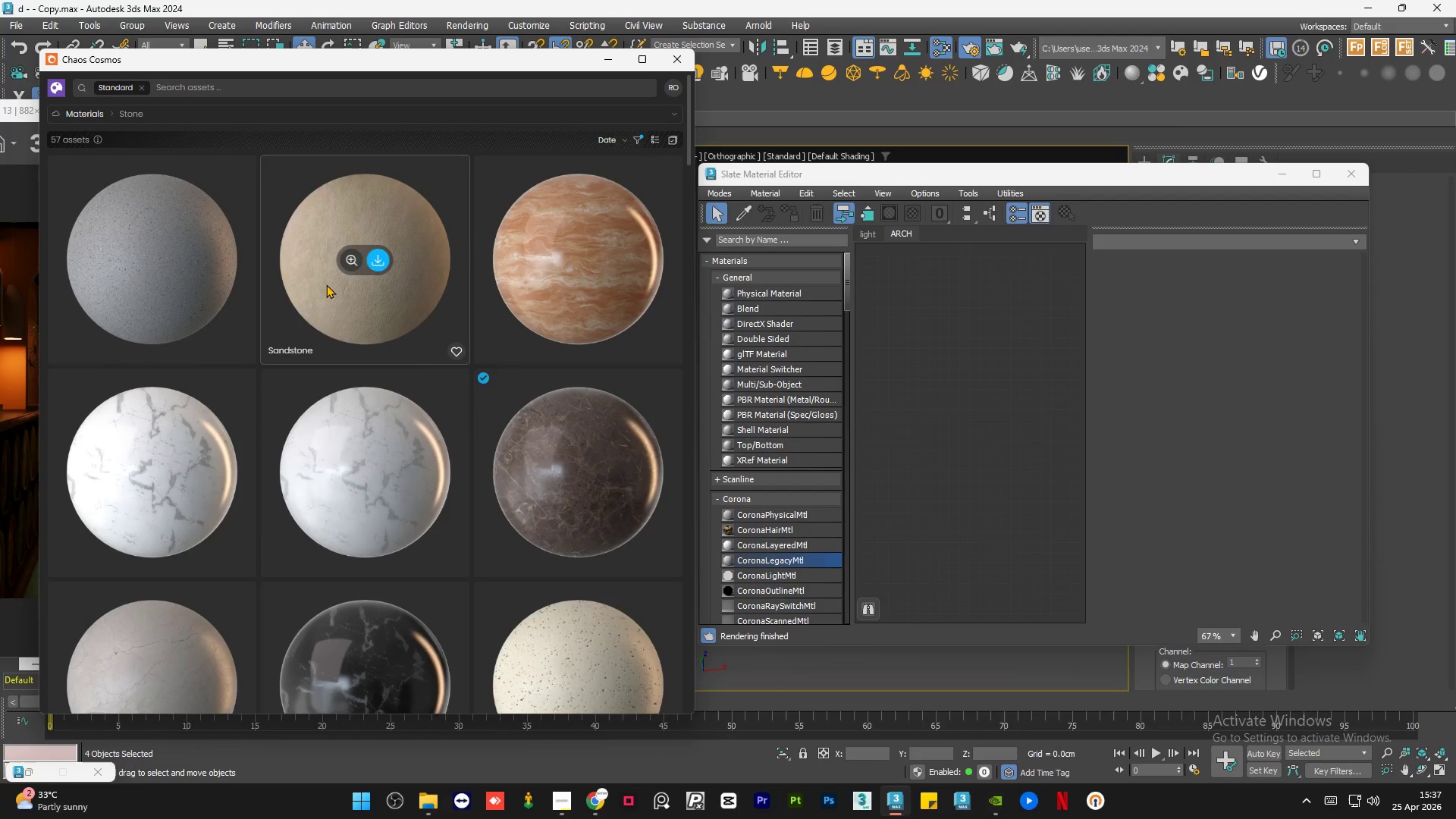 
scroll: coordinate [563, 333], scroll_direction: down, amount: 18.0
 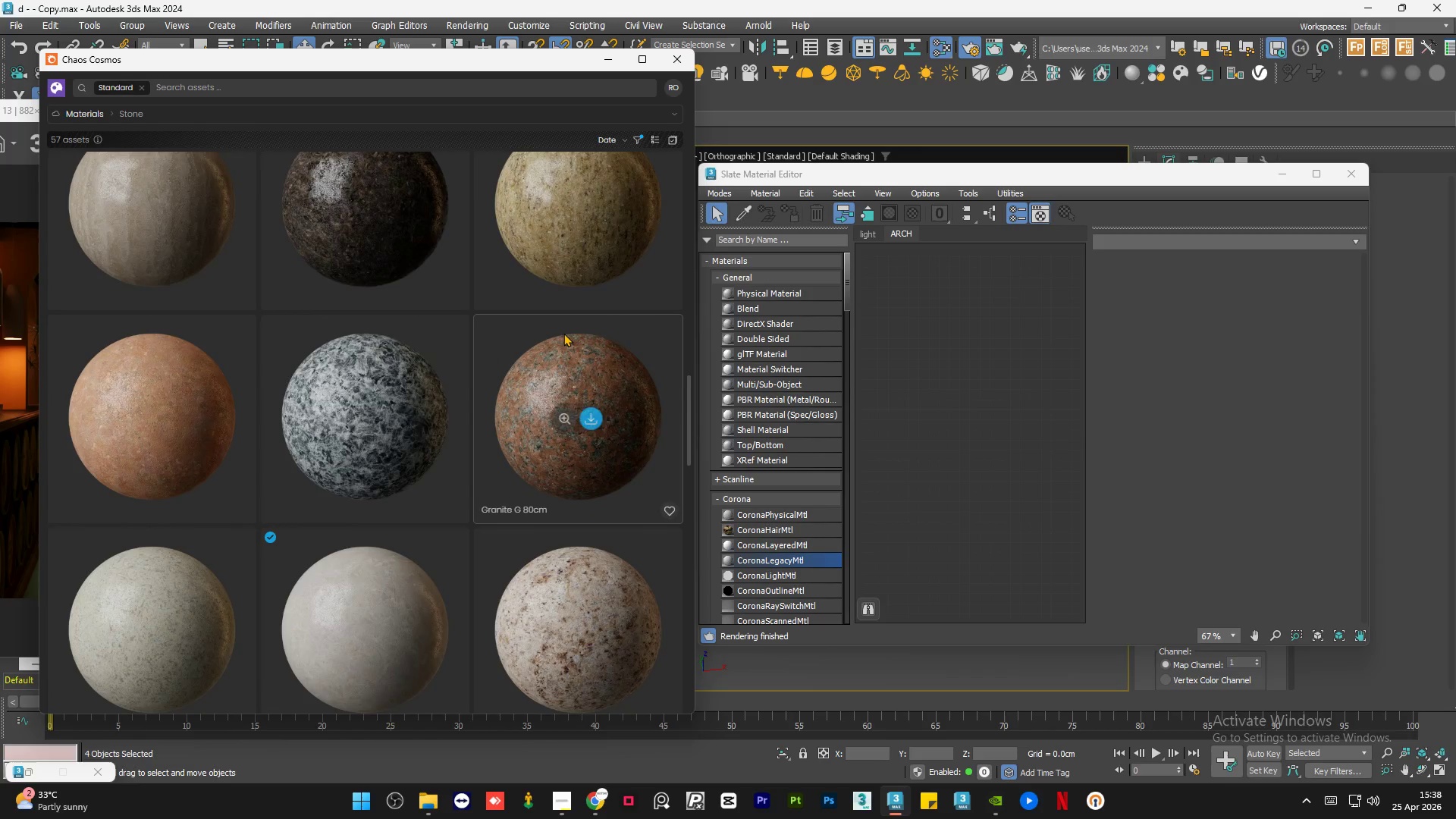 
scroll: coordinate [563, 333], scroll_direction: up, amount: 4.0
 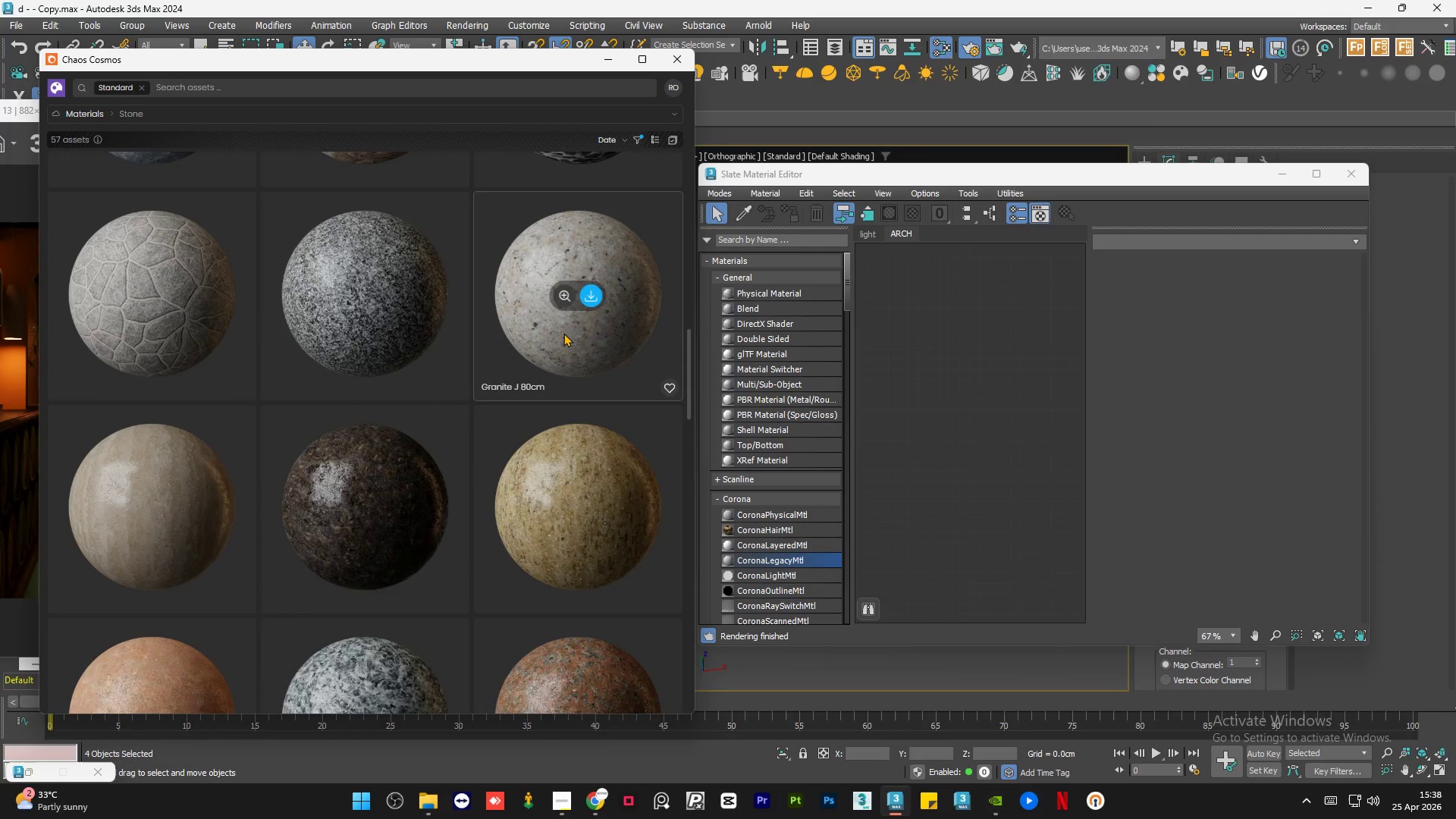 
scroll: coordinate [563, 333], scroll_direction: down, amount: 33.0
 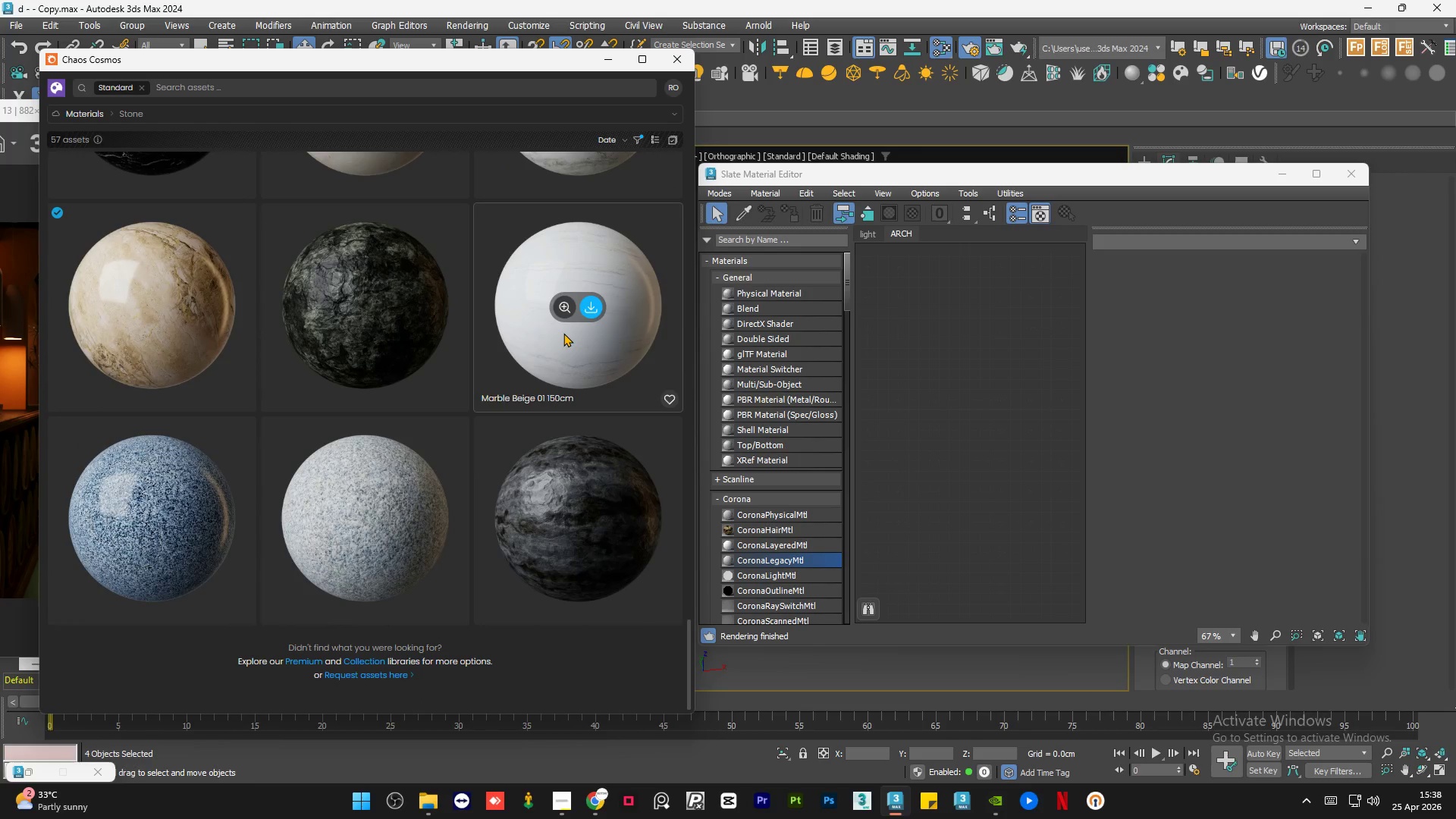 
scroll: coordinate [539, 447], scroll_direction: up, amount: 31.0
 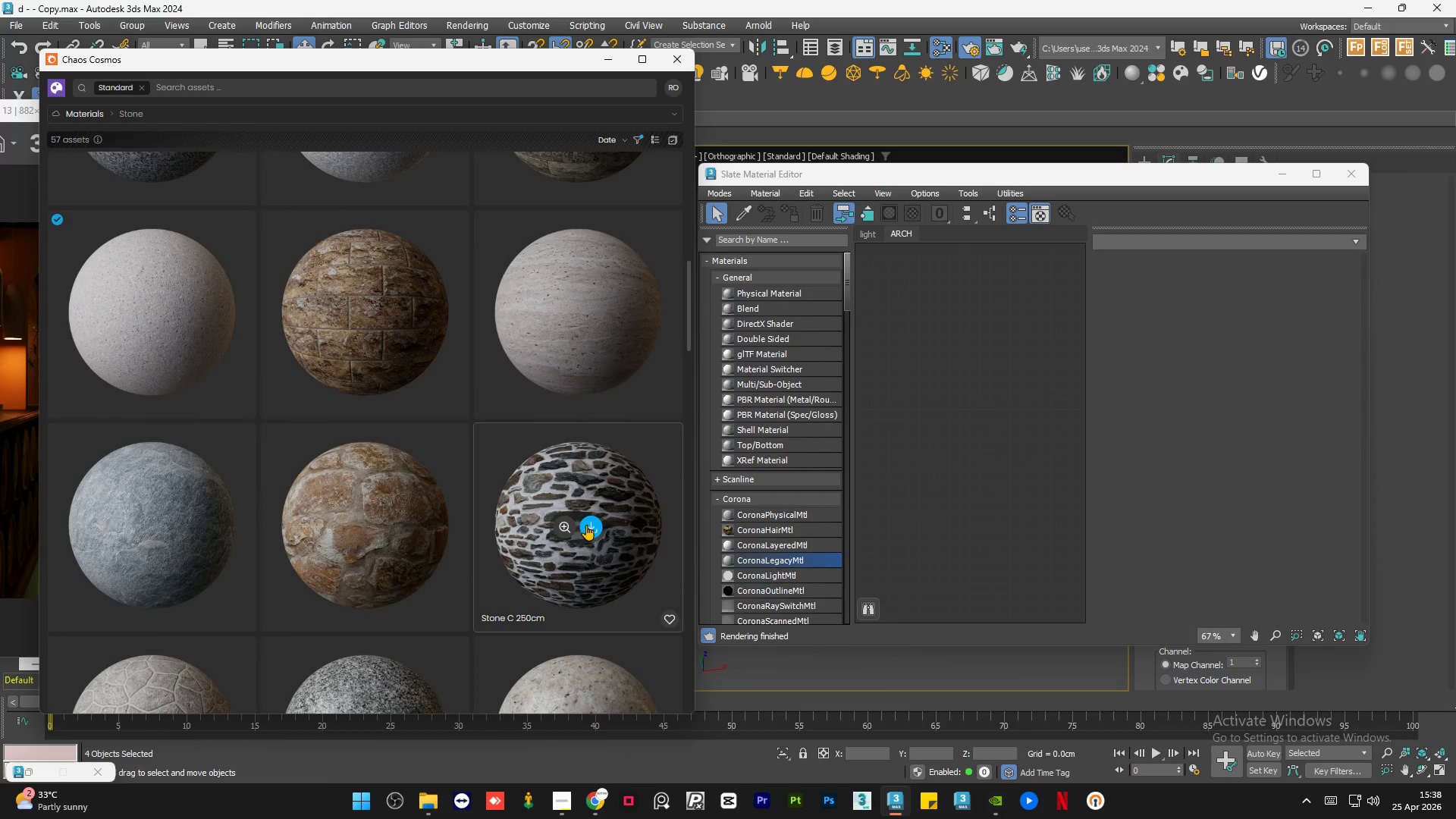 
left_click([590, 525])
 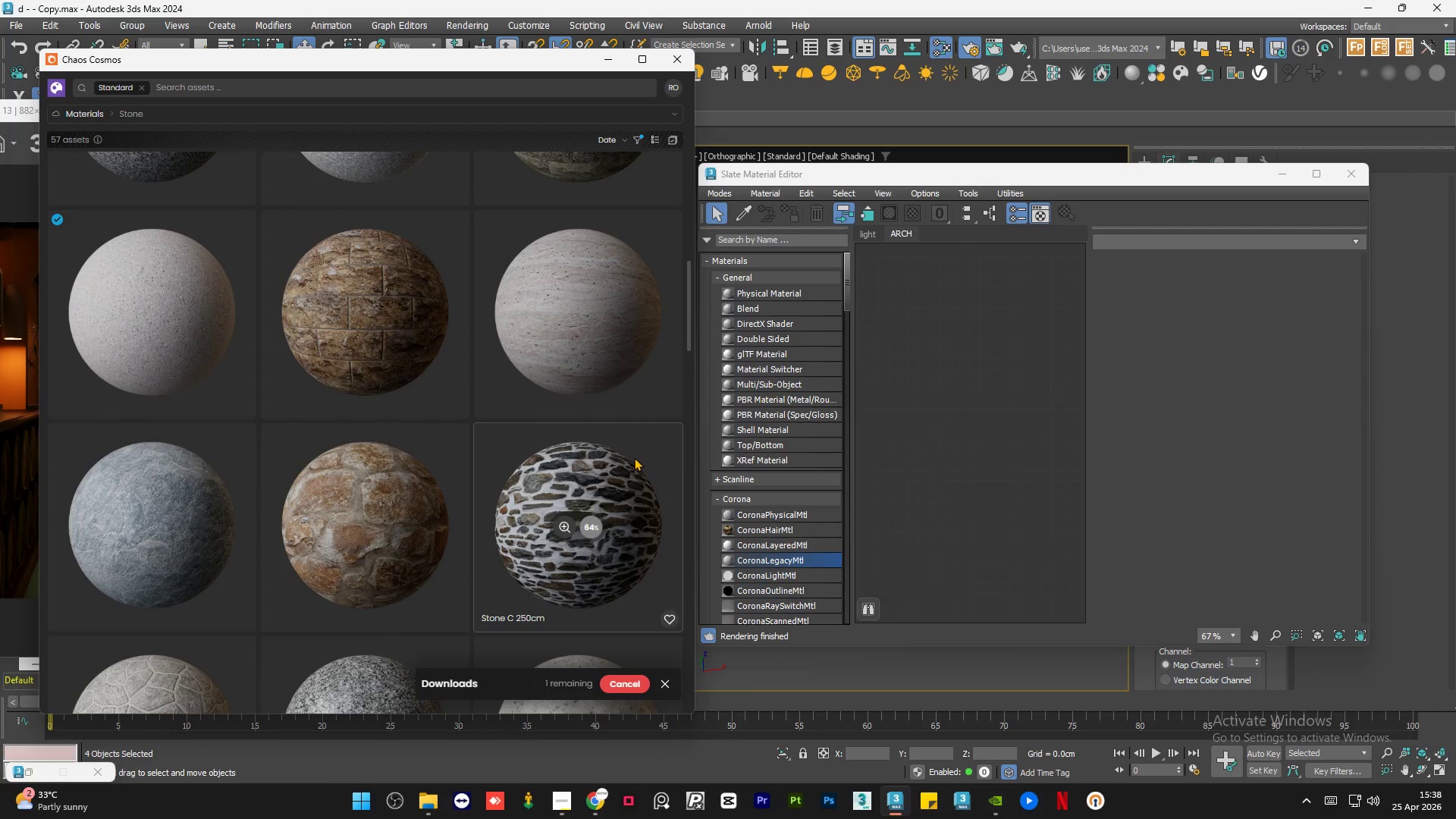 
wait(9.56)
 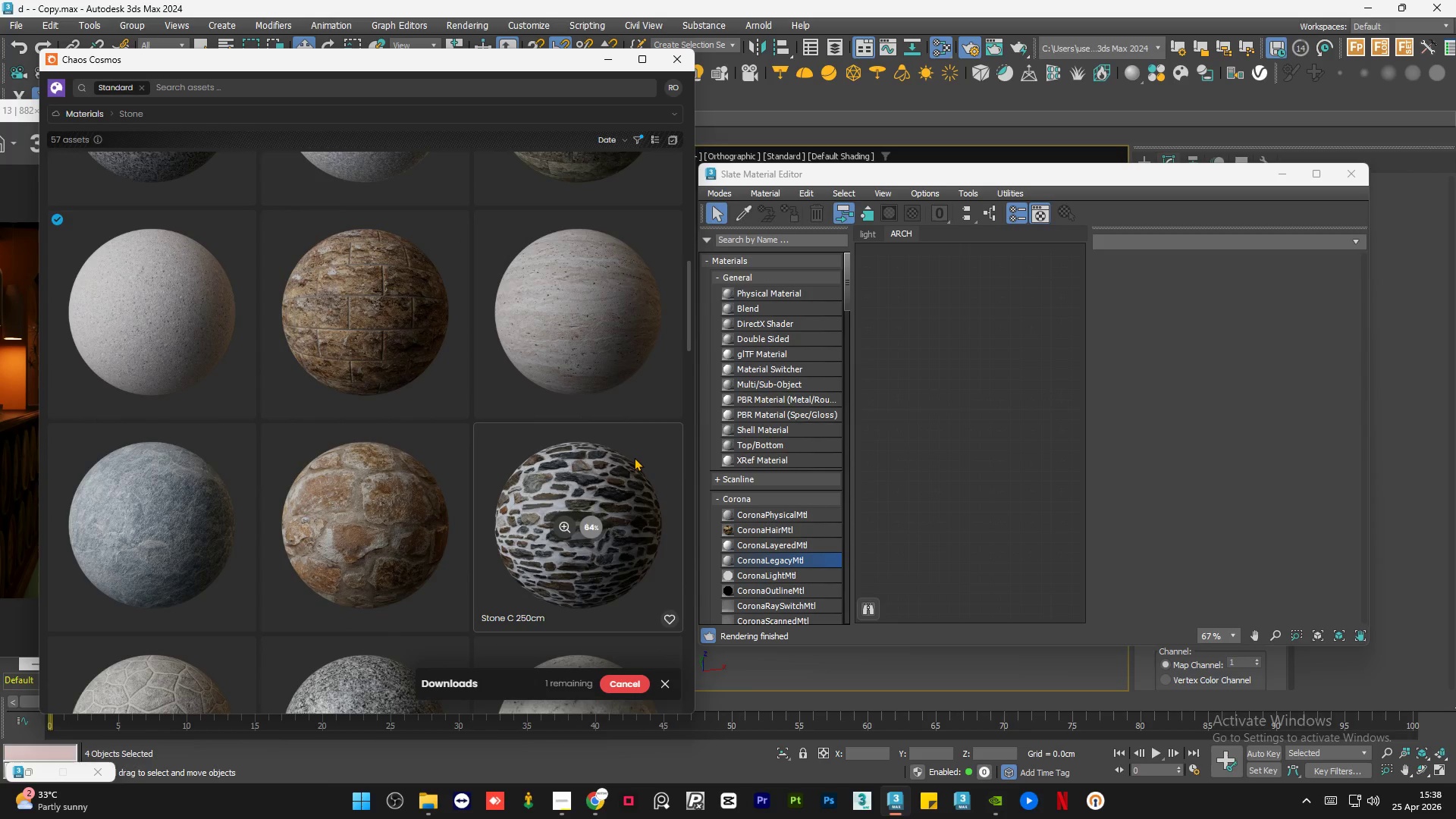 
left_click_drag(start_coordinate=[541, 481], to_coordinate=[984, 378])
 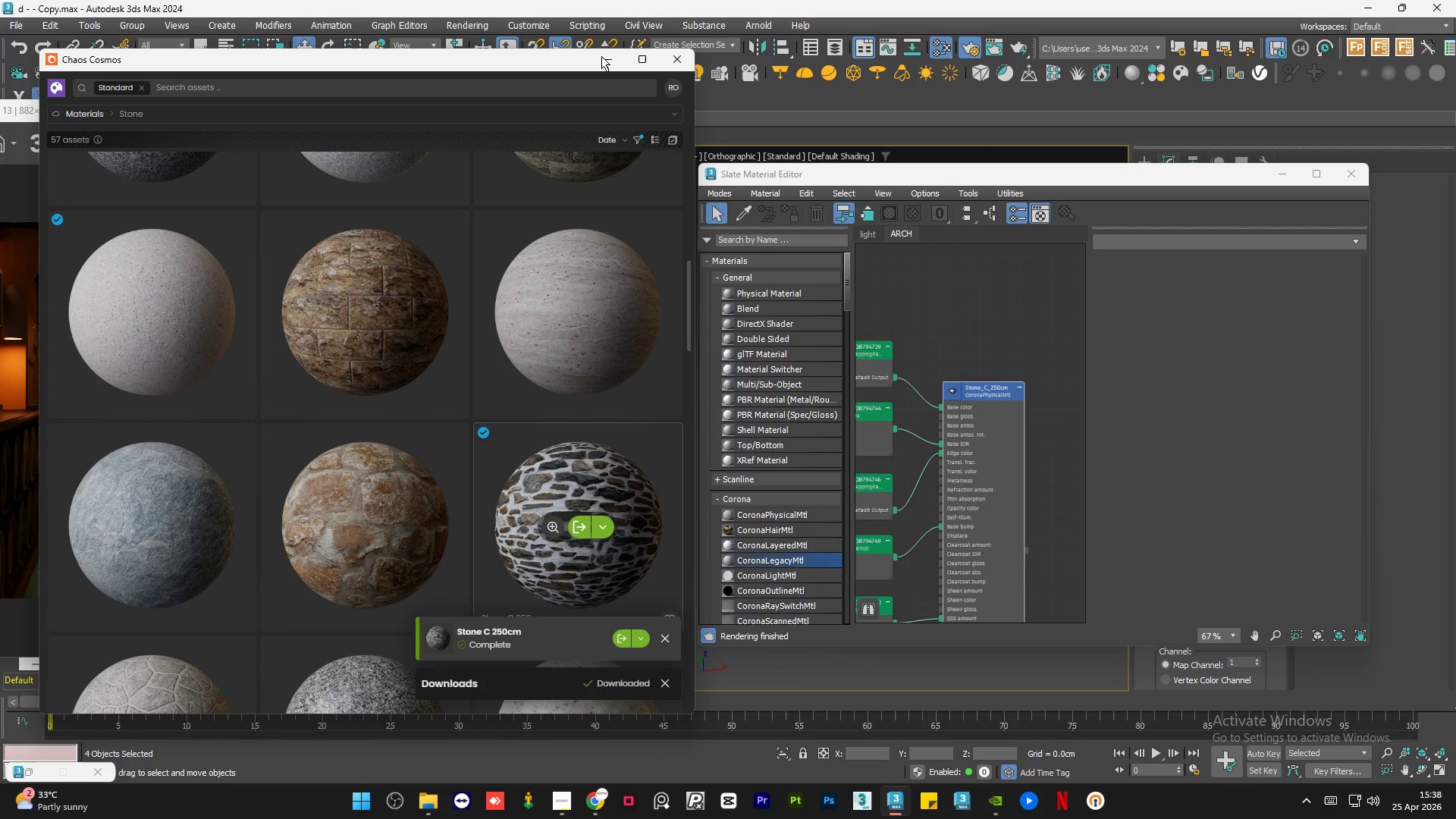 
left_click([609, 63])
 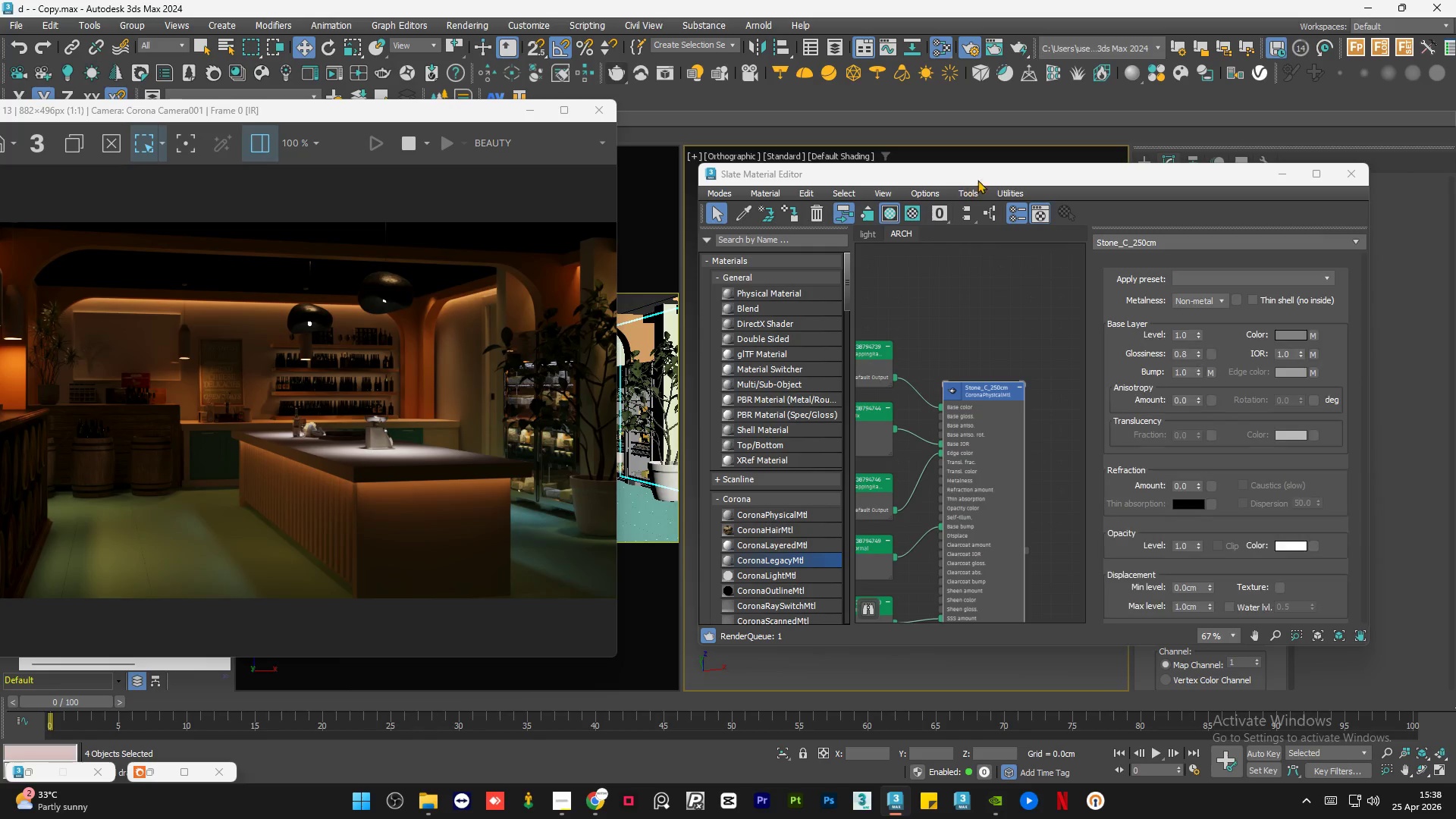 
left_click_drag(start_coordinate=[1001, 177], to_coordinate=[901, 339])
 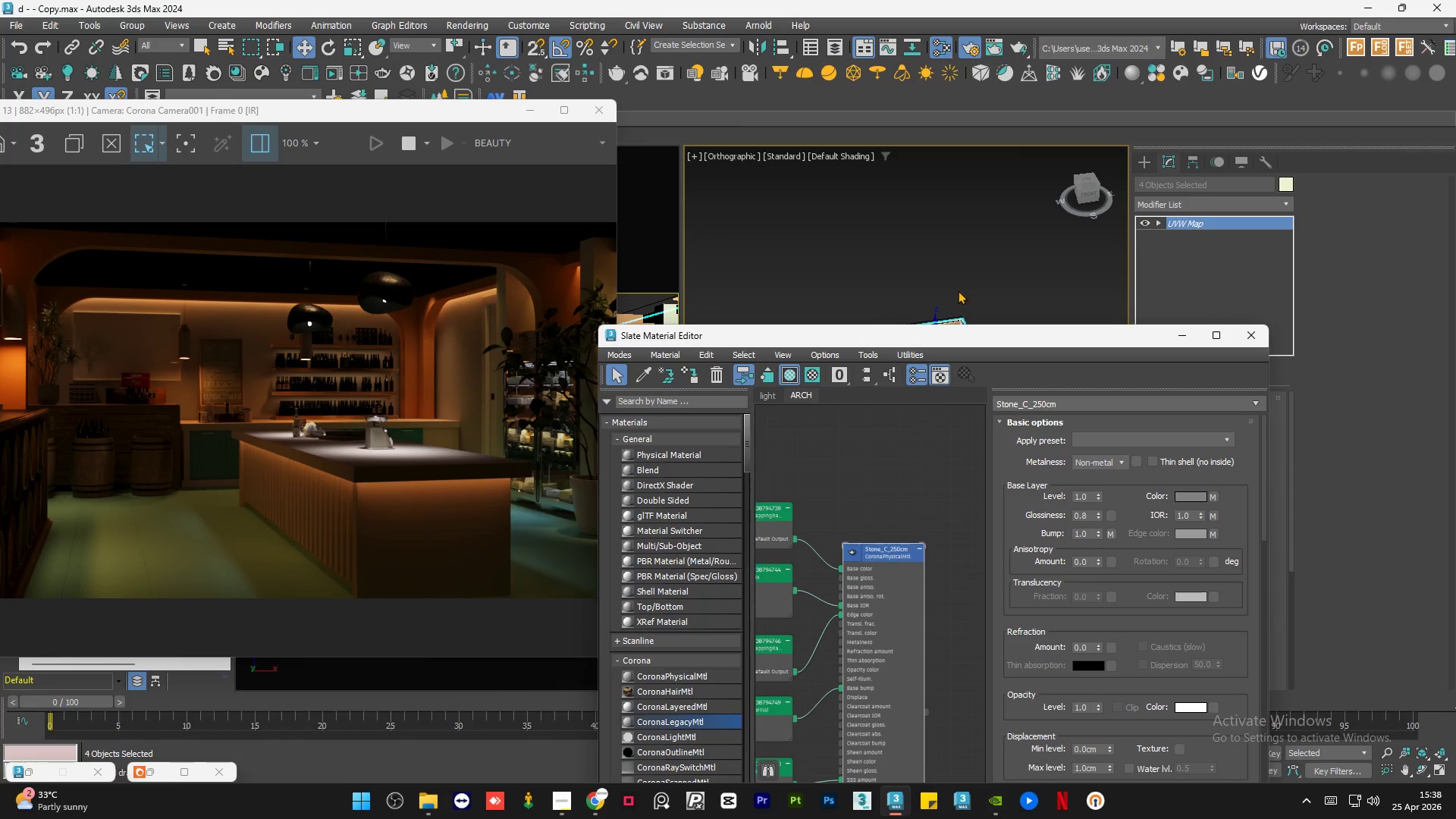 
scroll: coordinate [929, 270], scroll_direction: none, amount: 0.0
 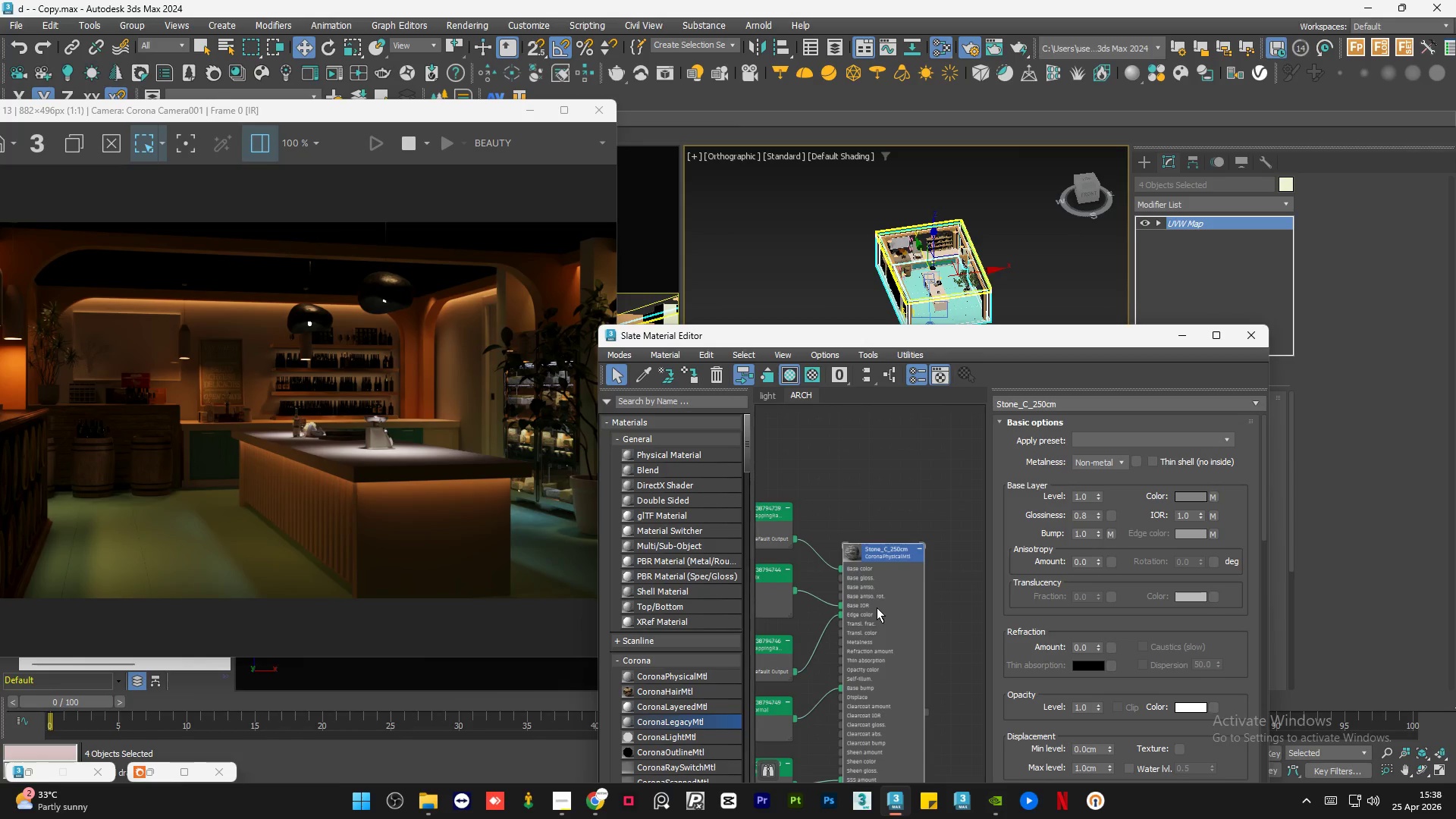 
double_click([877, 607])
 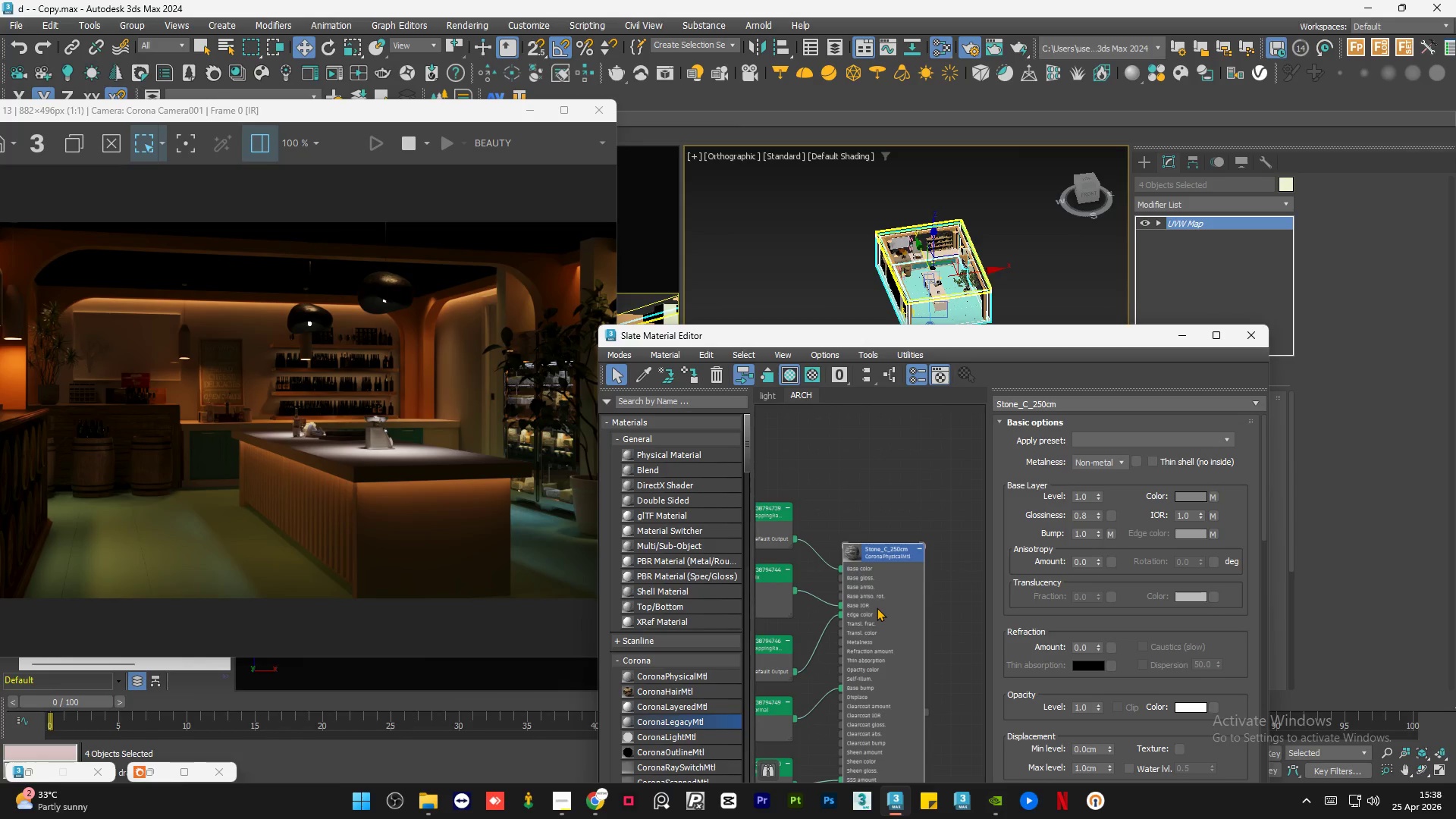 
key(A)
 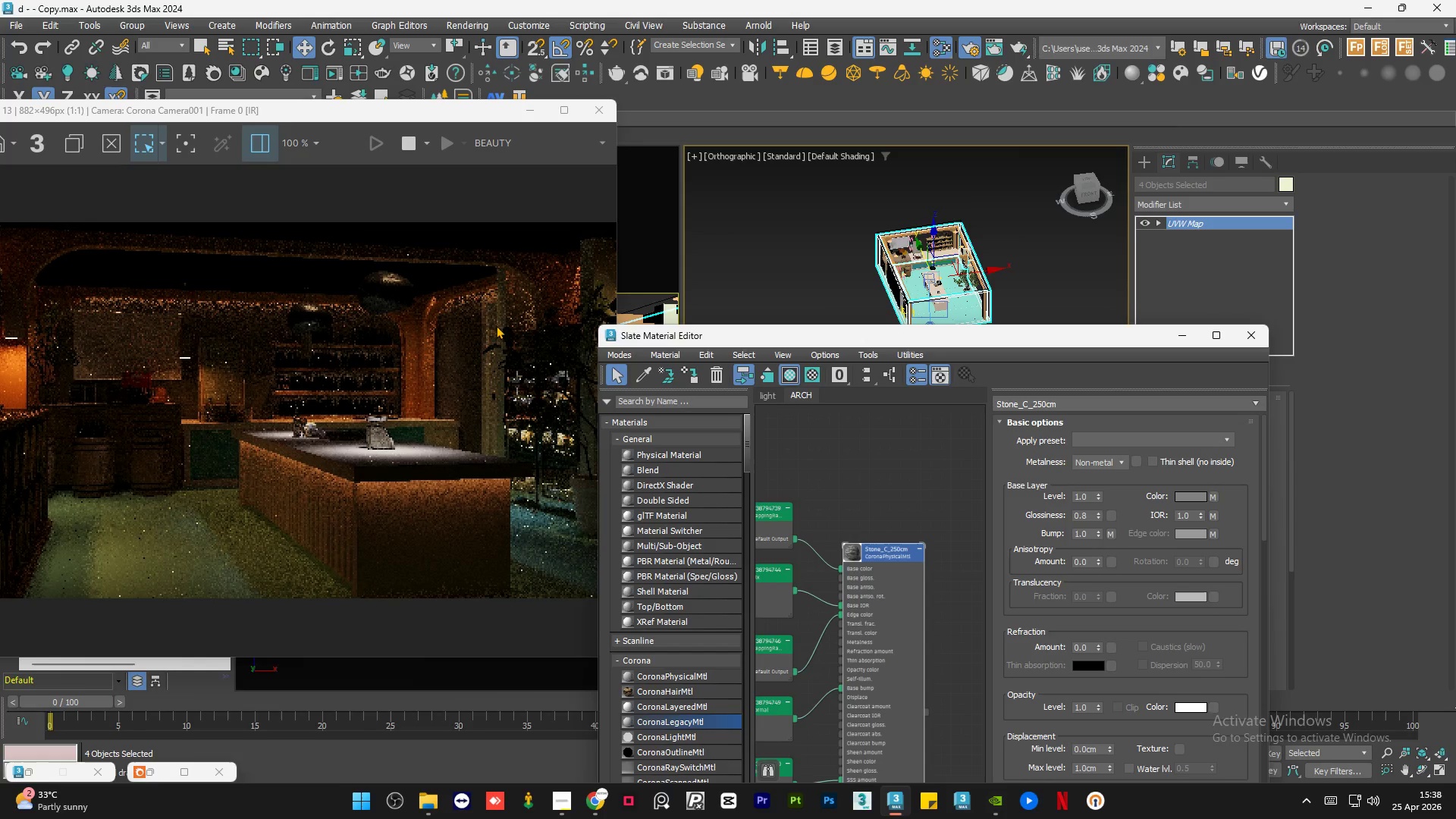 
scroll: coordinate [184, 344], scroll_direction: up, amount: 3.0
 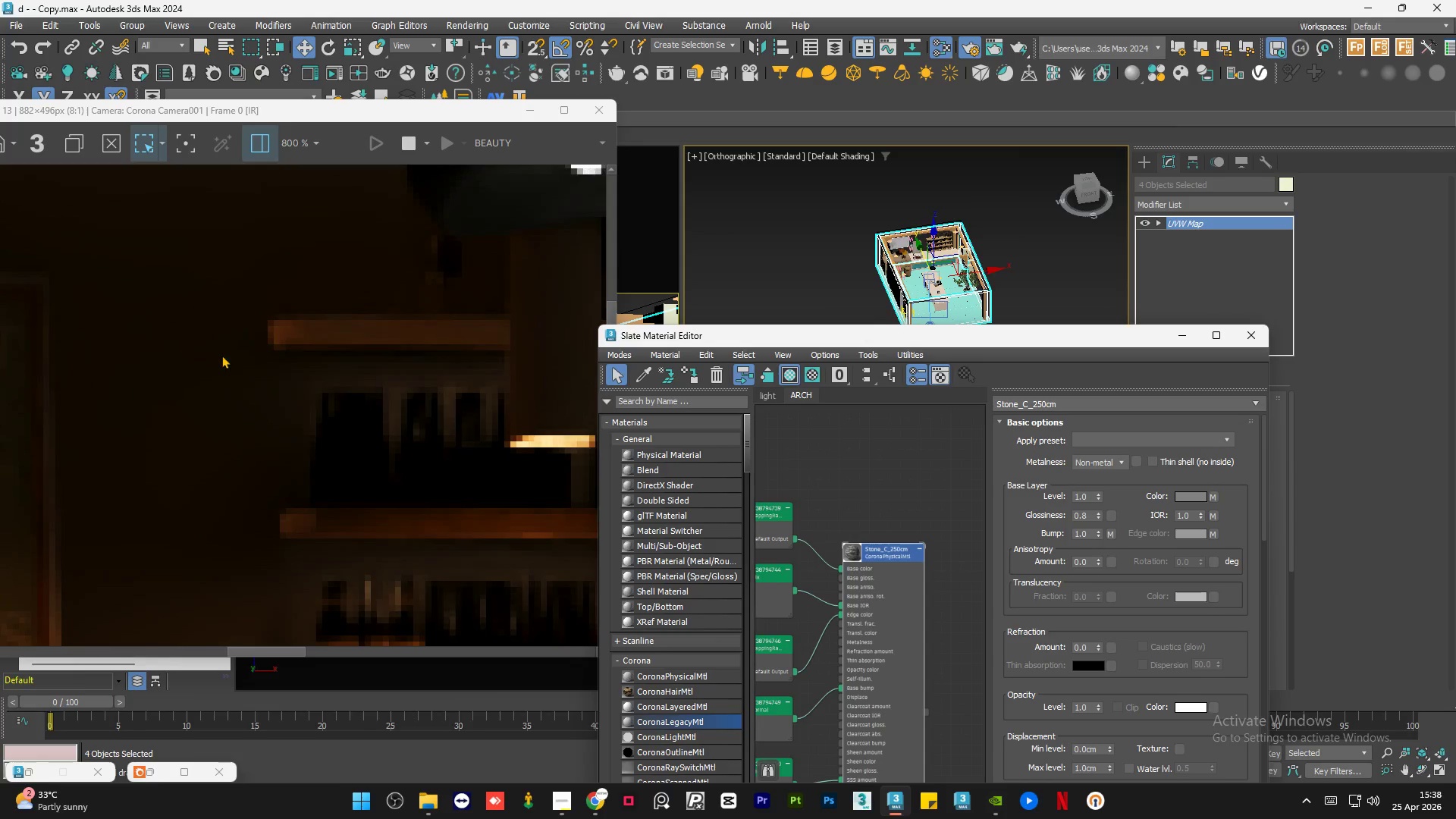 
scroll: coordinate [228, 359], scroll_direction: down, amount: 3.0
 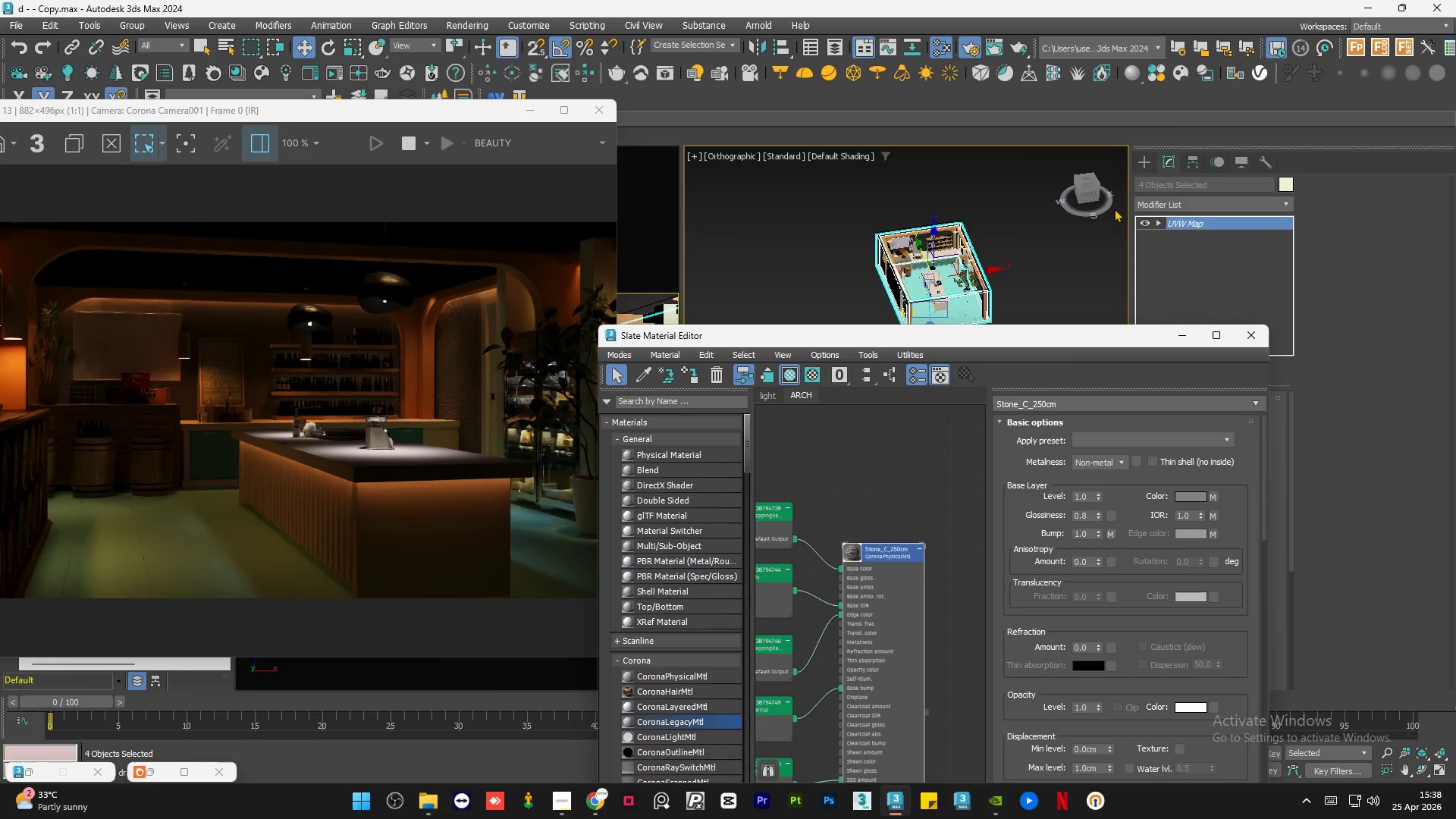 
scroll: coordinate [917, 262], scroll_direction: up, amount: 2.0
 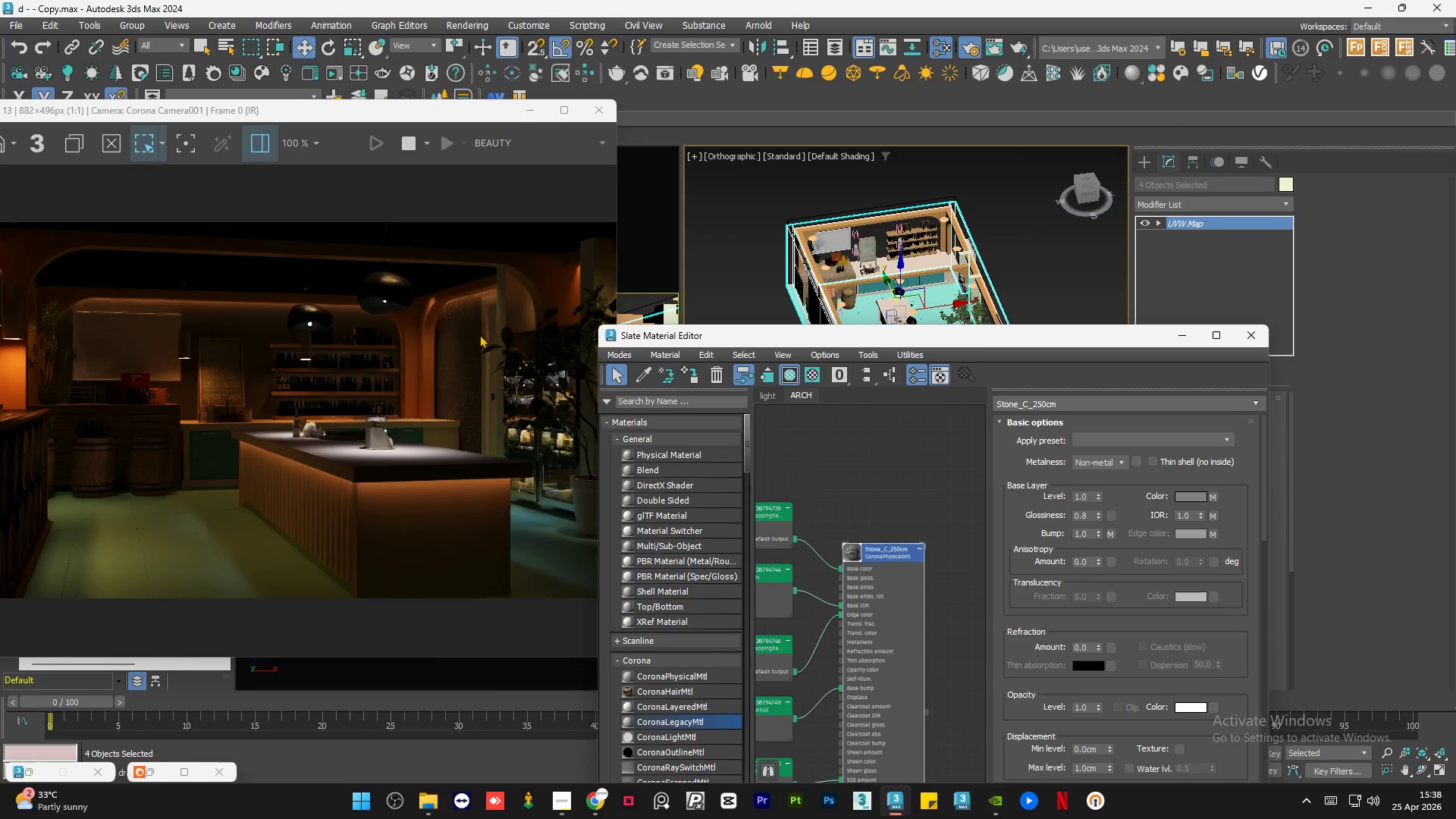 
scroll: coordinate [473, 345], scroll_direction: none, amount: 0.0
 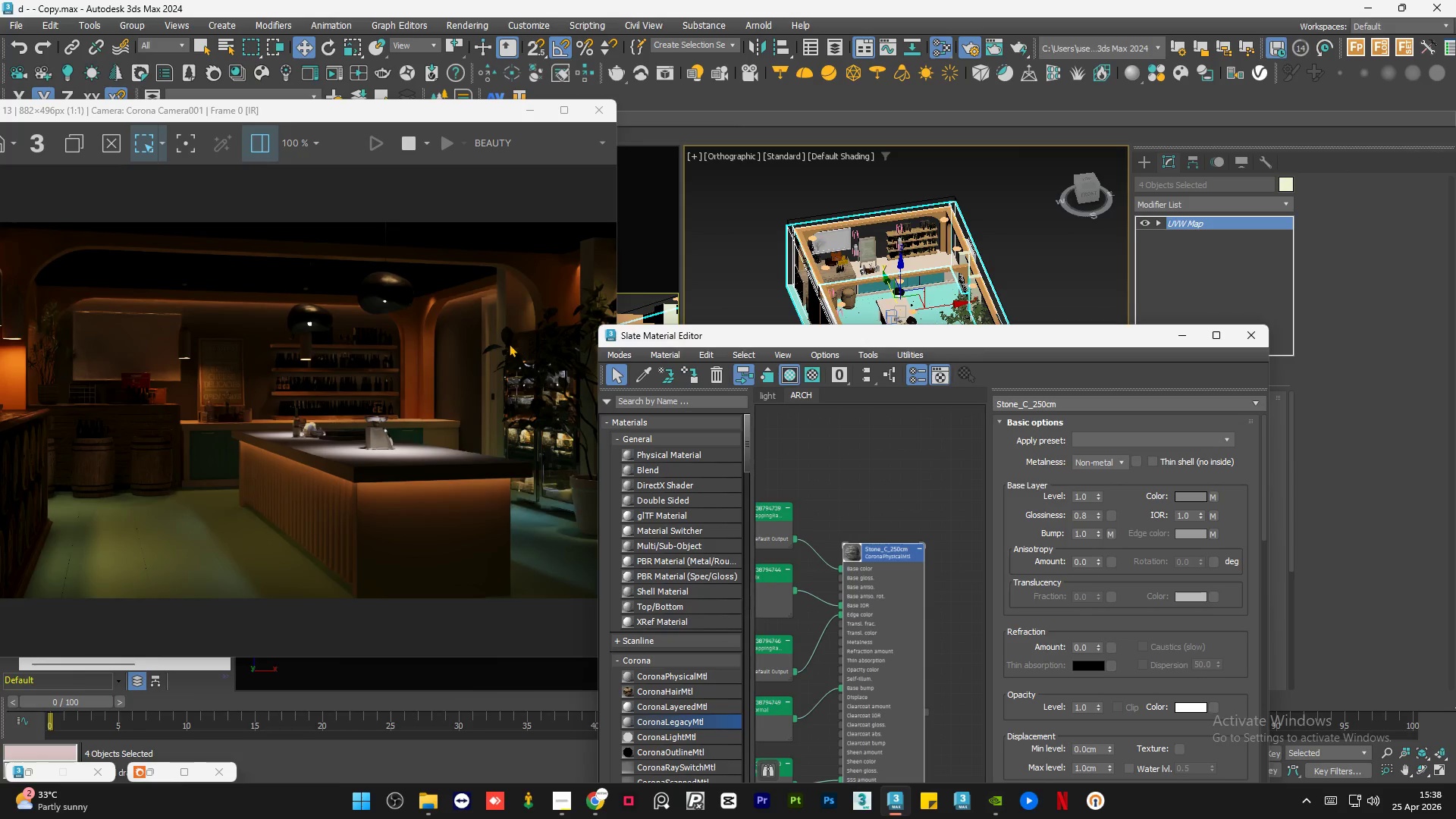 
scroll: coordinate [500, 344], scroll_direction: down, amount: 1.0
 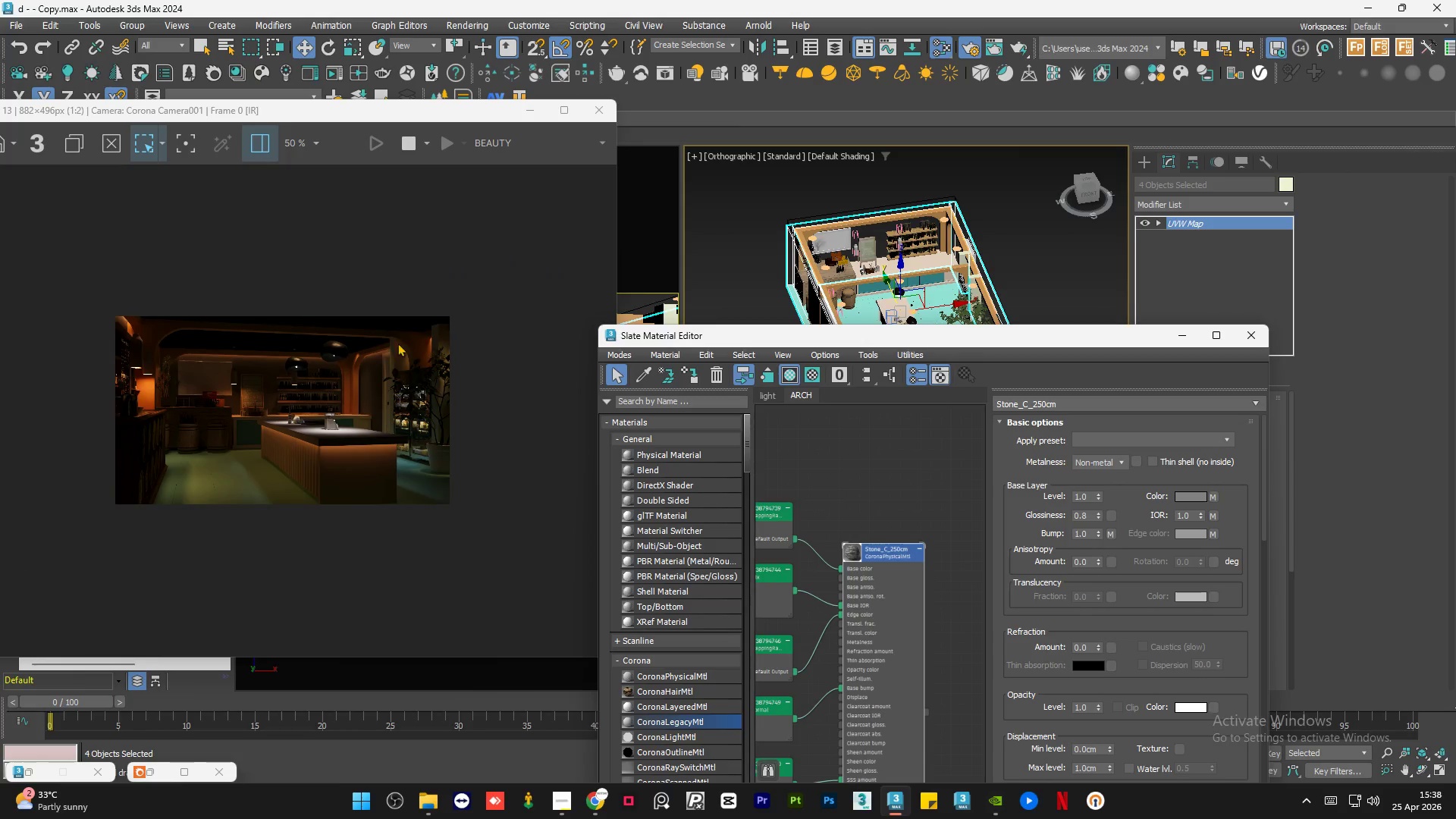 
scroll: coordinate [964, 203], scroll_direction: up, amount: 6.0
 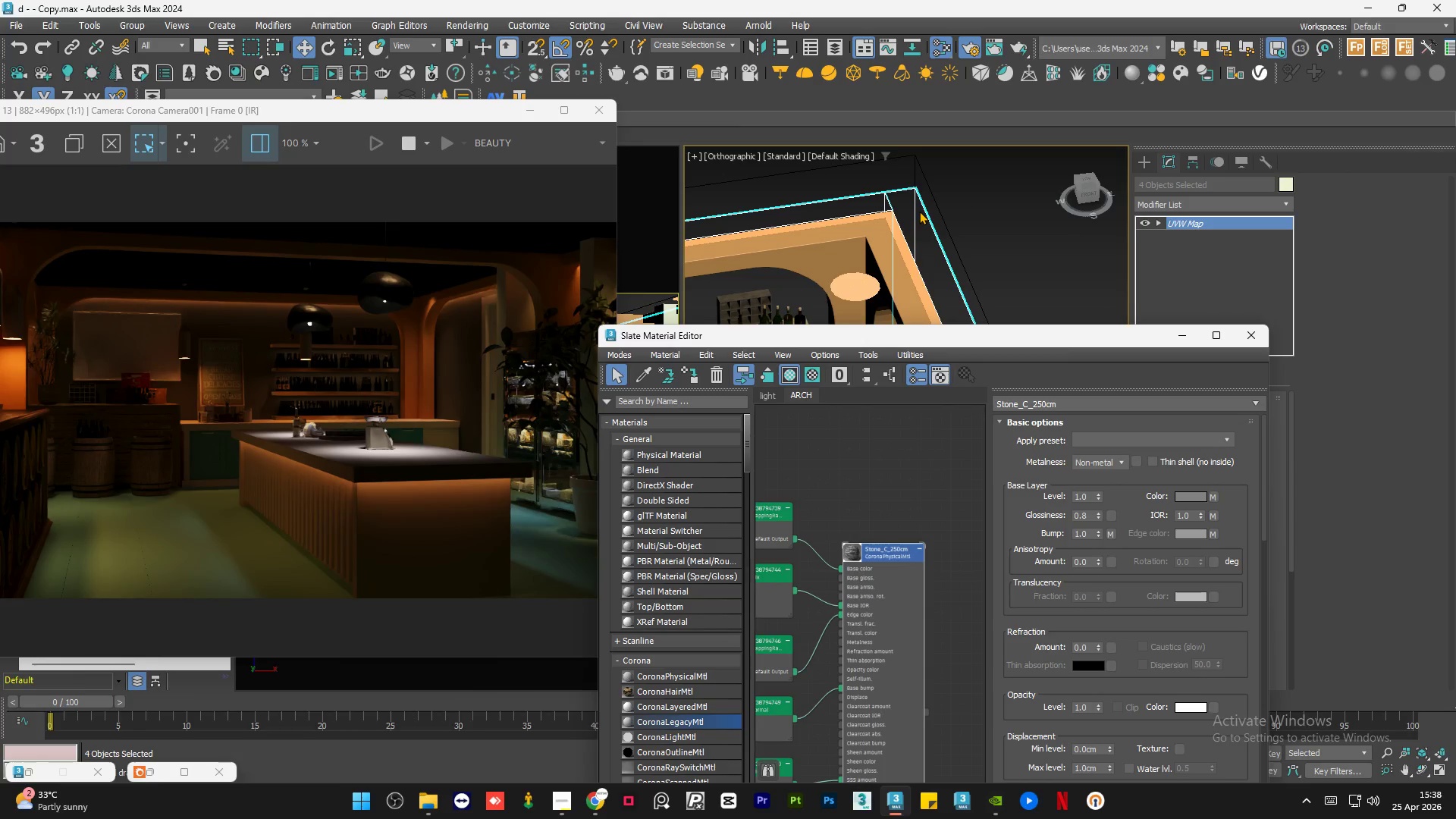 
scroll: coordinate [425, 315], scroll_direction: down, amount: 1.0
 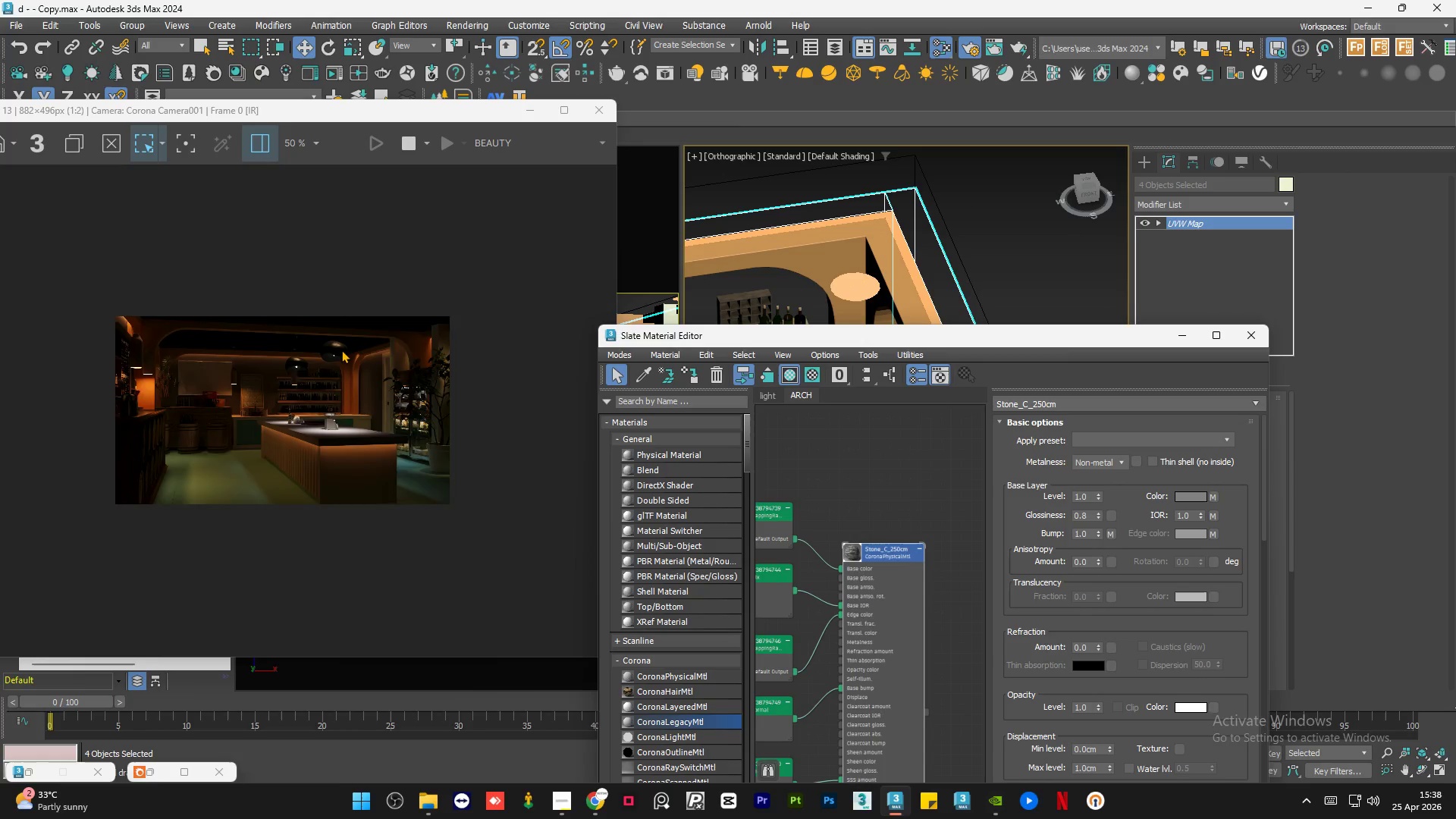 
scroll: coordinate [340, 352], scroll_direction: up, amount: 1.0
 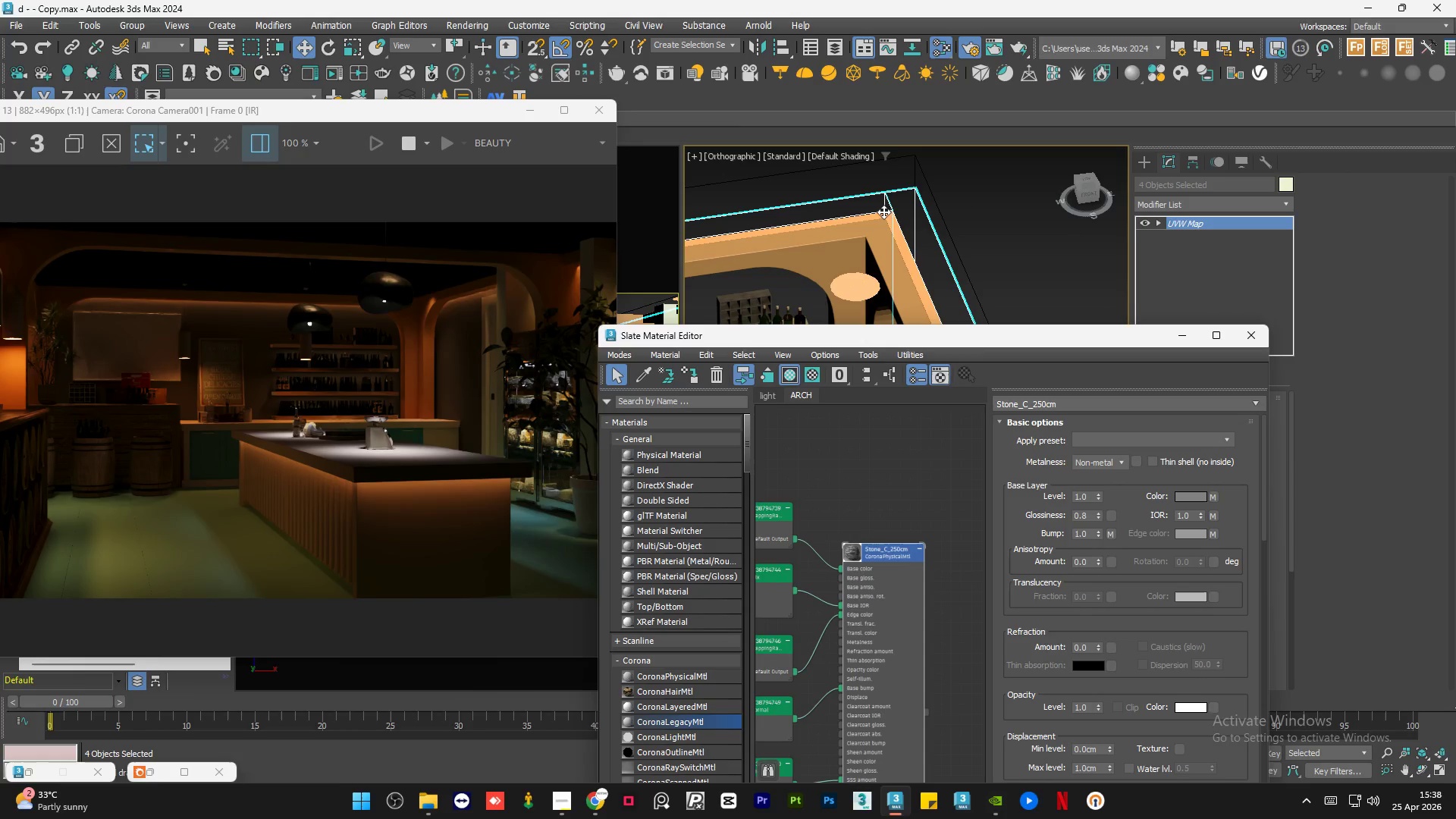 
scroll: coordinate [938, 206], scroll_direction: none, amount: 0.0
 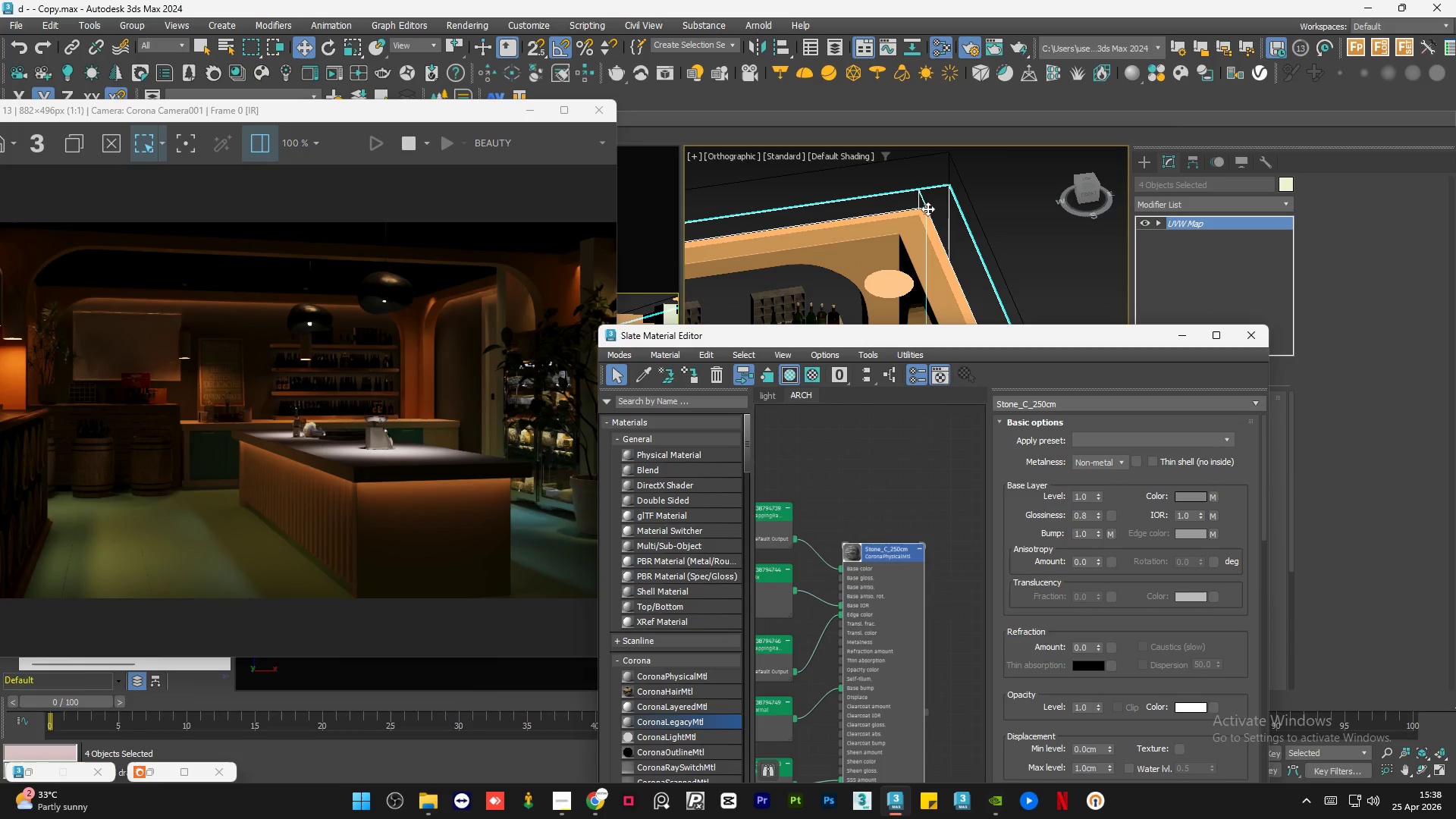 
right_click([927, 209])
 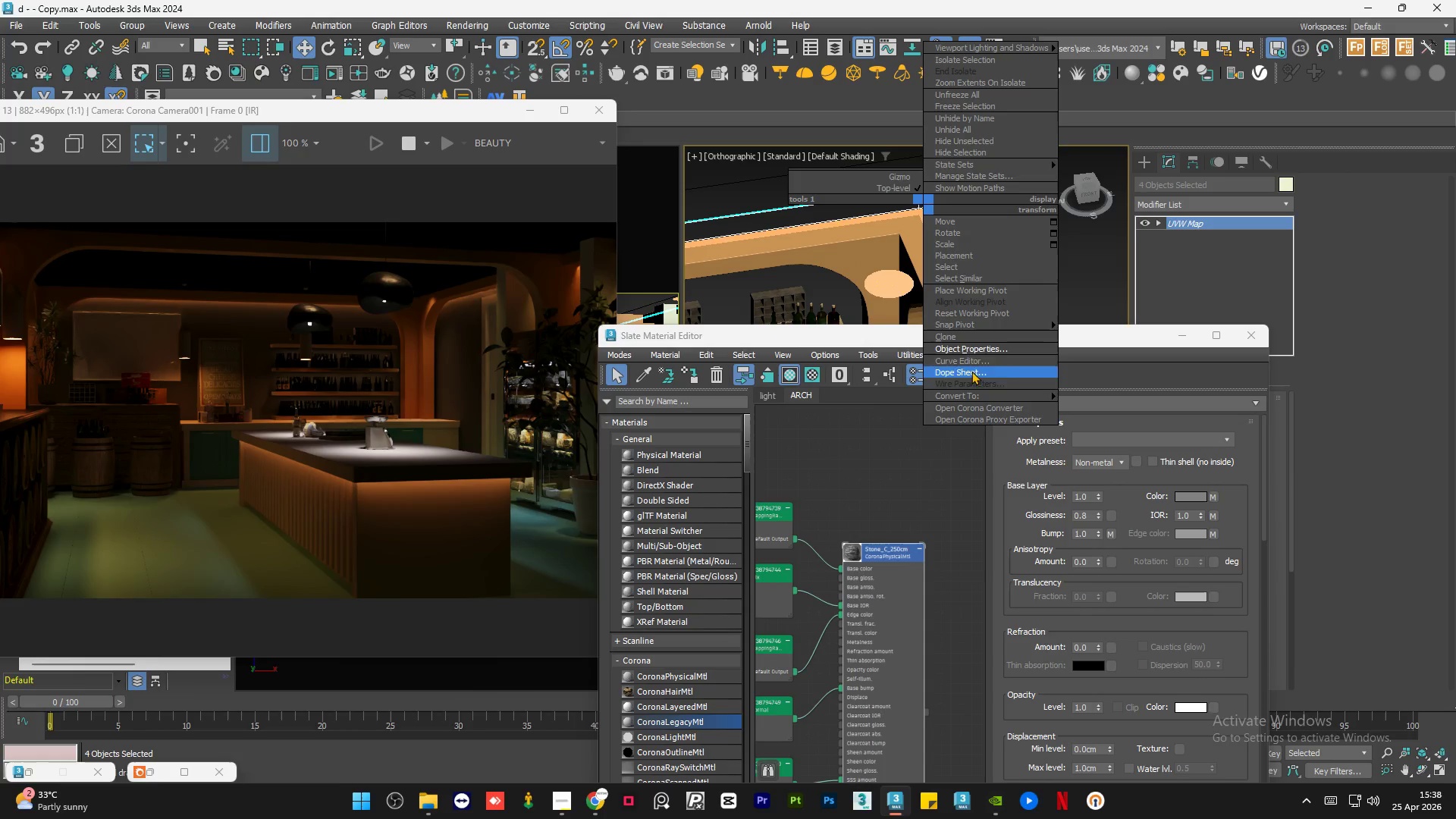 
left_click([979, 344])
 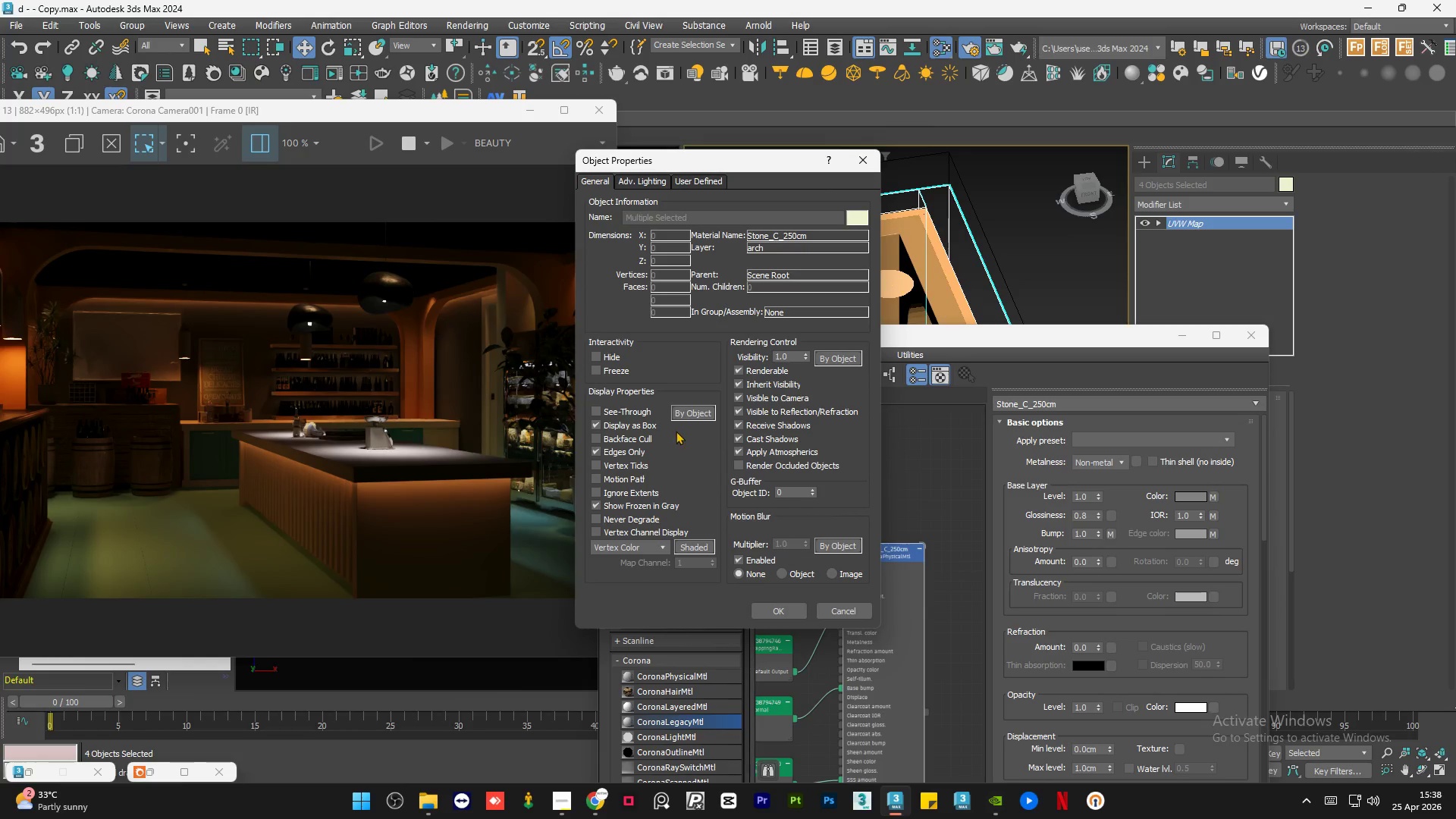 
left_click([643, 428])
 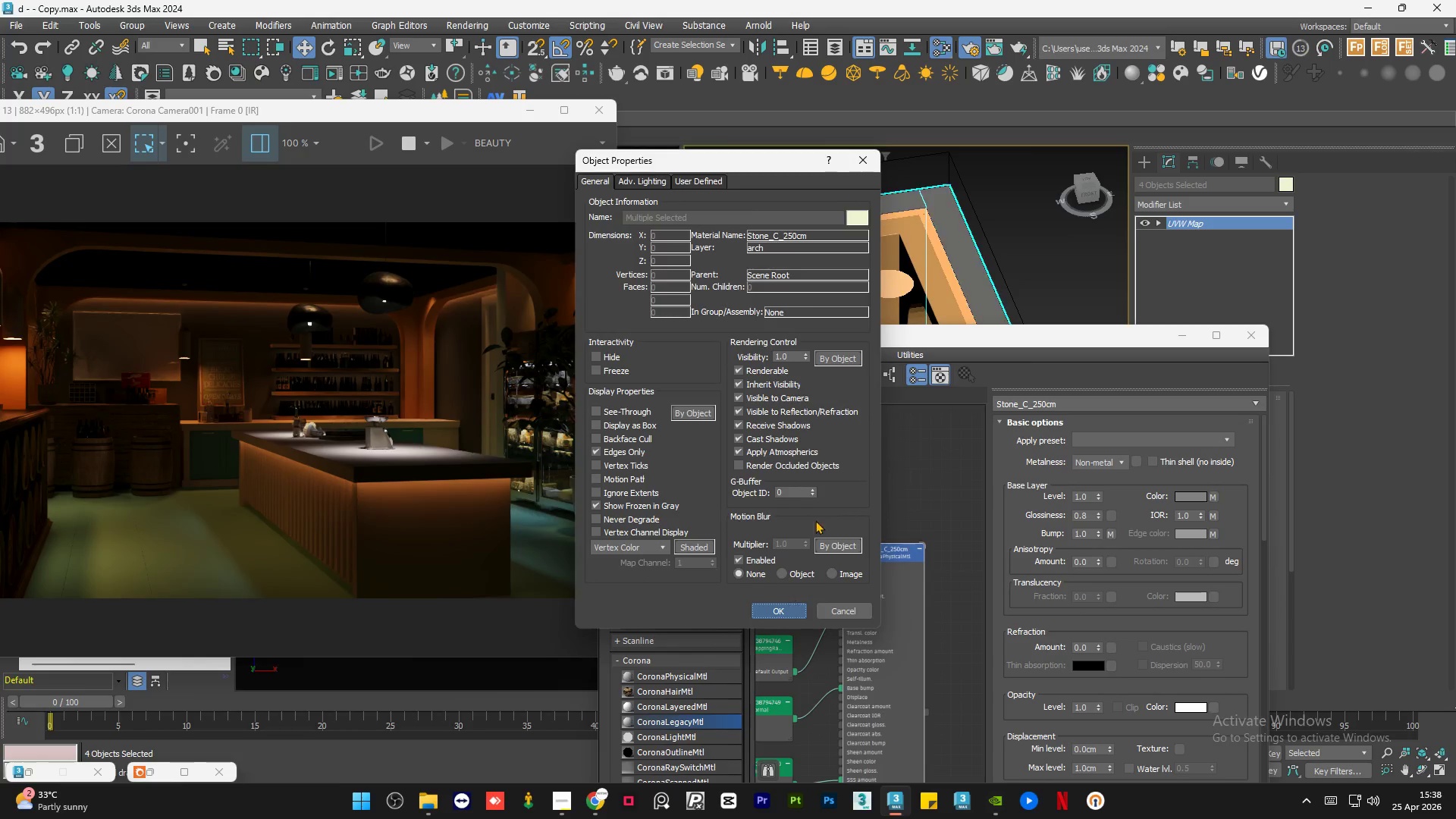 
double_click([1018, 237])
 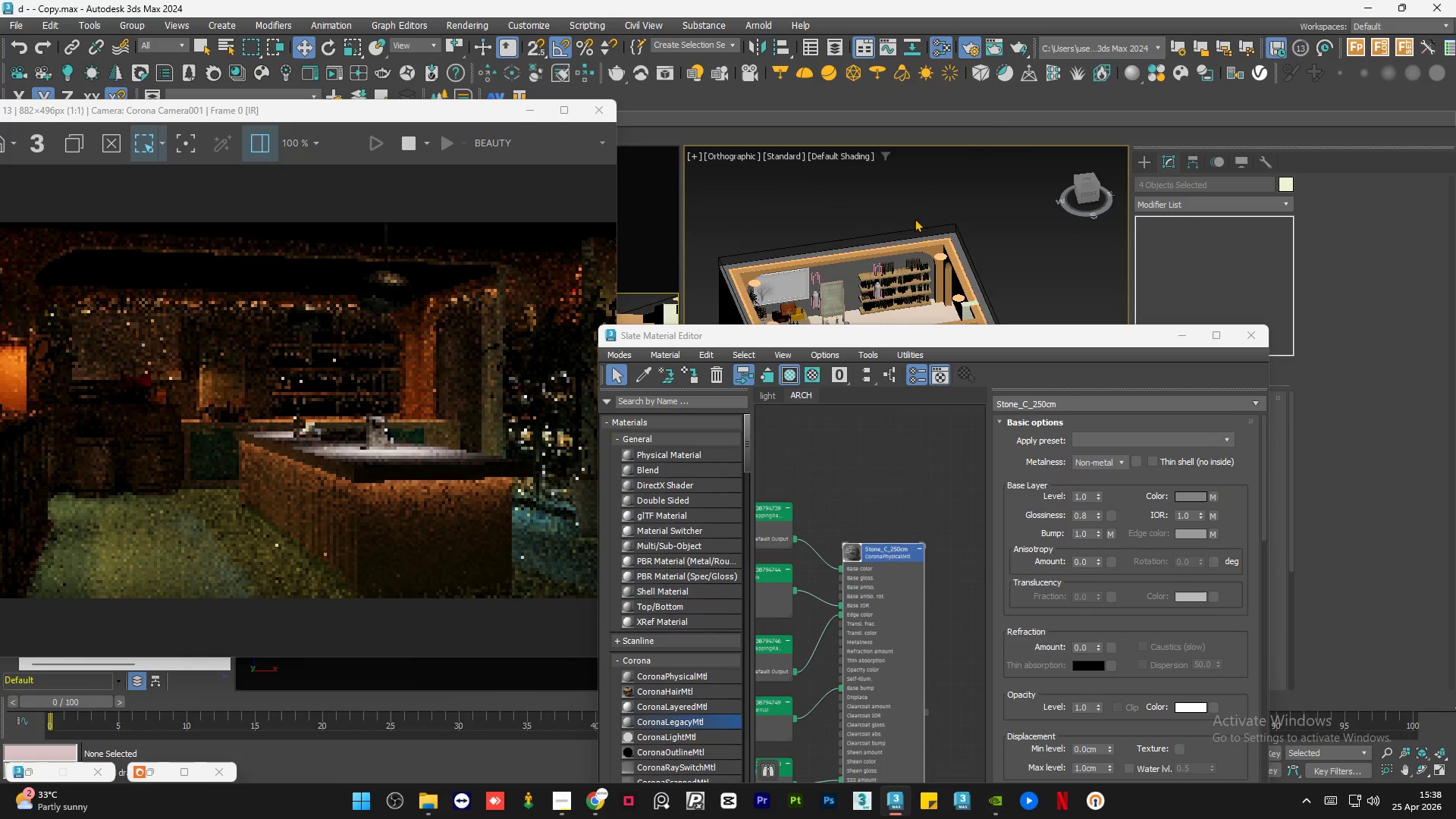 
scroll: coordinate [957, 247], scroll_direction: down, amount: 4.0
 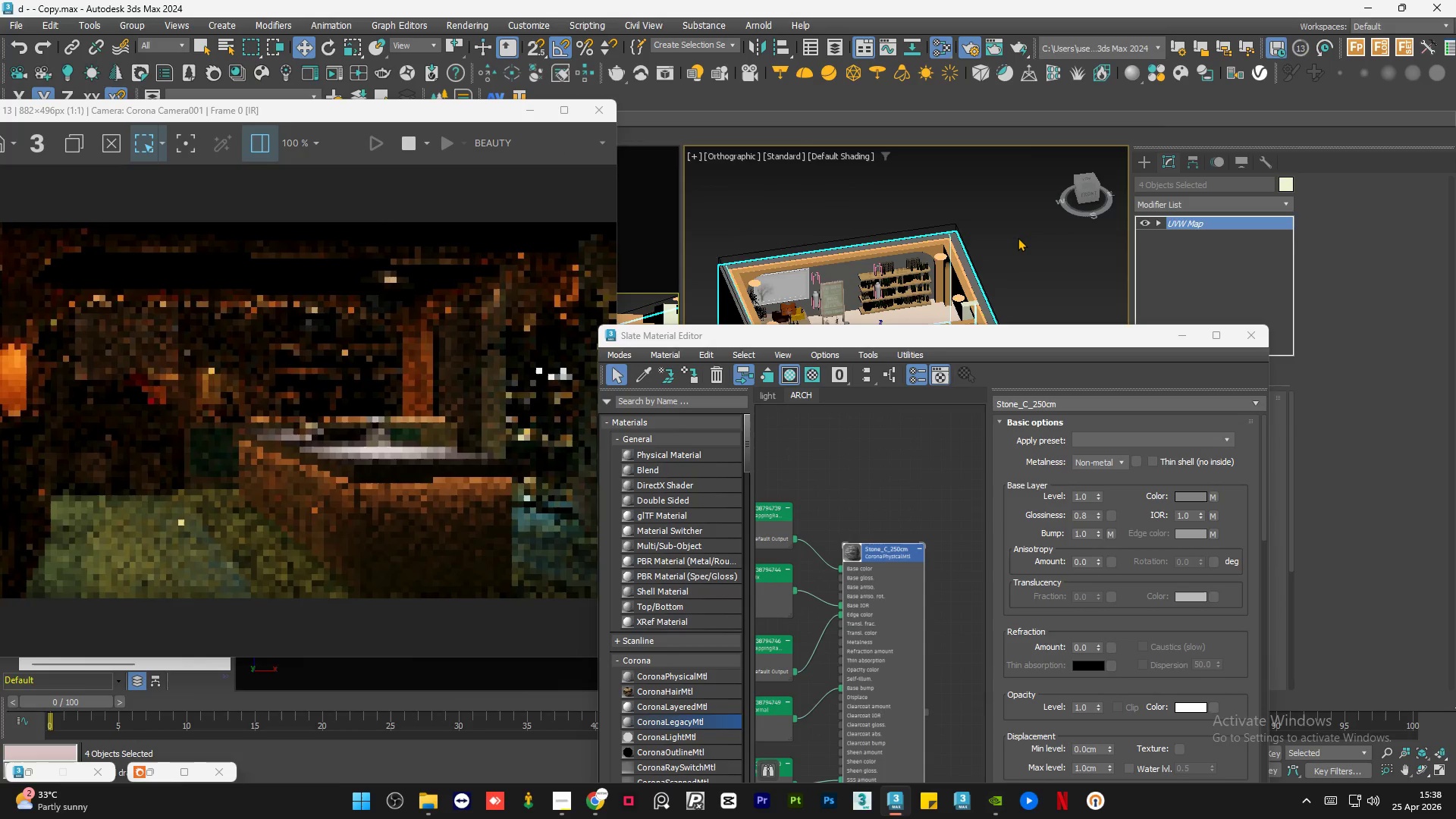 
scroll: coordinate [861, 269], scroll_direction: up, amount: 9.0
 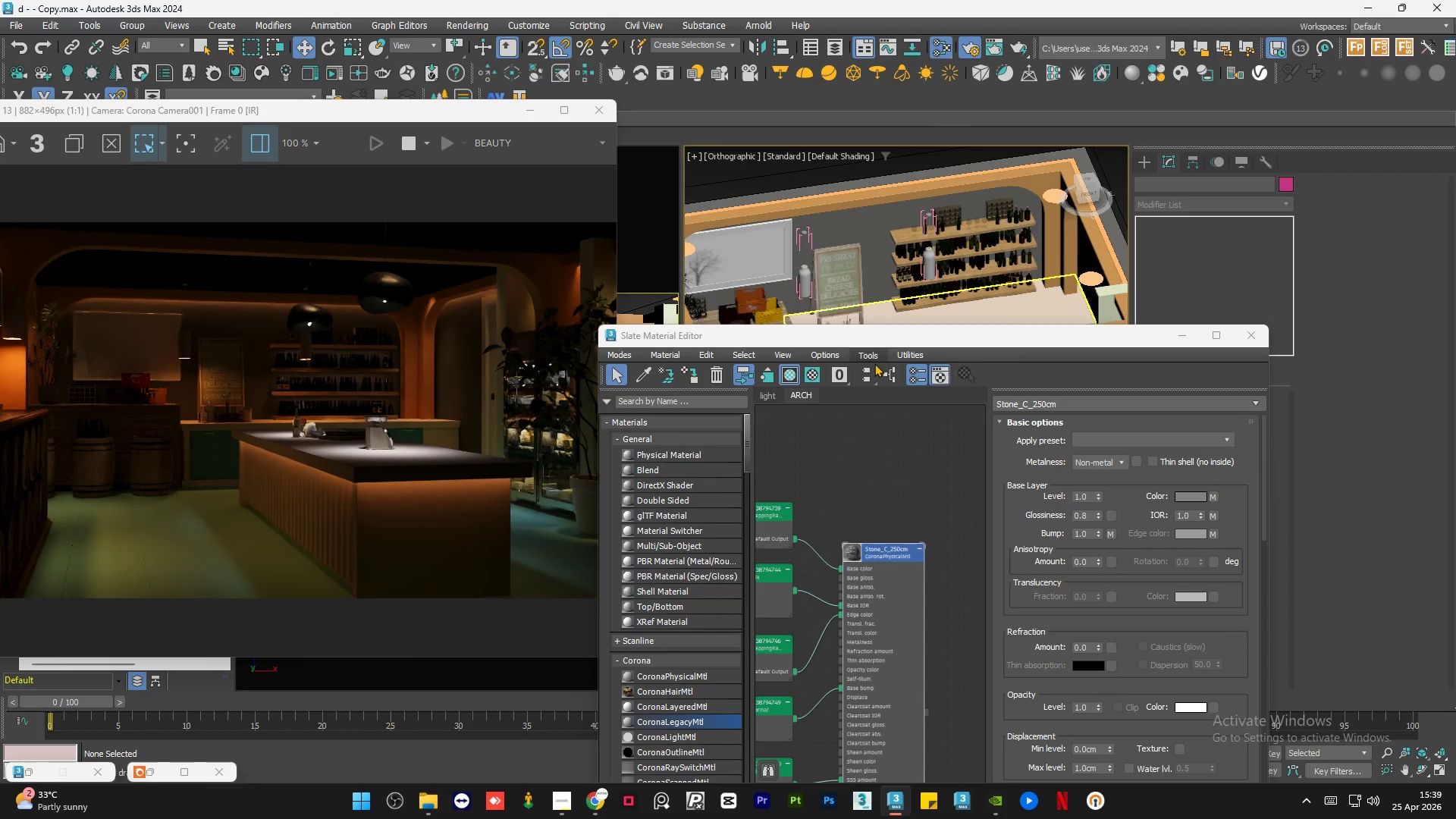 
scroll: coordinate [867, 494], scroll_direction: down, amount: 1.0
 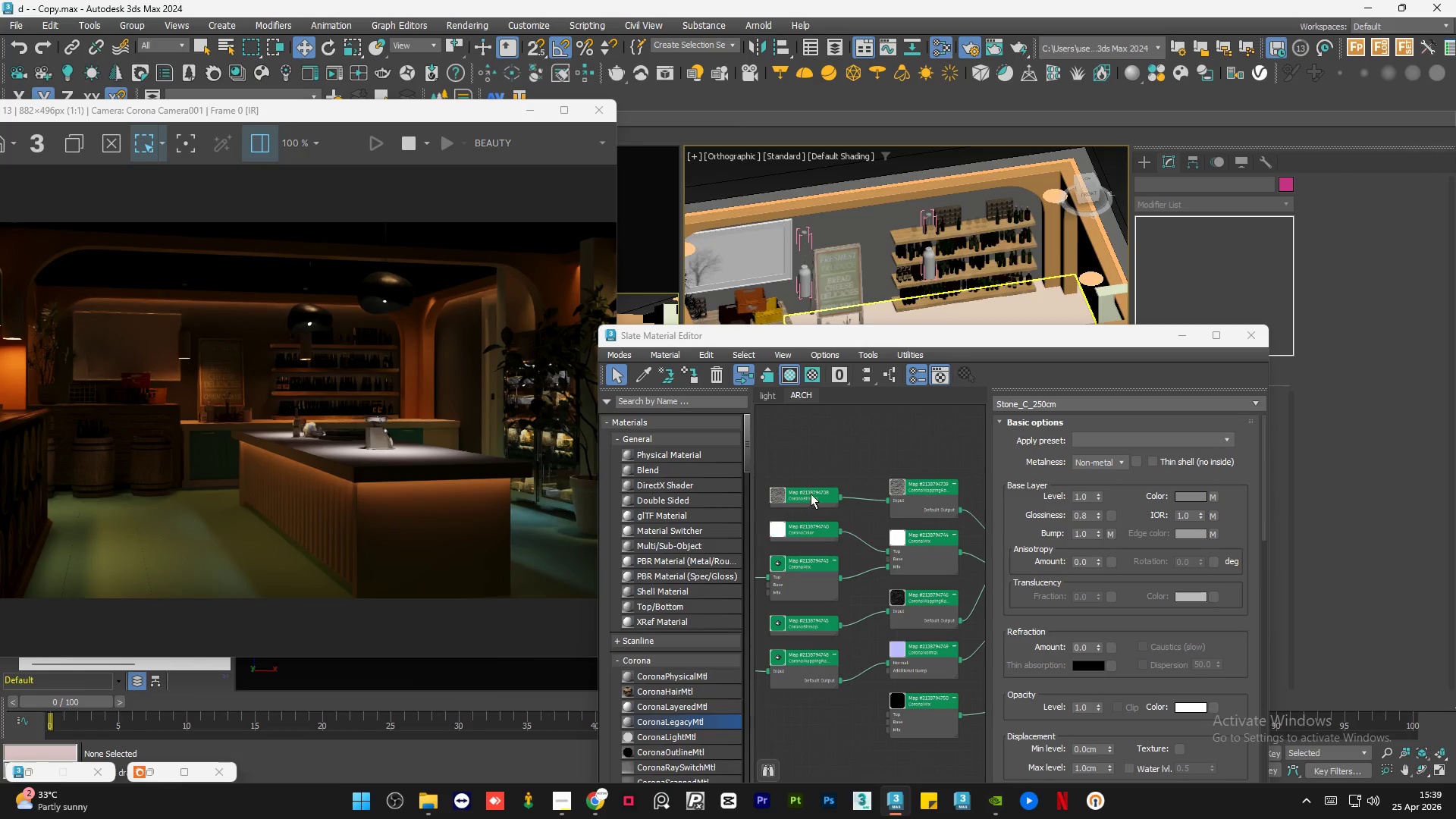 
double_click([811, 494])
 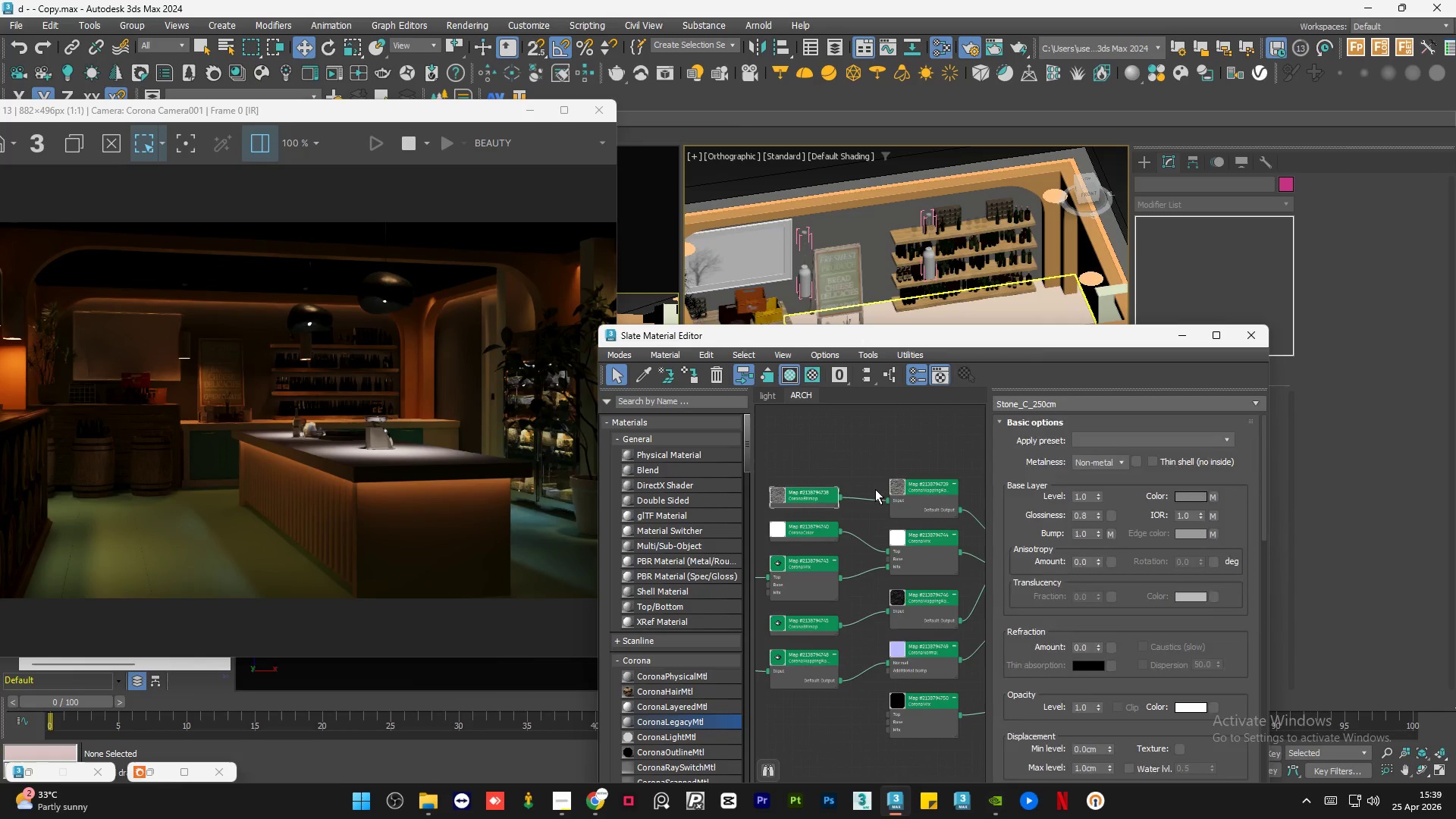 
scroll: coordinate [893, 500], scroll_direction: down, amount: 3.0
 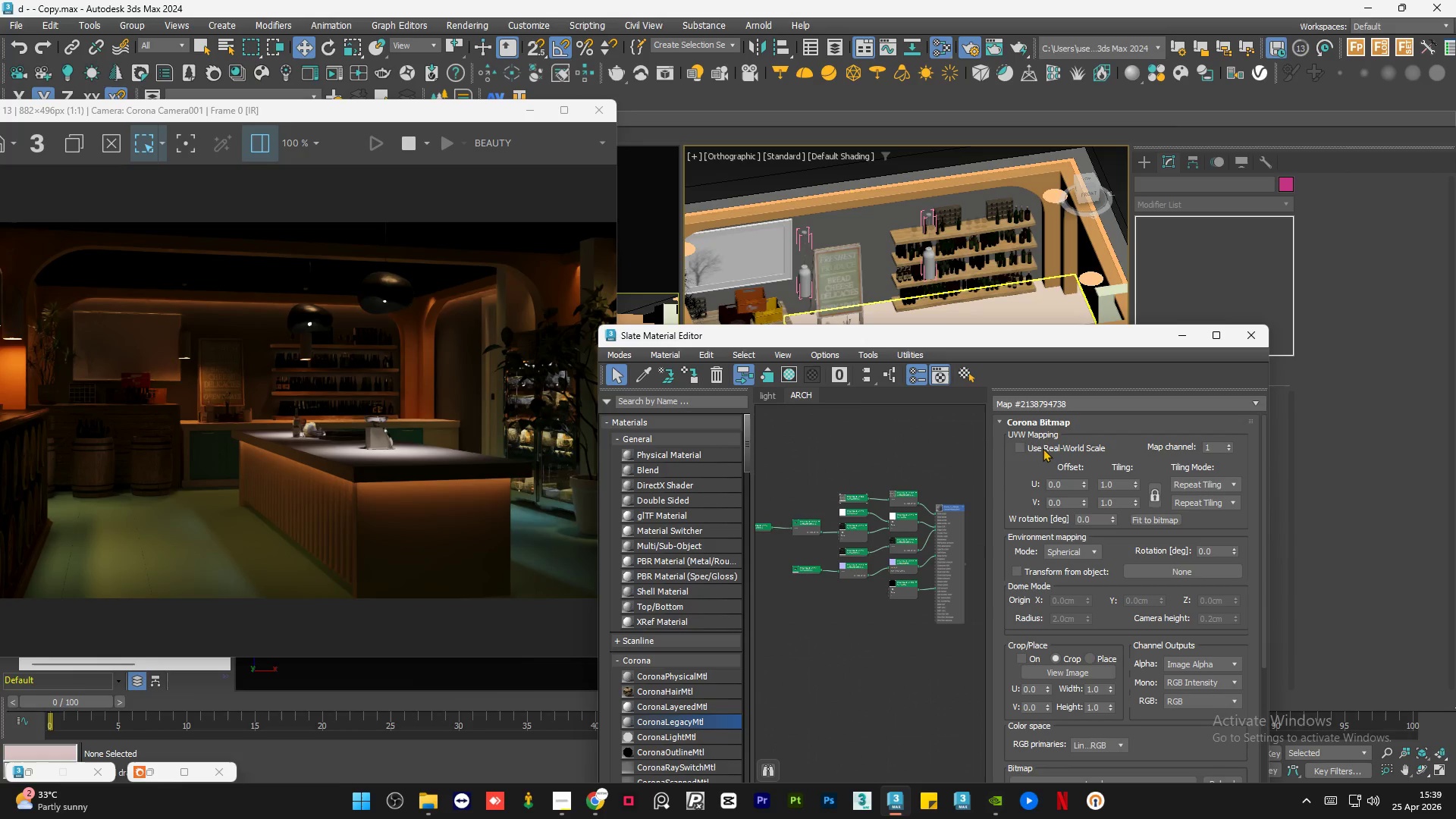 
left_click([1042, 447])
 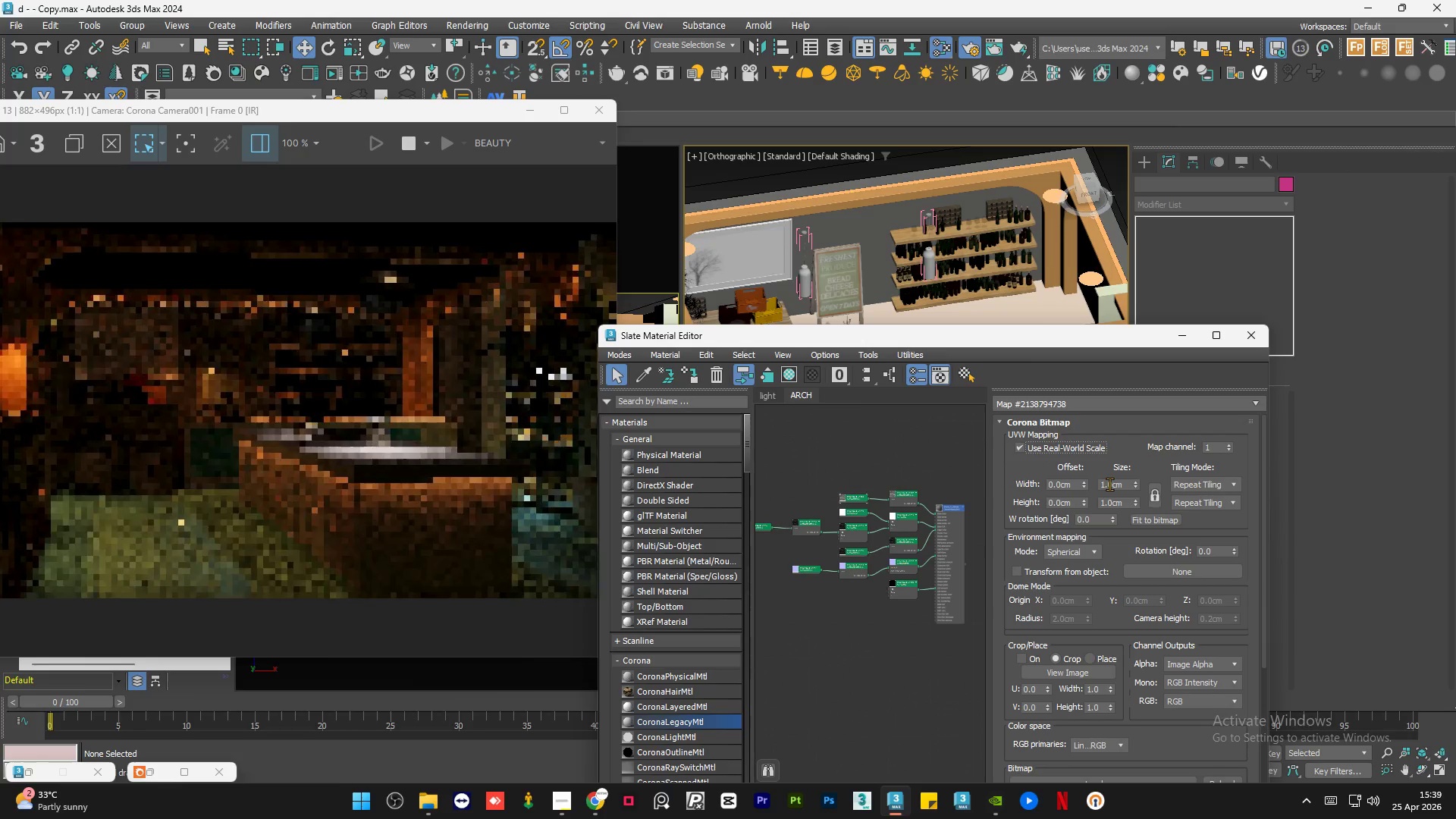 
double_click([1109, 484])
 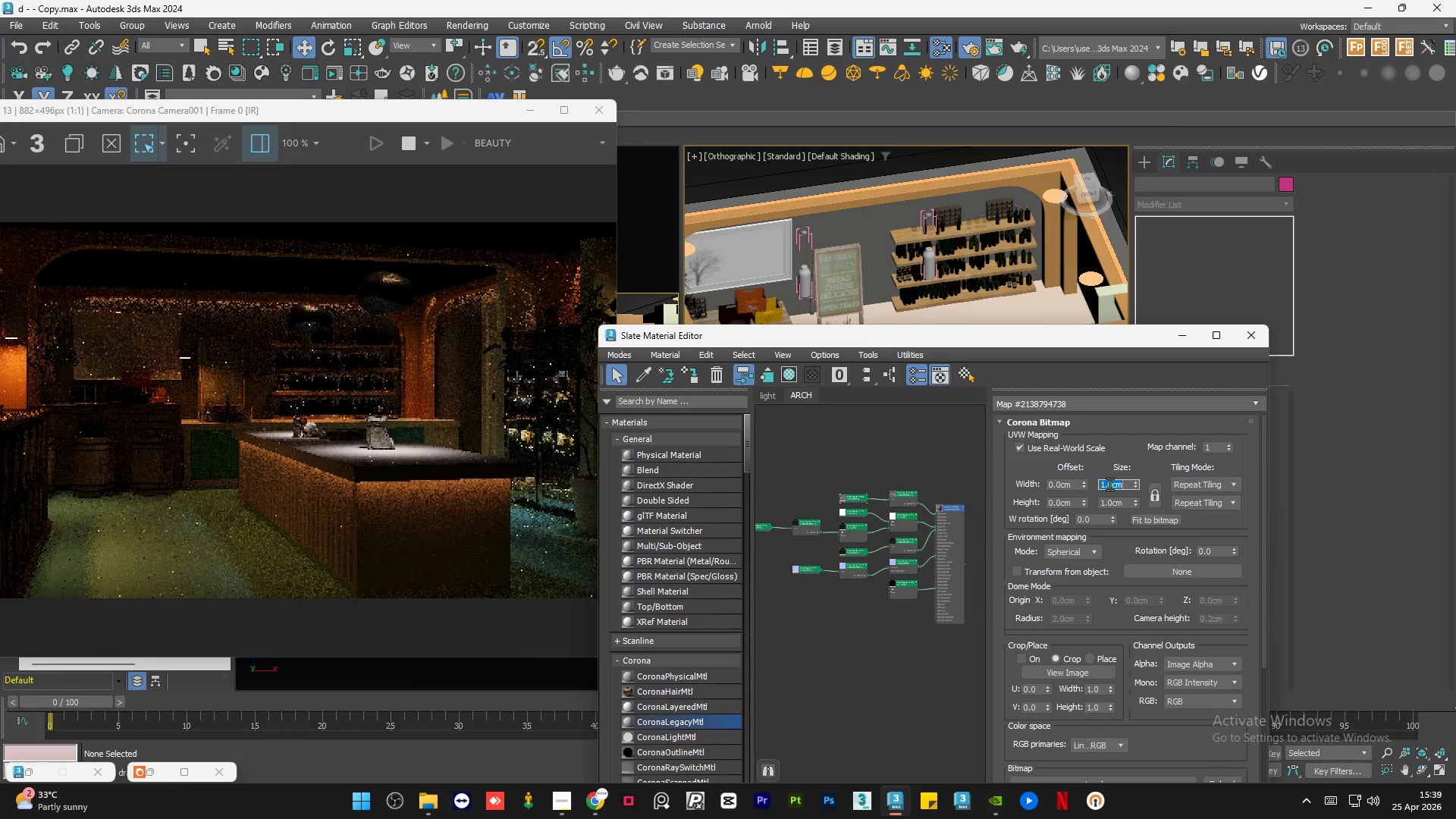 
key(Numpad5)
 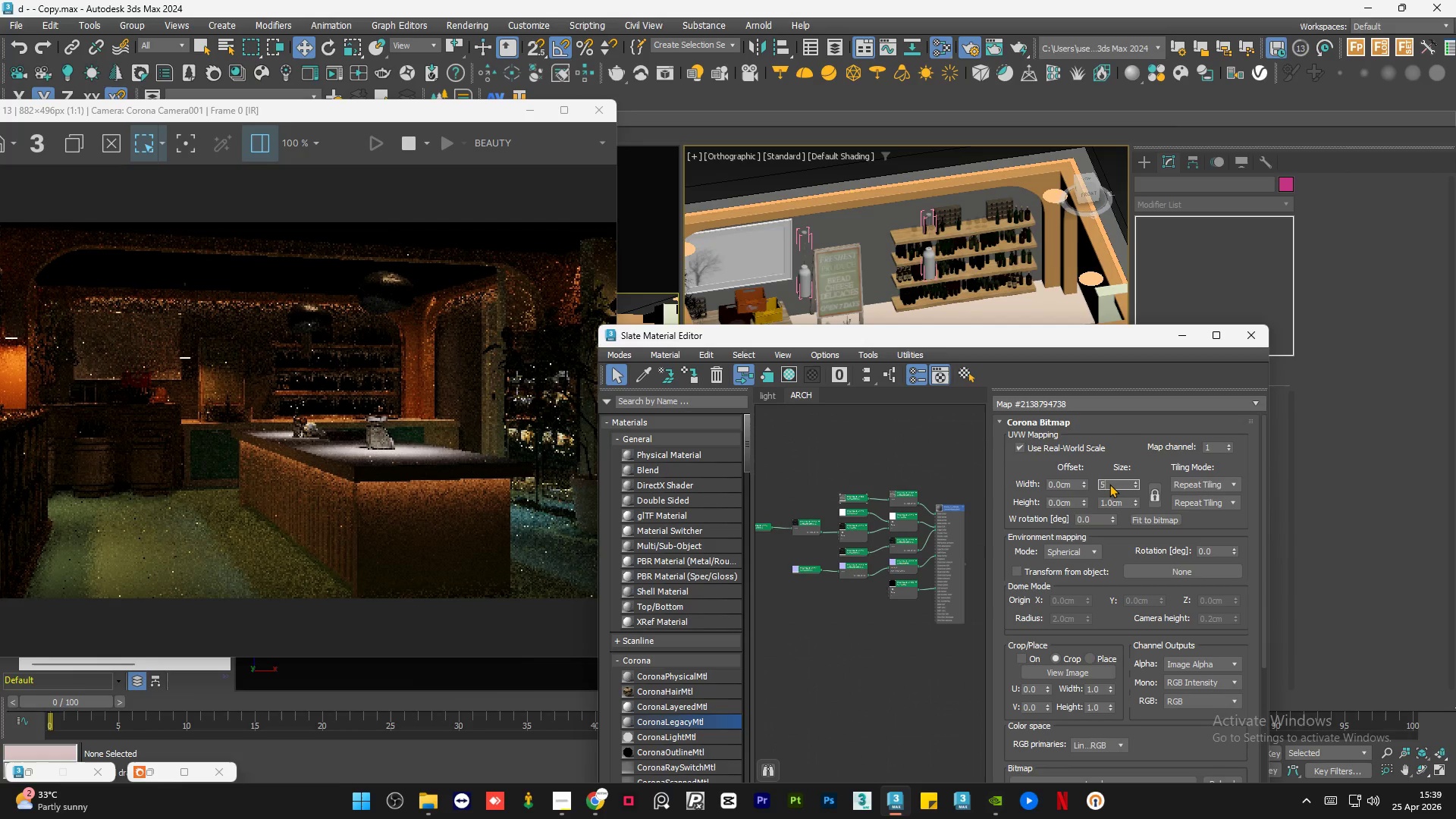 
key(Numpad0)
 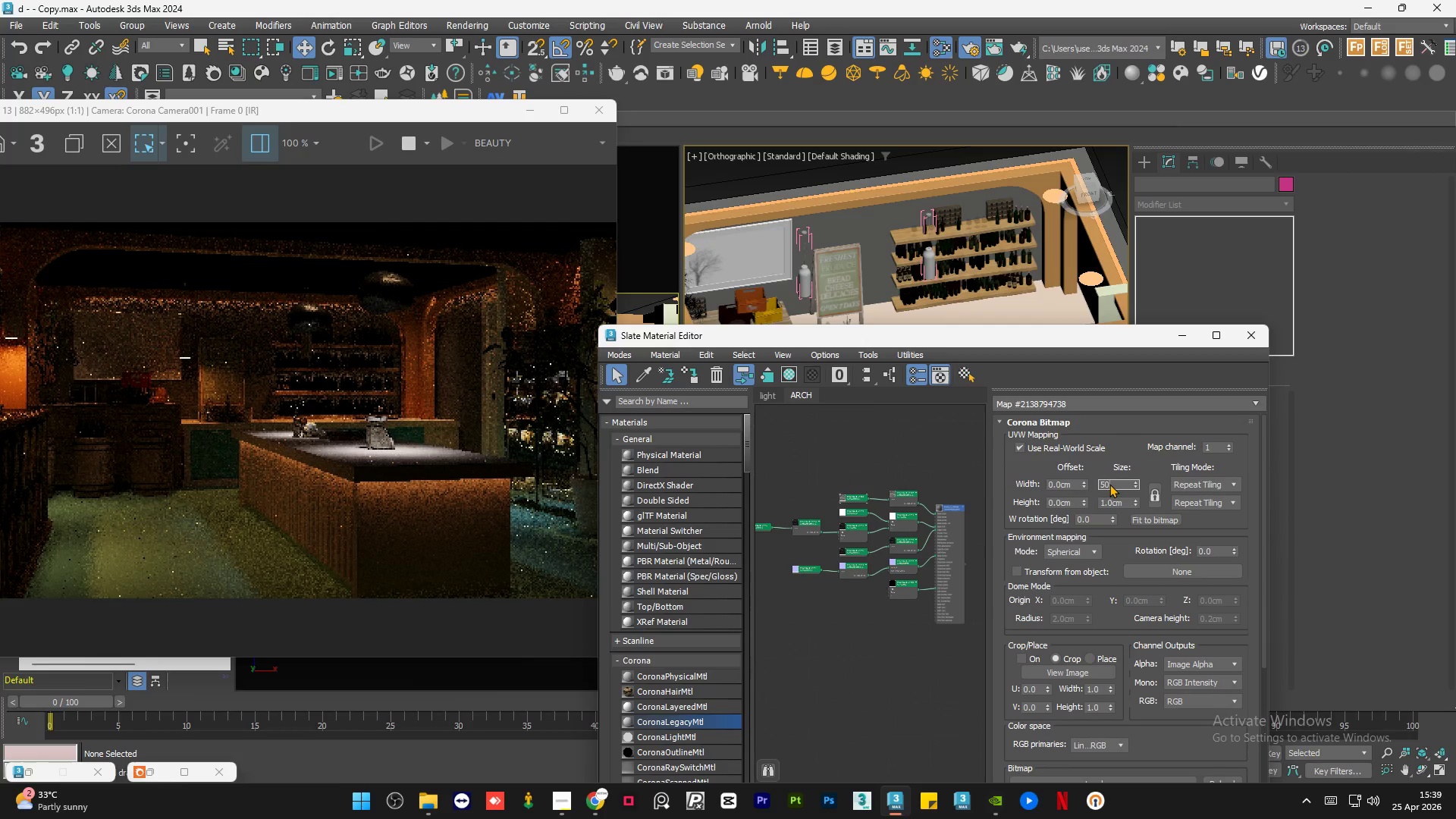 
key(NumpadEnter)
 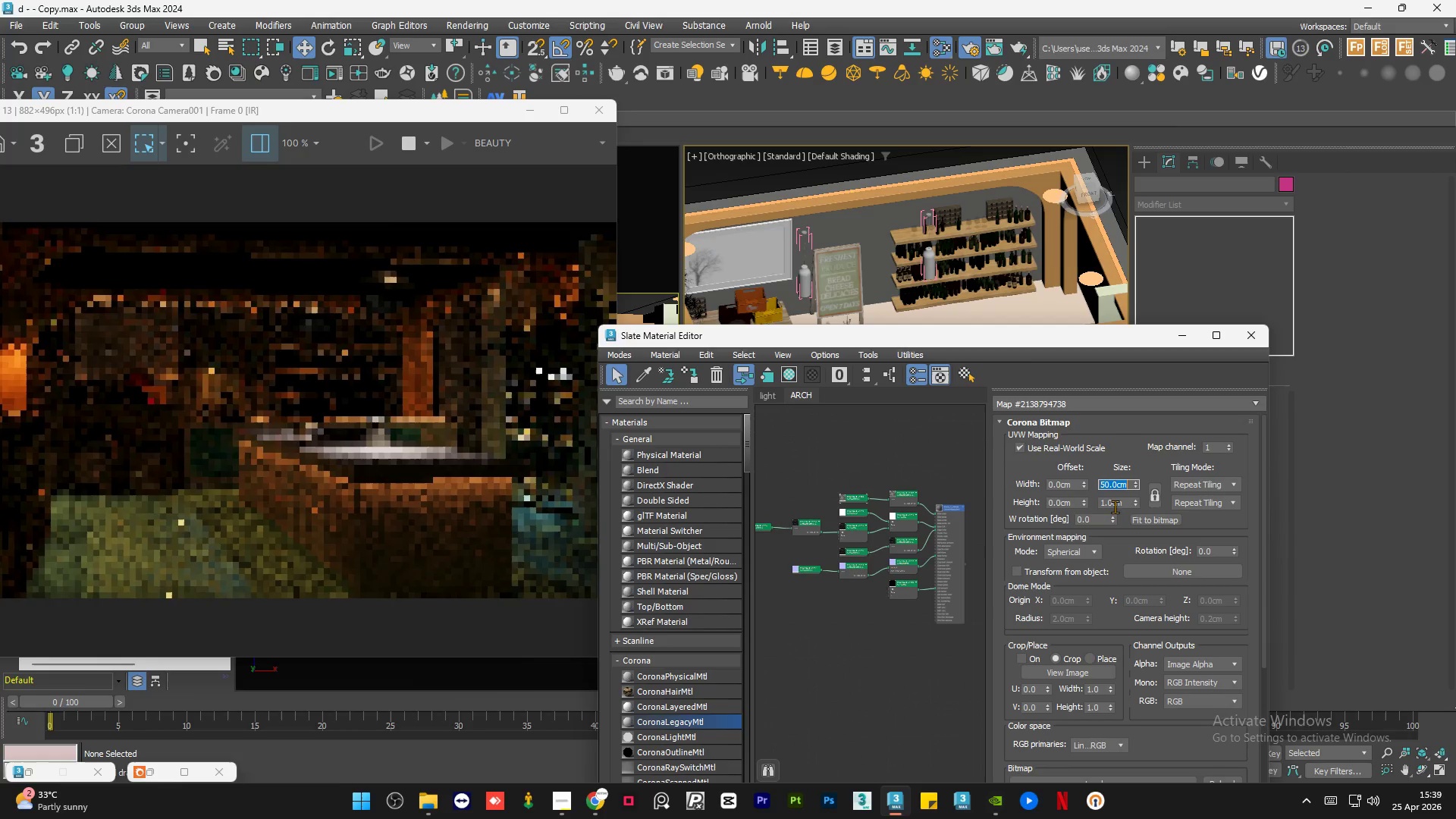 
double_click([1115, 507])
 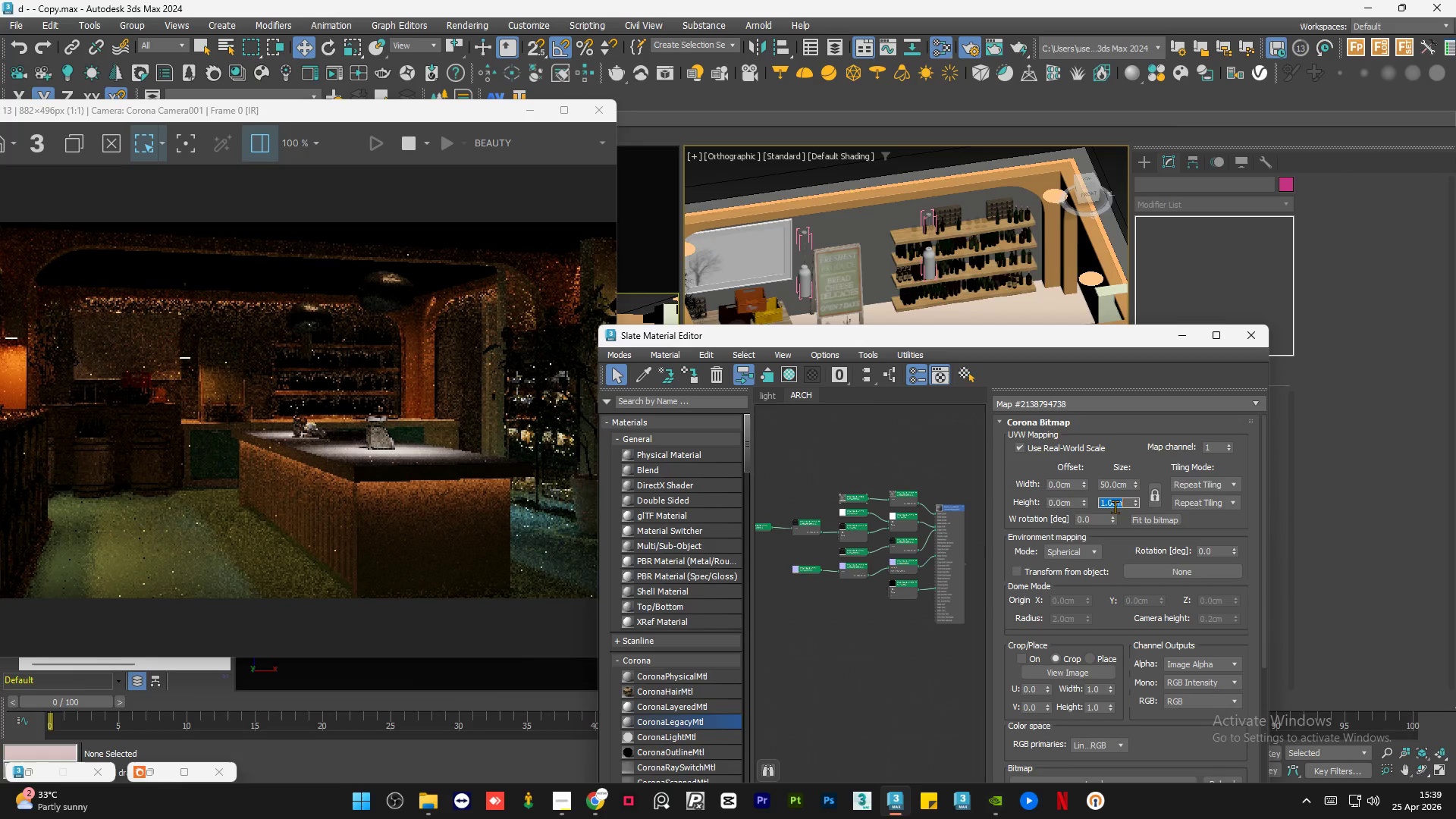 
key(Numpad5)
 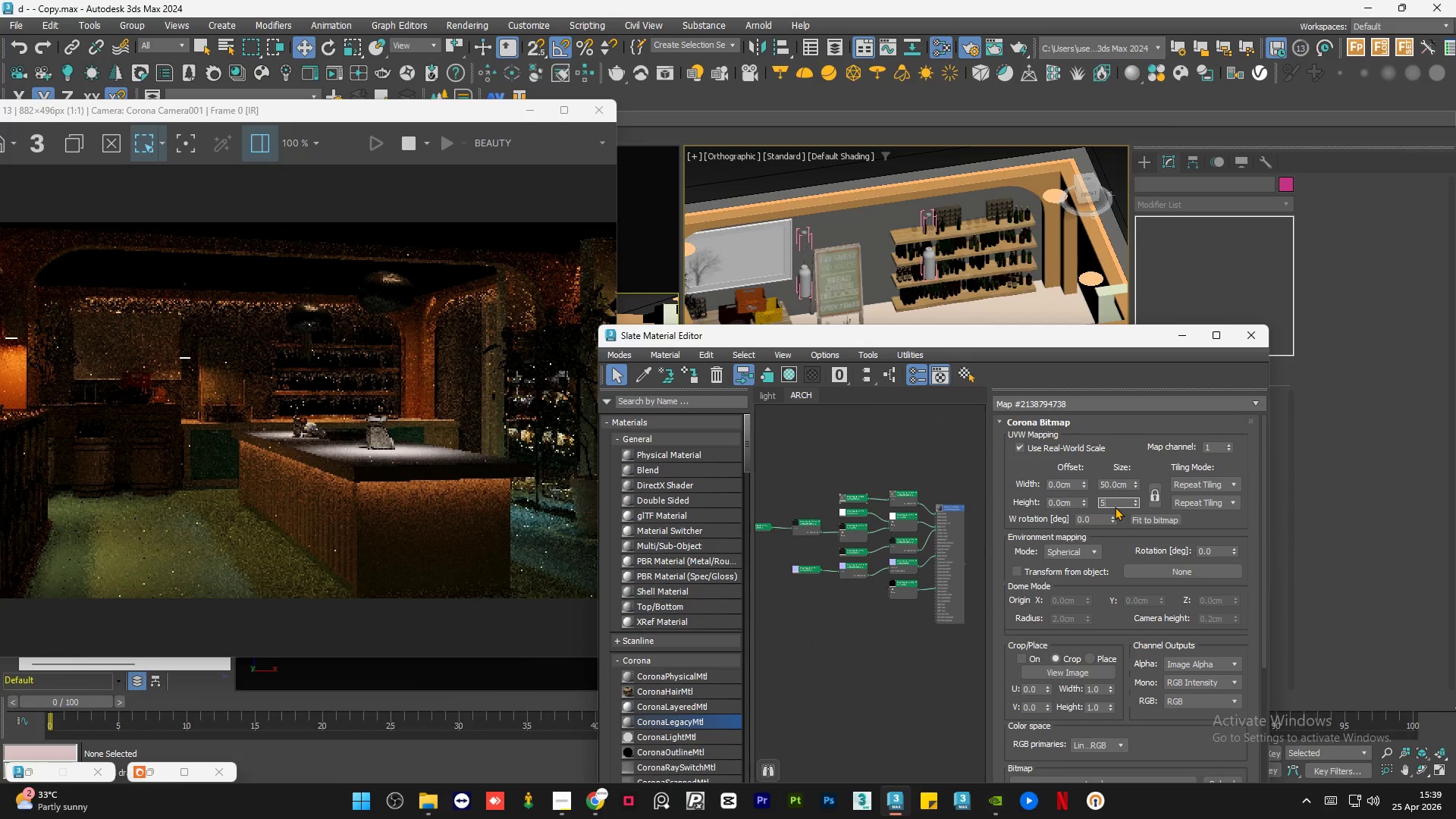 
key(Numpad0)
 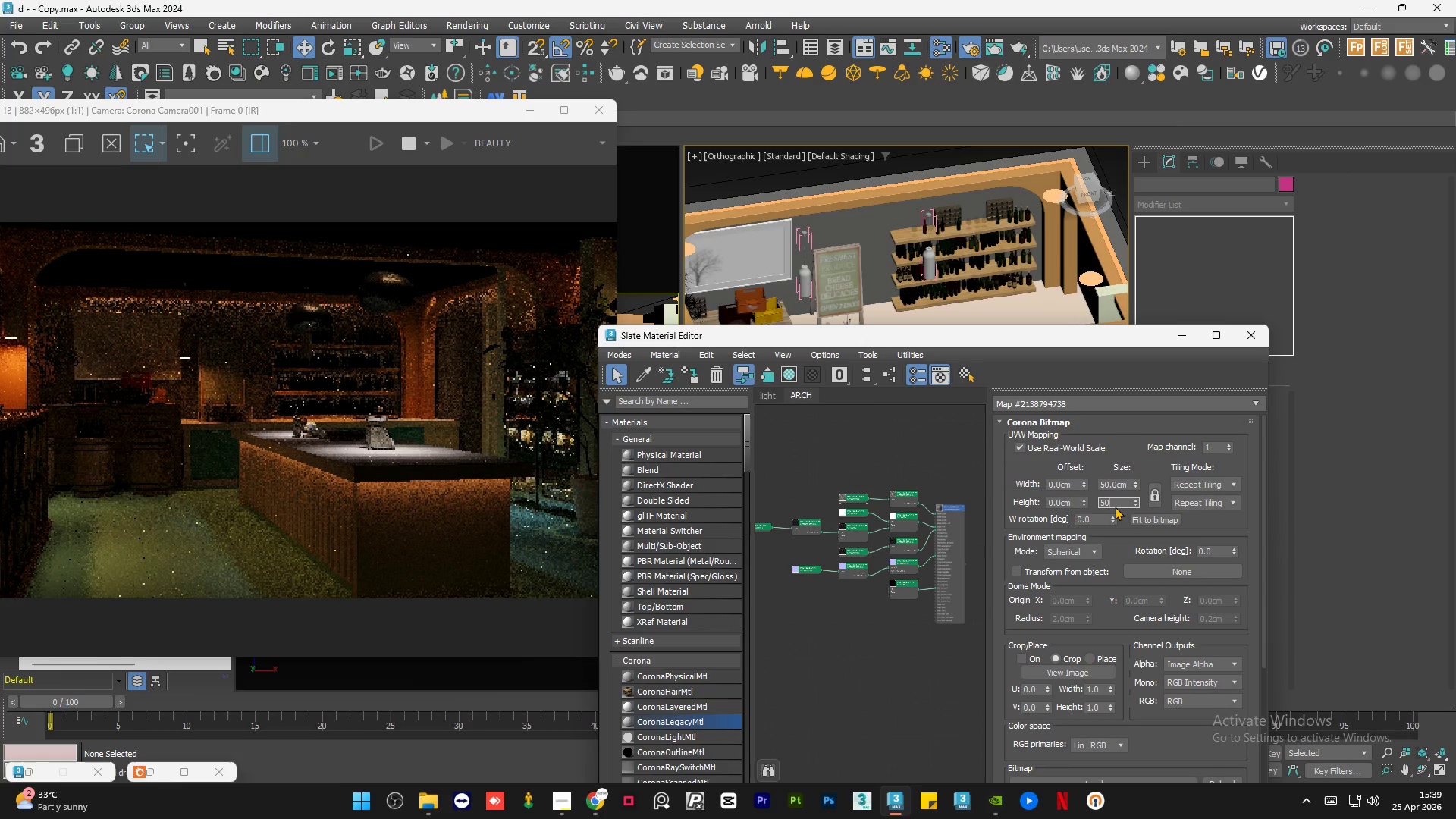 
key(NumpadEnter)
 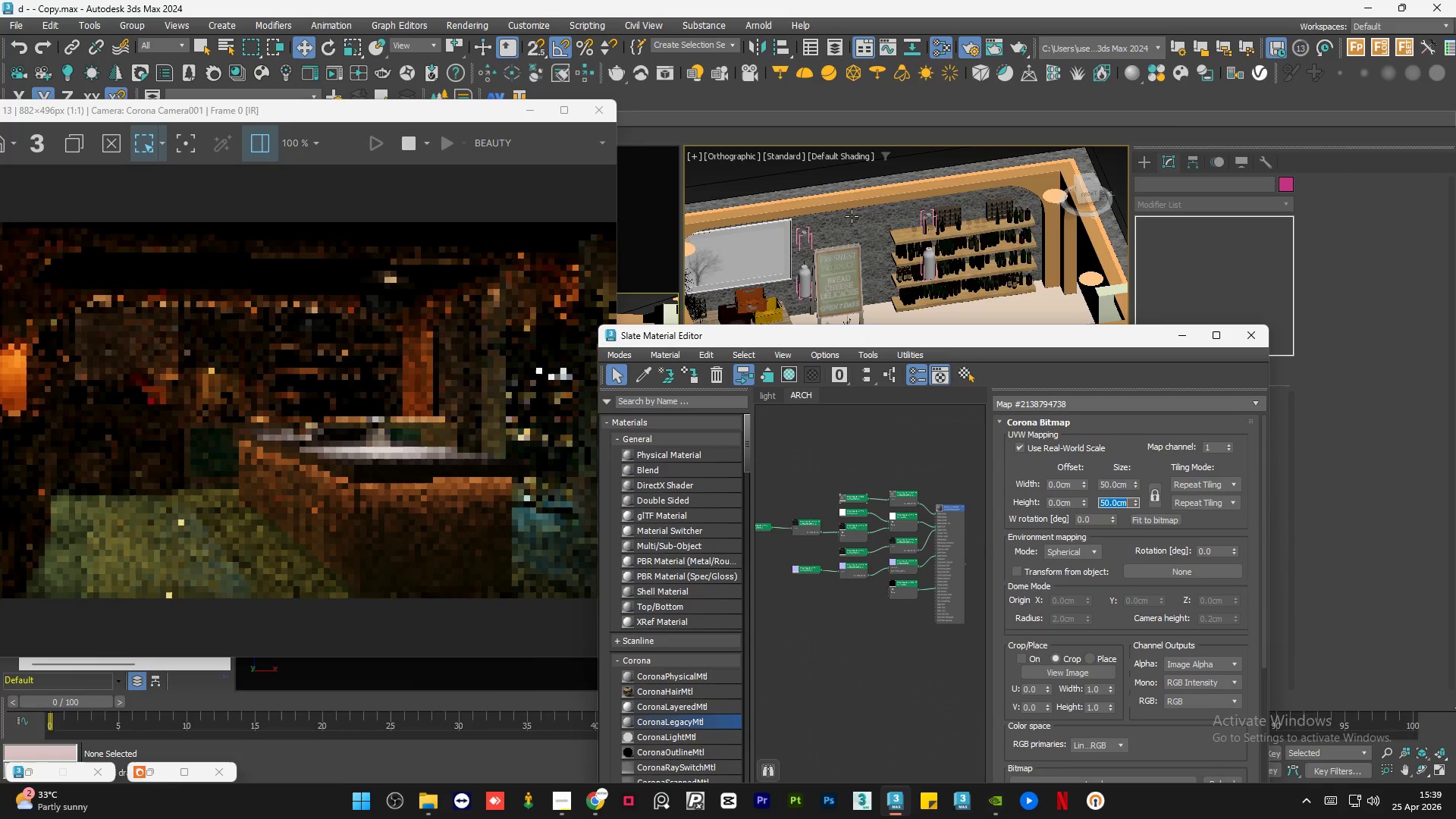 
scroll: coordinate [852, 216], scroll_direction: up, amount: 6.0
 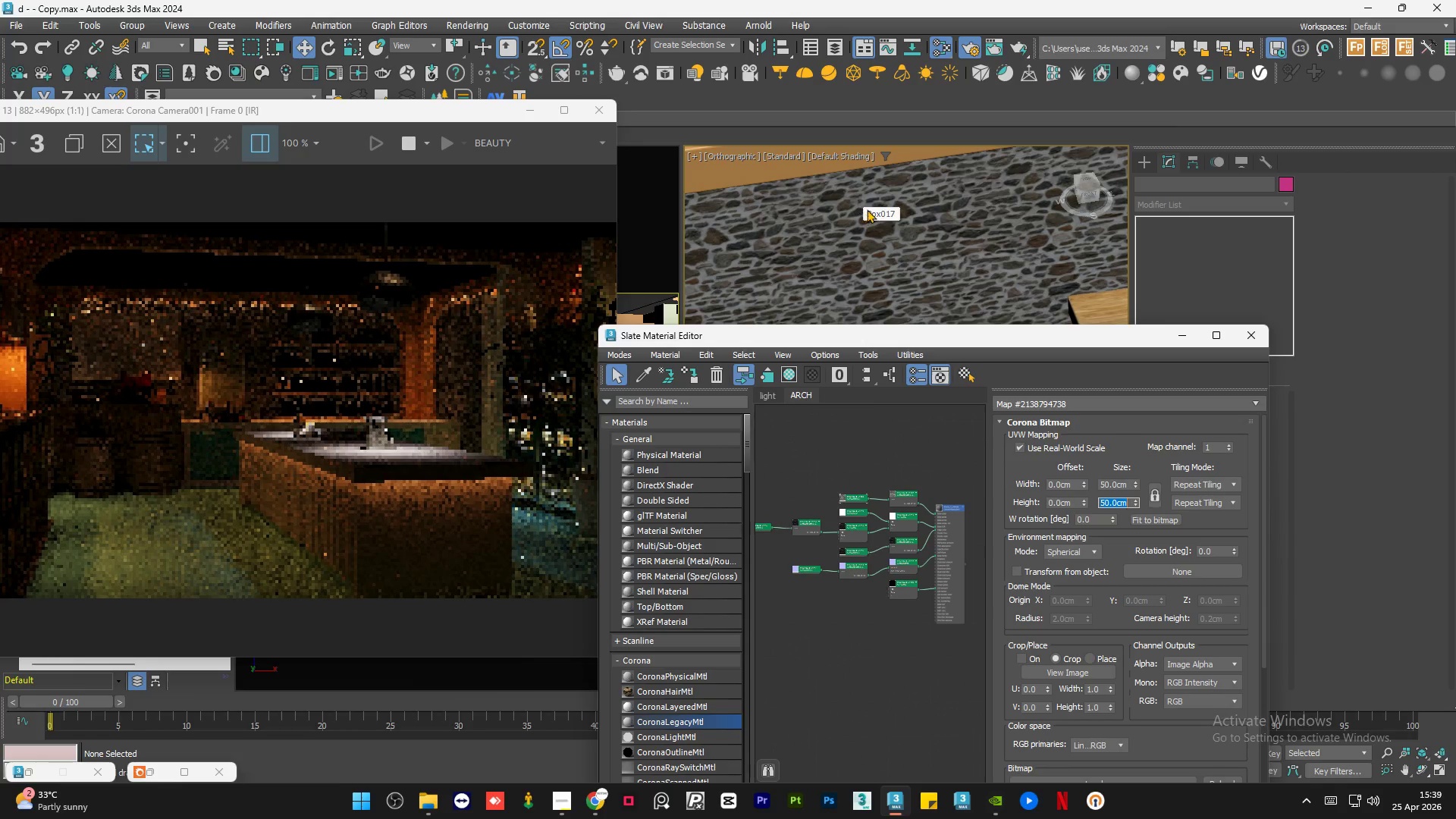 
scroll: coordinate [882, 223], scroll_direction: down, amount: 7.0
 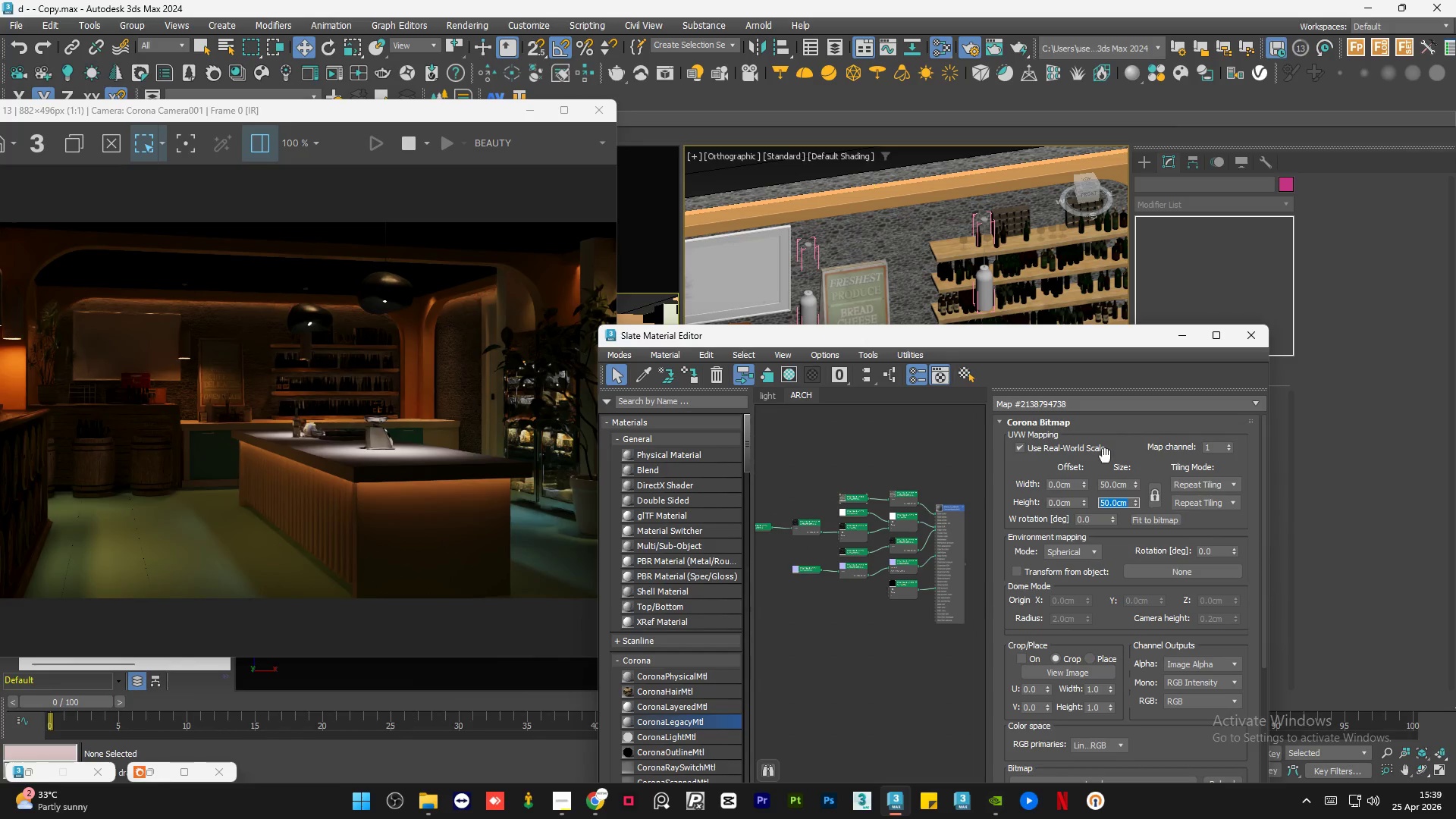 
double_click([1115, 487])
 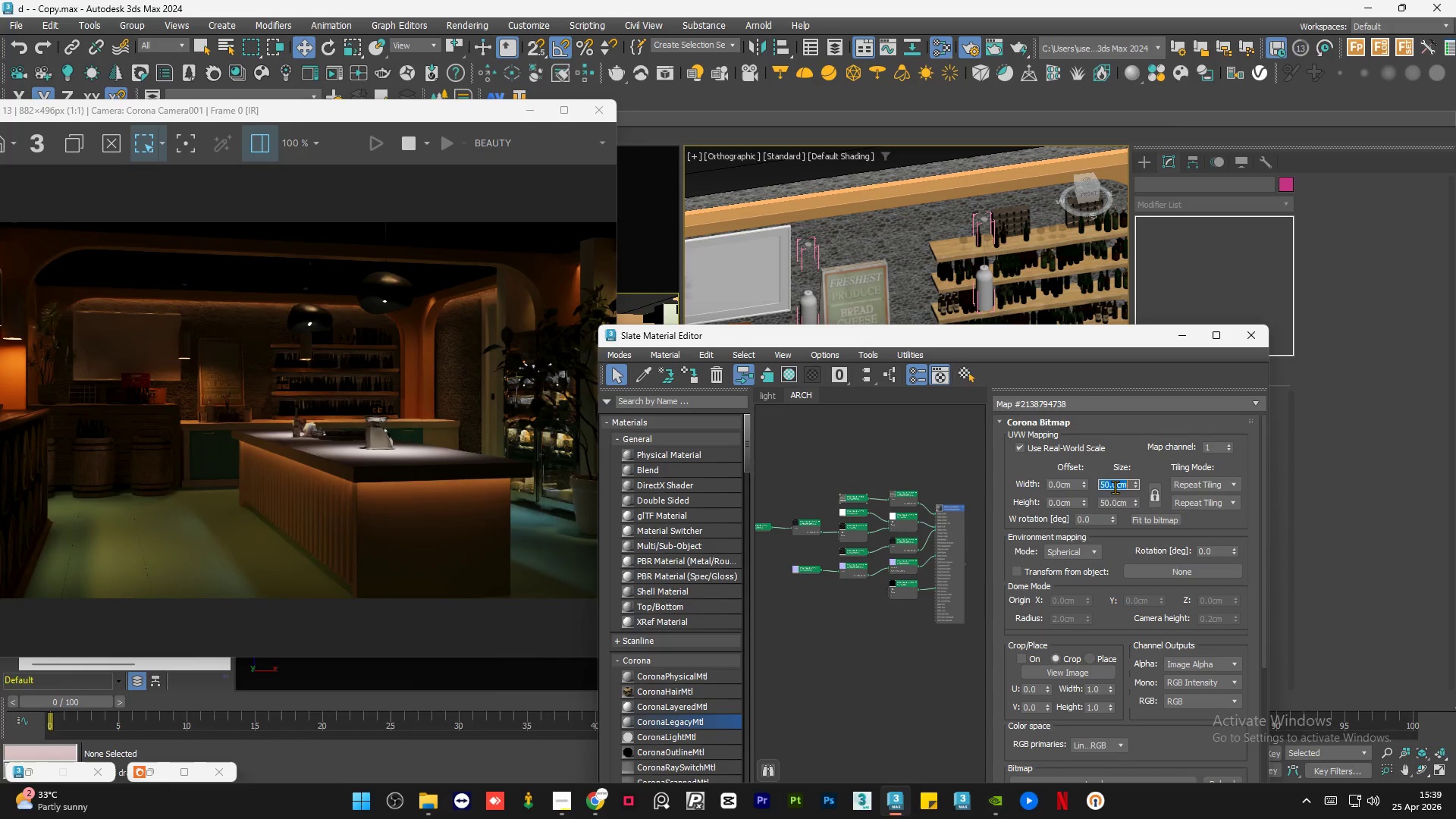 
key(Numpad1)
 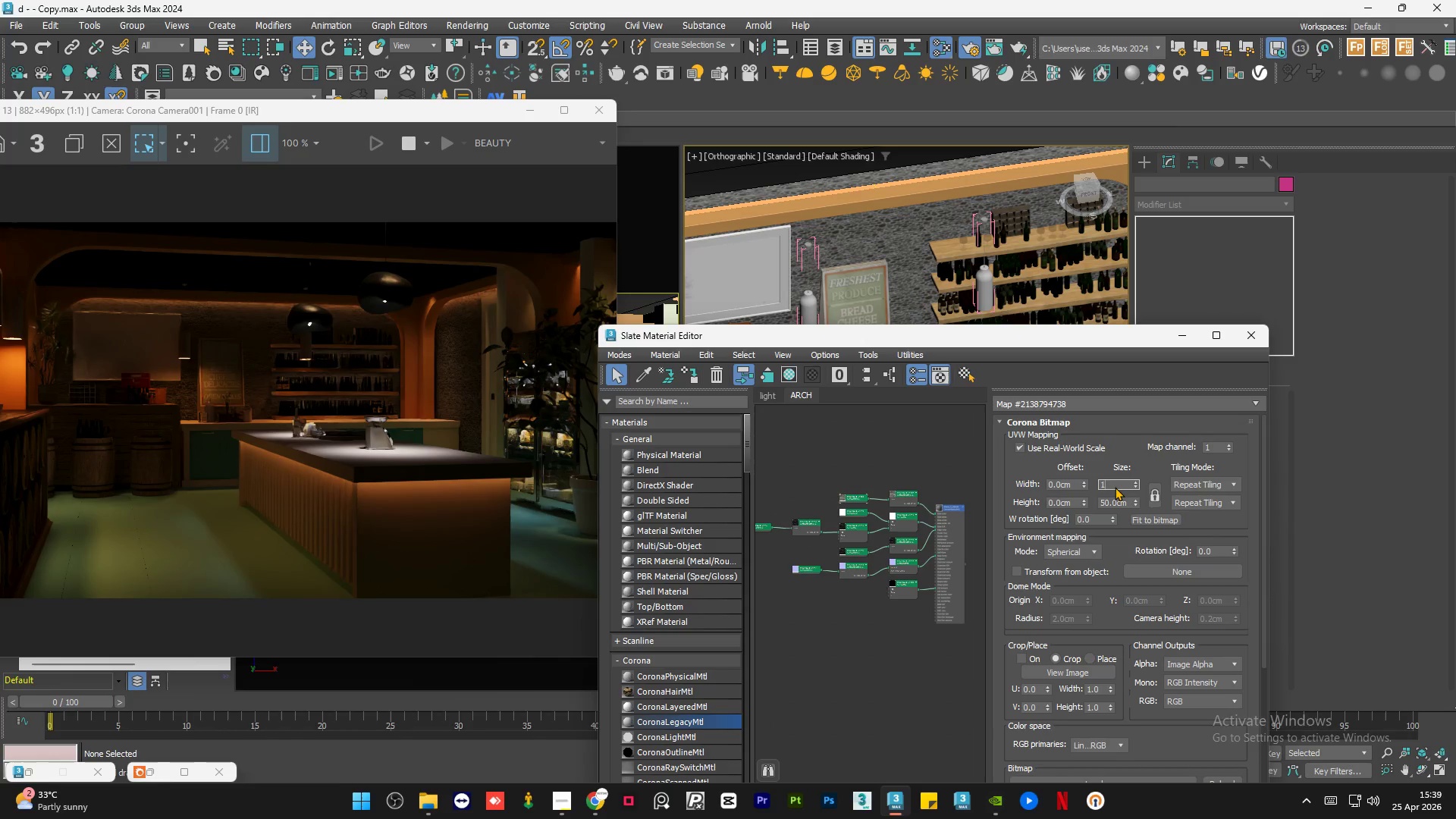 
key(Numpad0)
 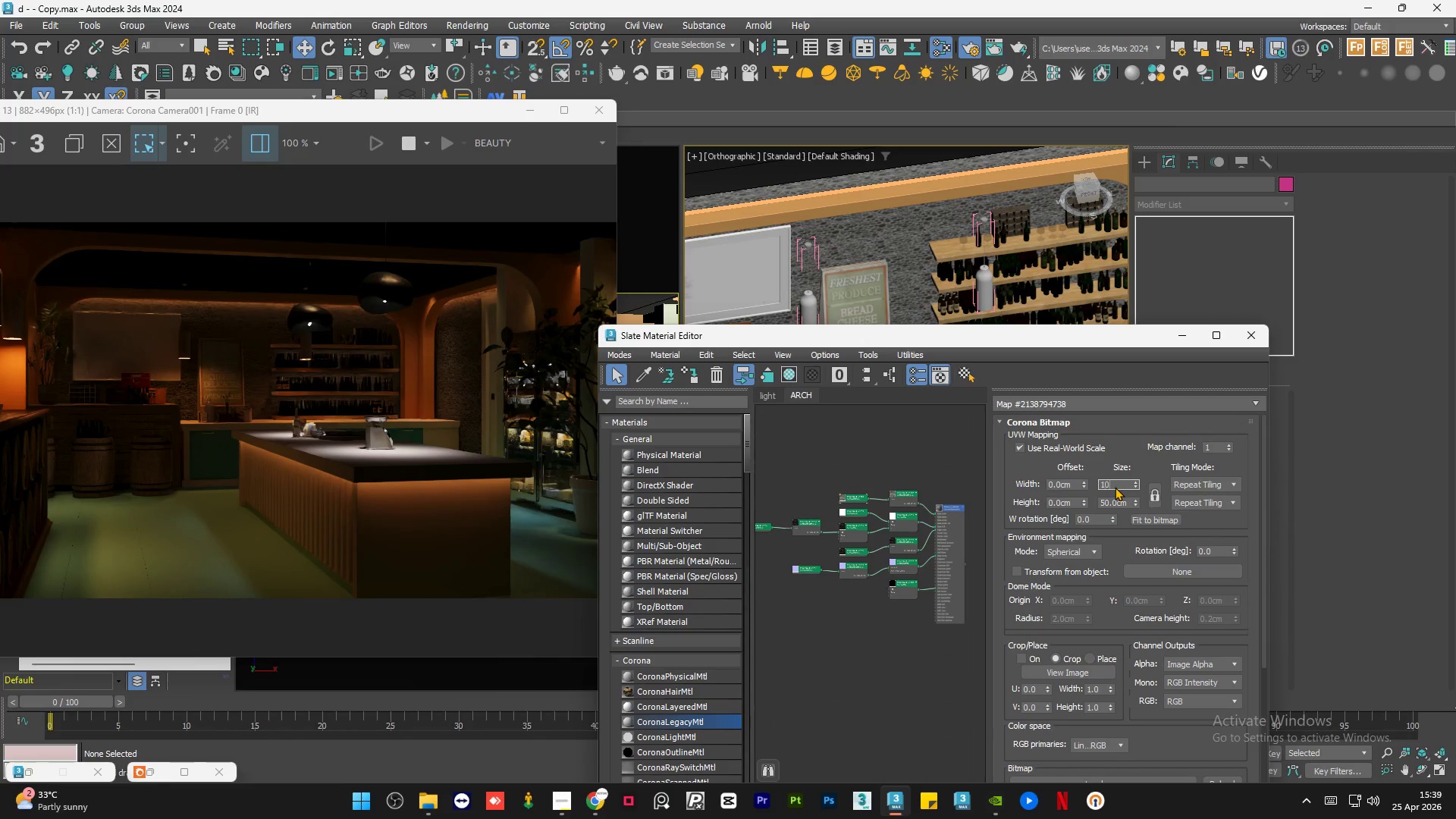 
key(Numpad0)
 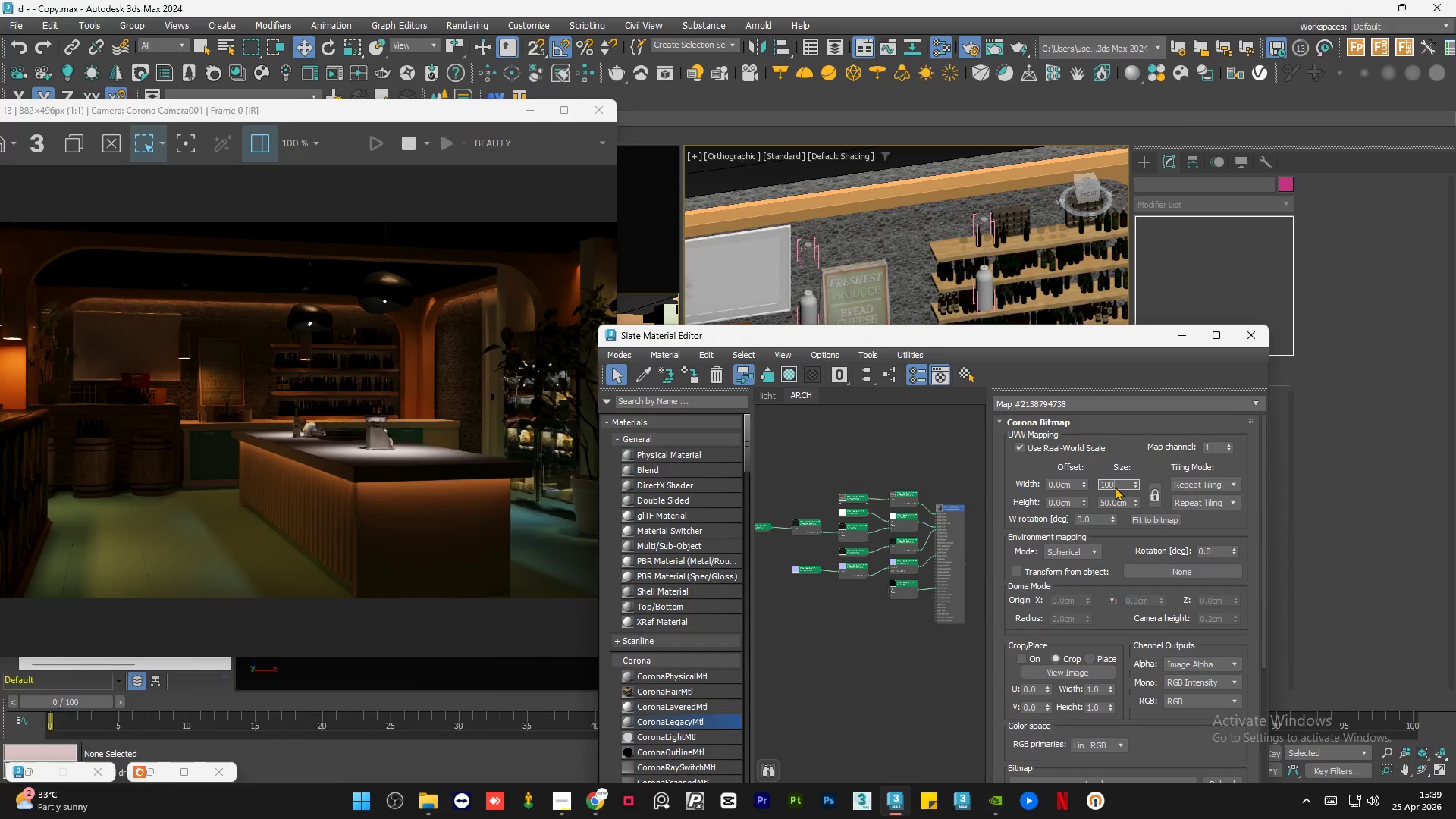 
key(NumpadEnter)
 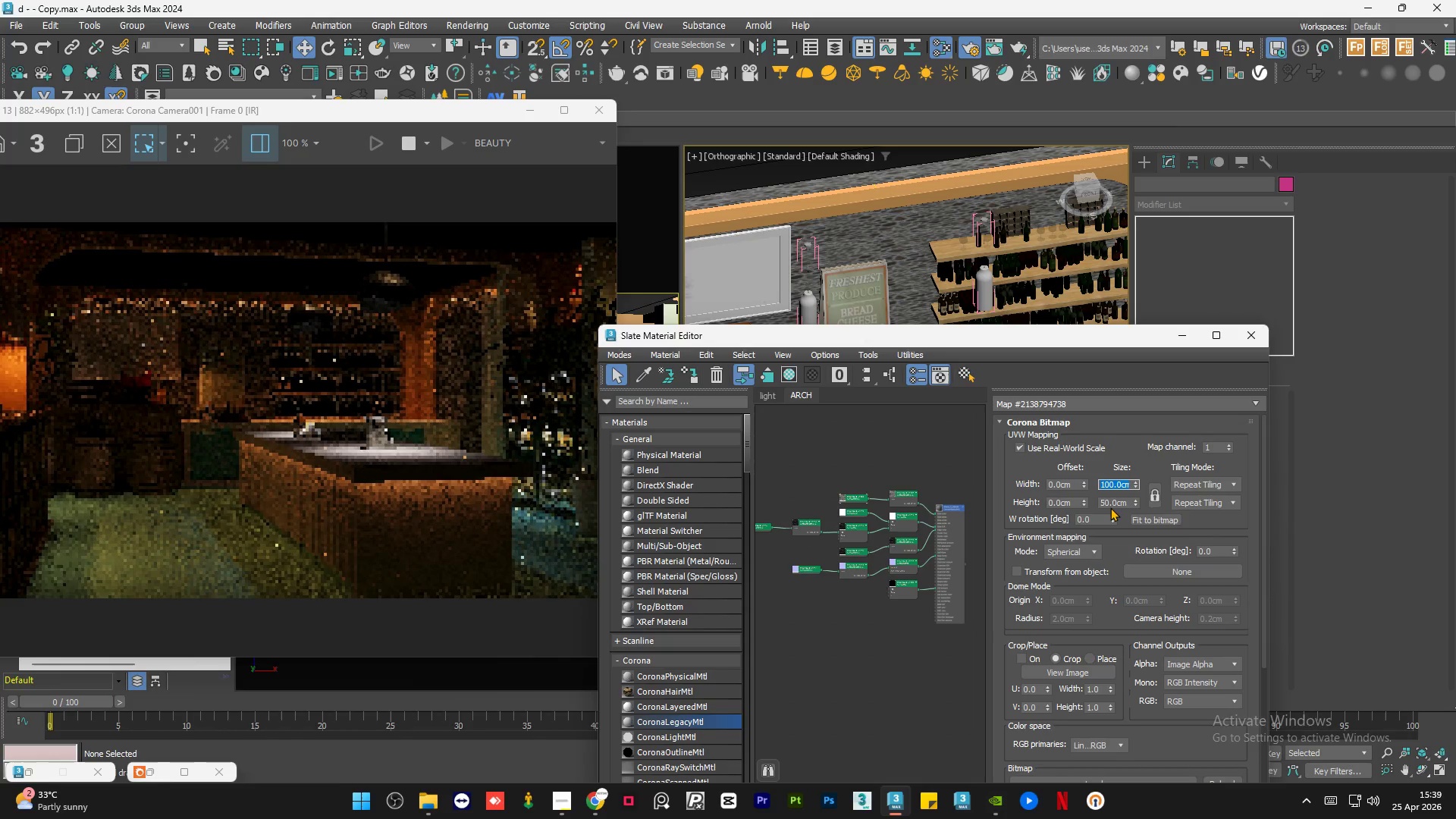 
double_click([1115, 504])
 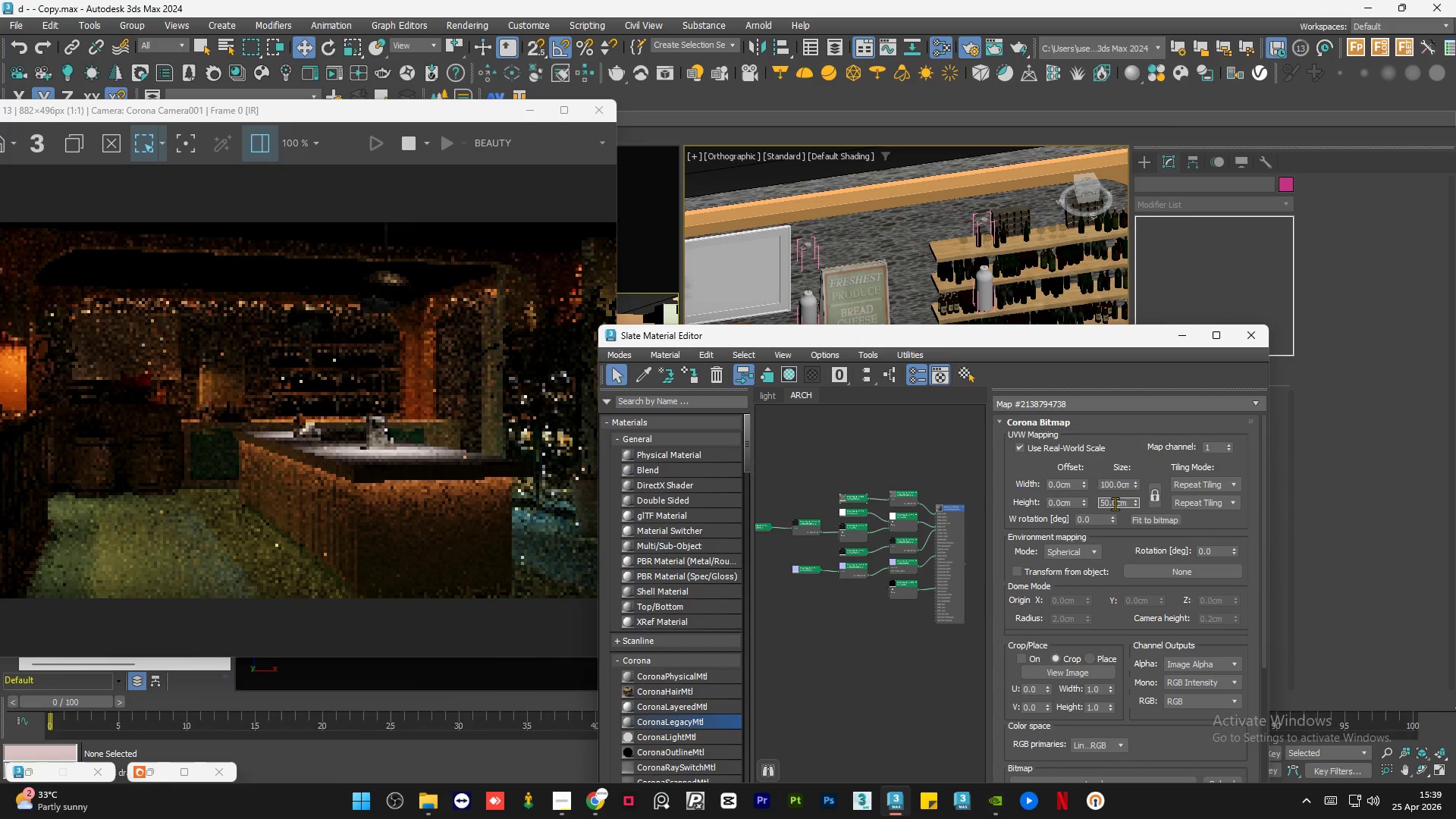 
triple_click([1115, 504])
 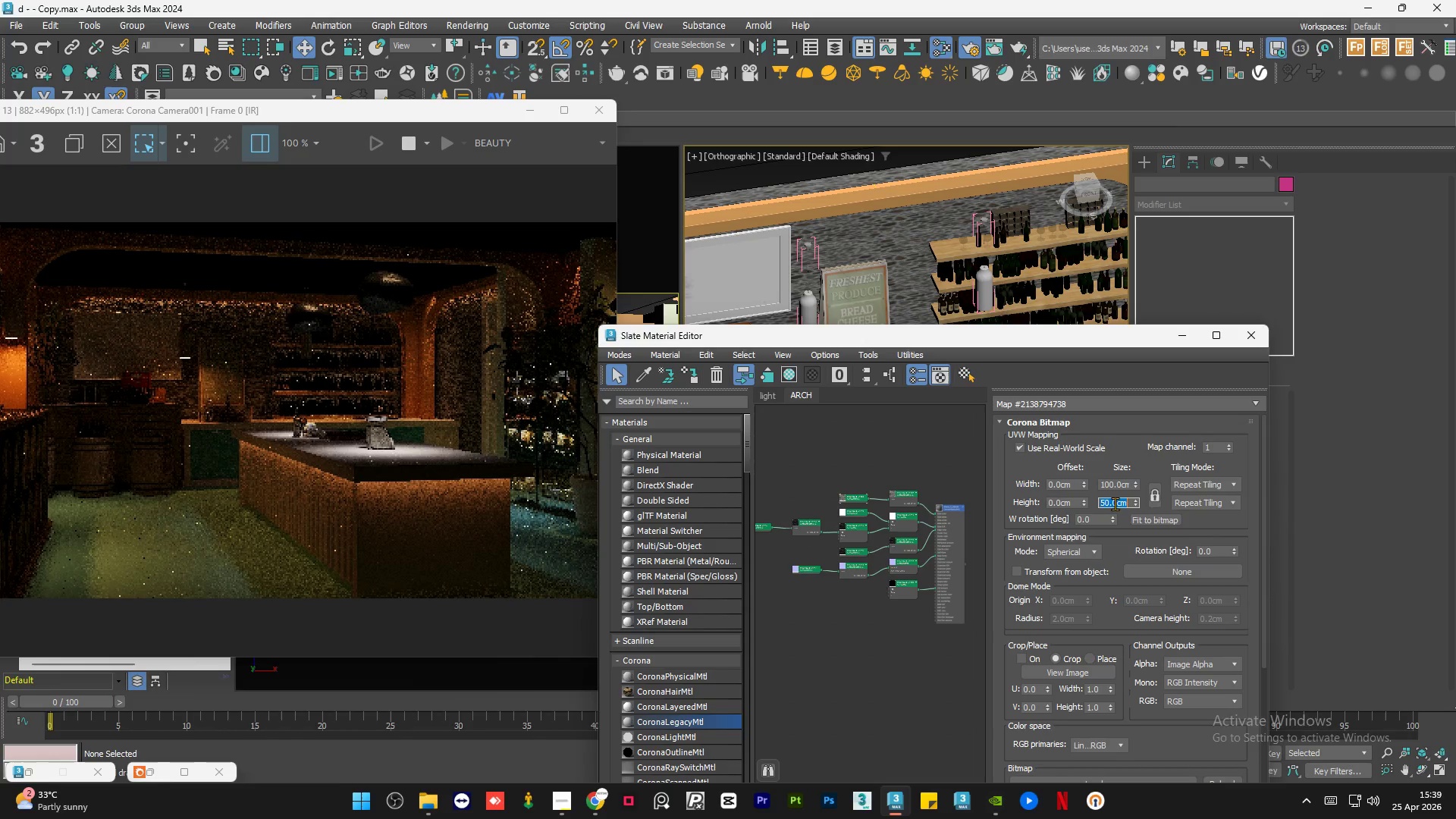 
key(Numpad1)
 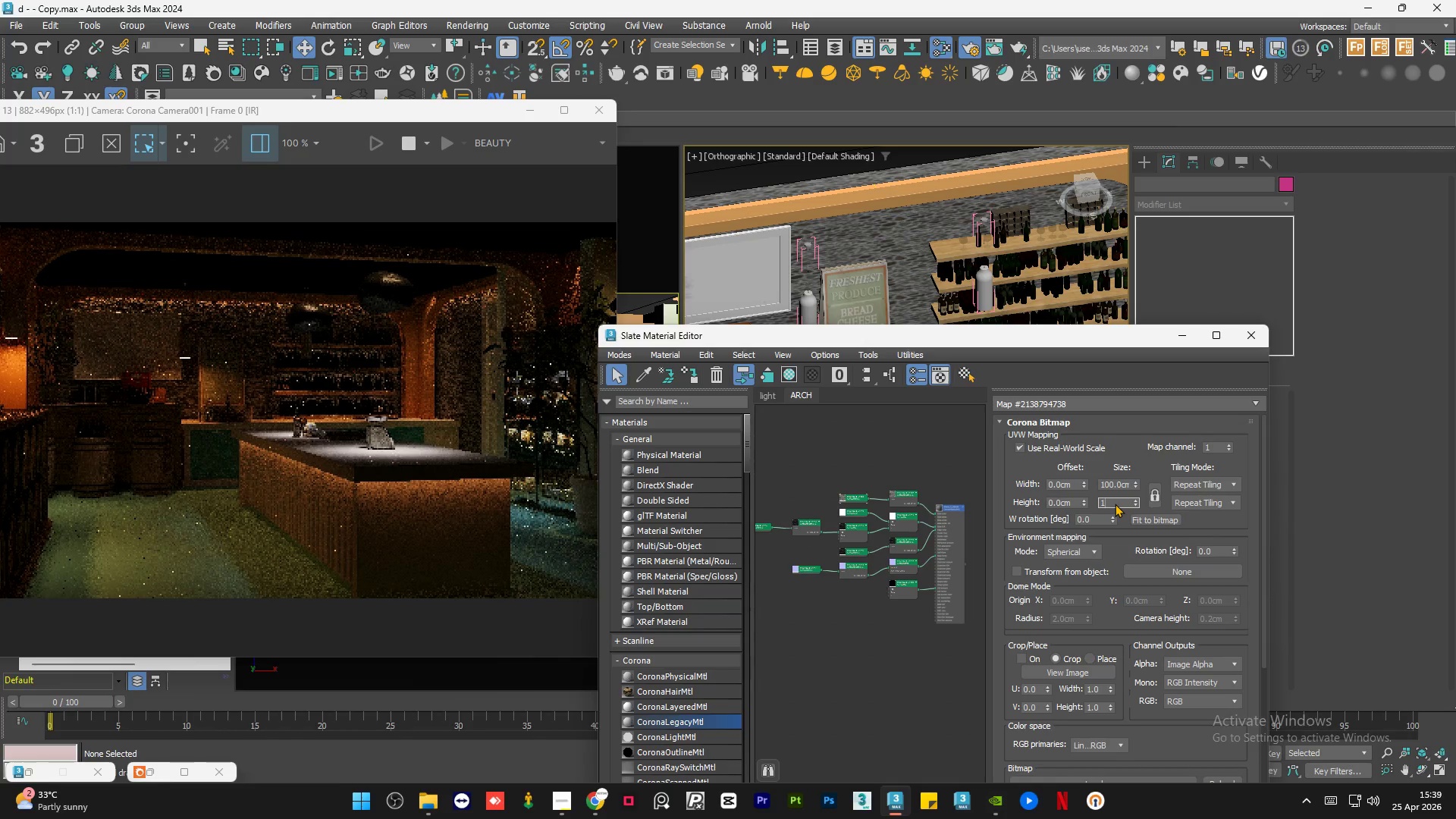 
key(Numpad0)
 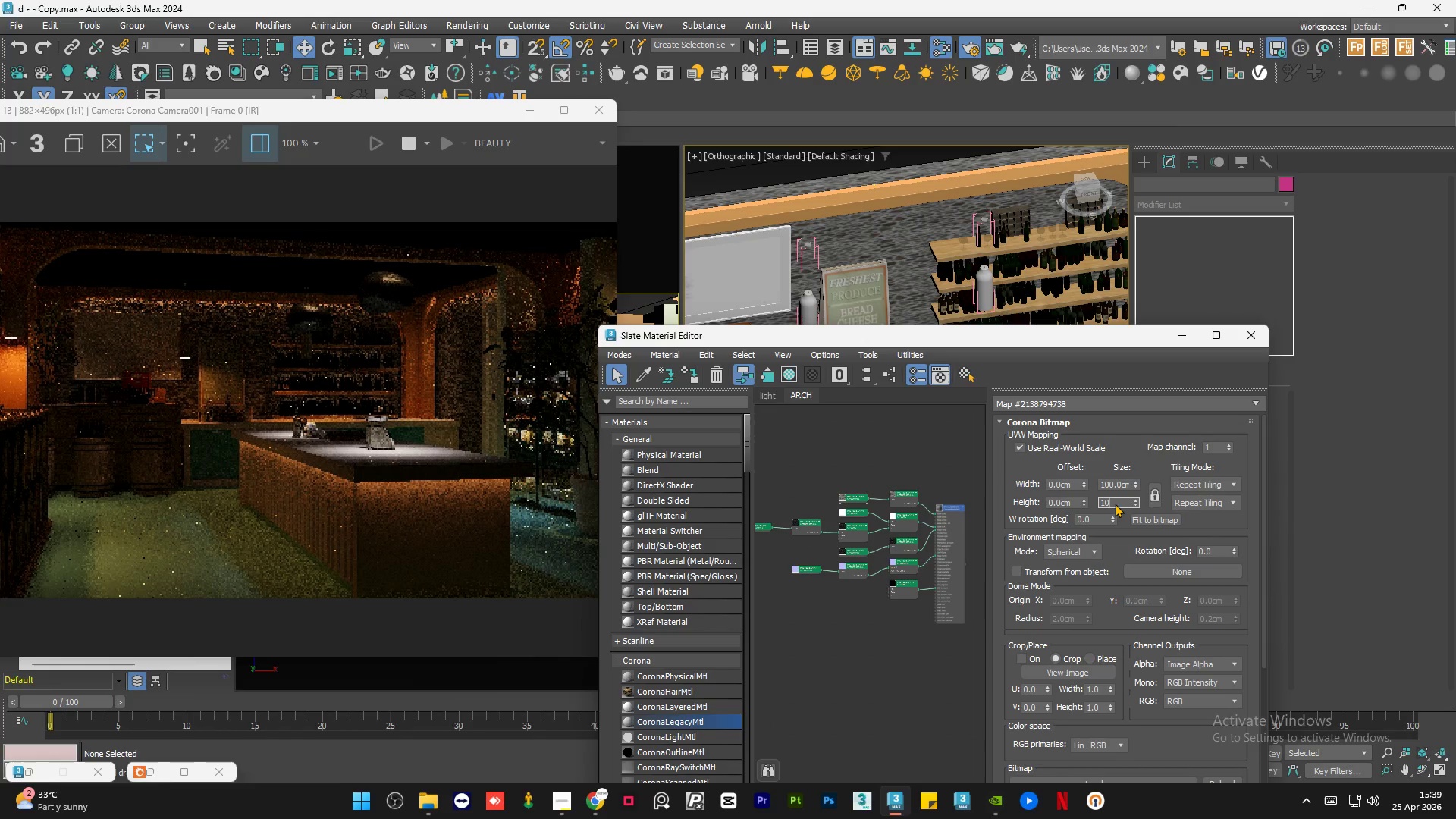 
key(Numpad0)
 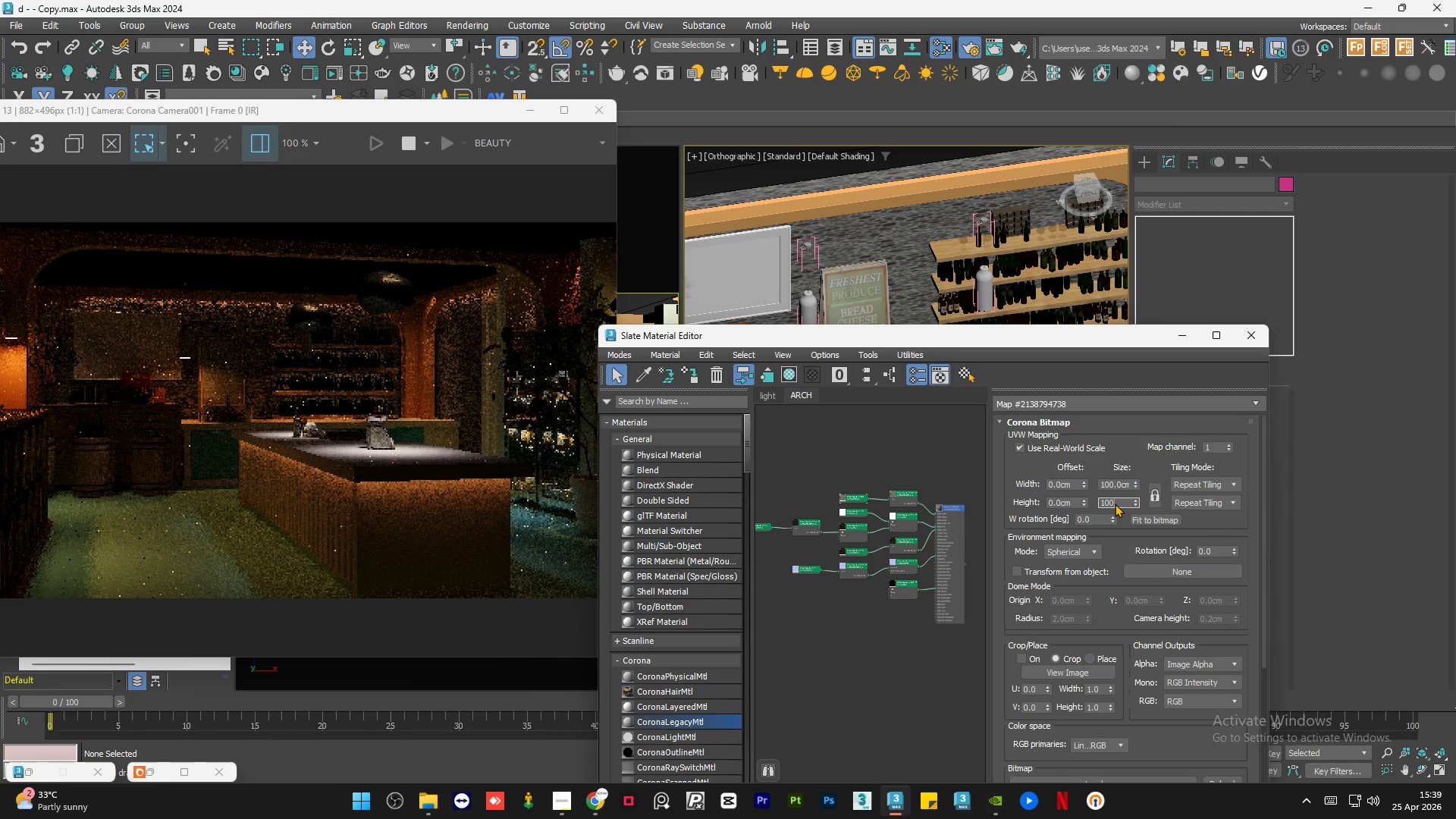 
key(NumpadEnter)
 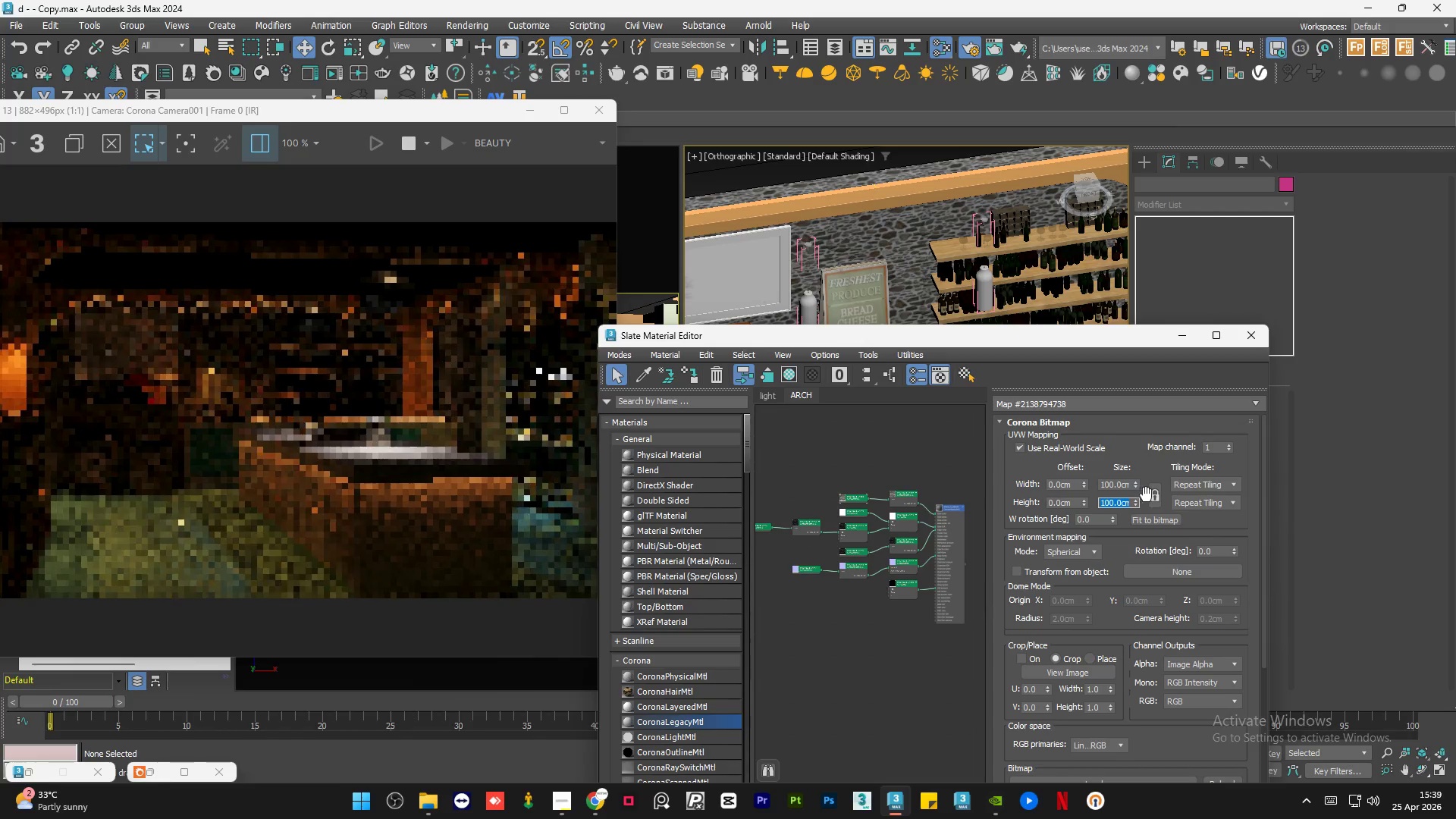 
left_click([1153, 496])
 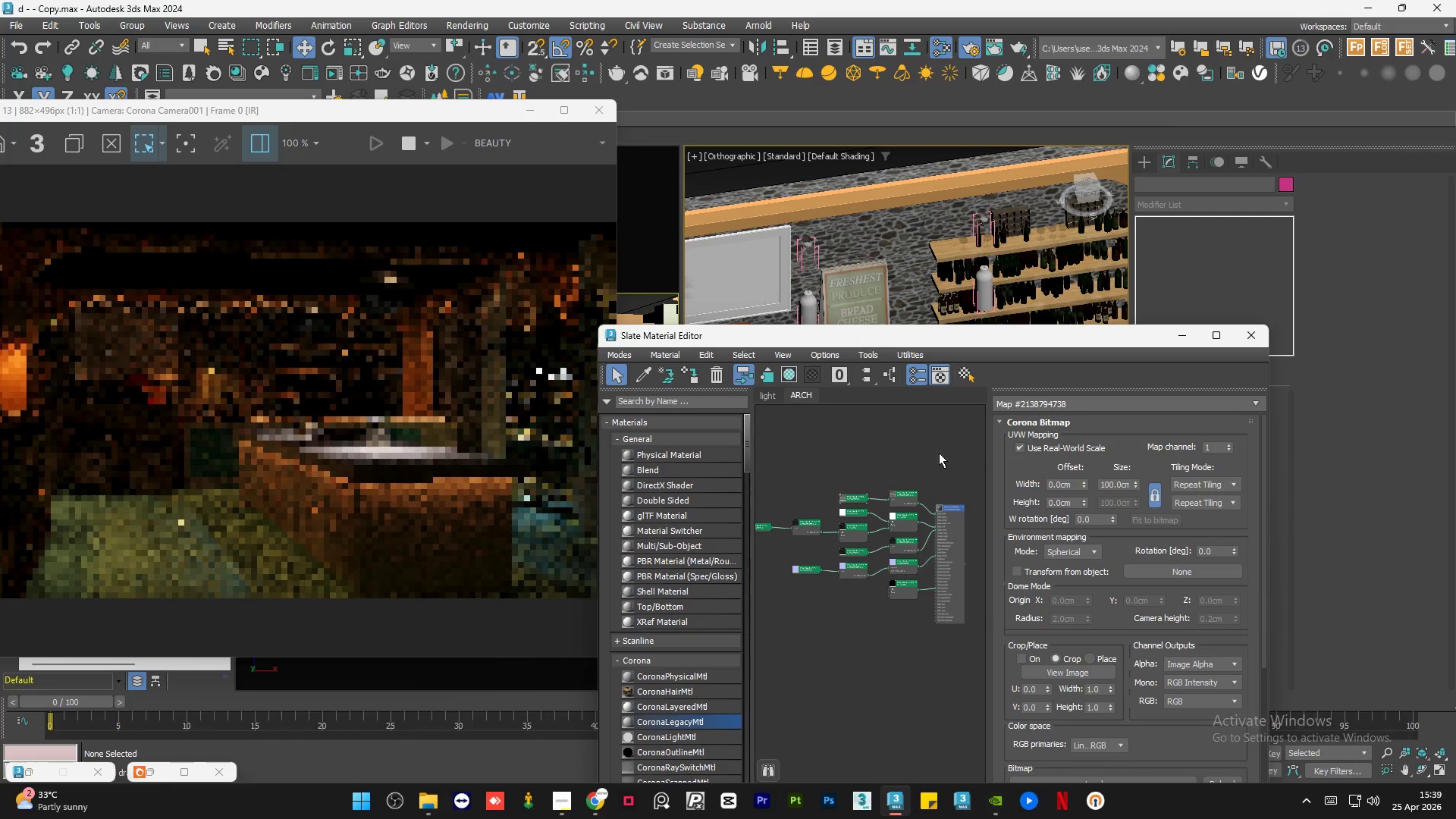 
left_click([918, 453])
 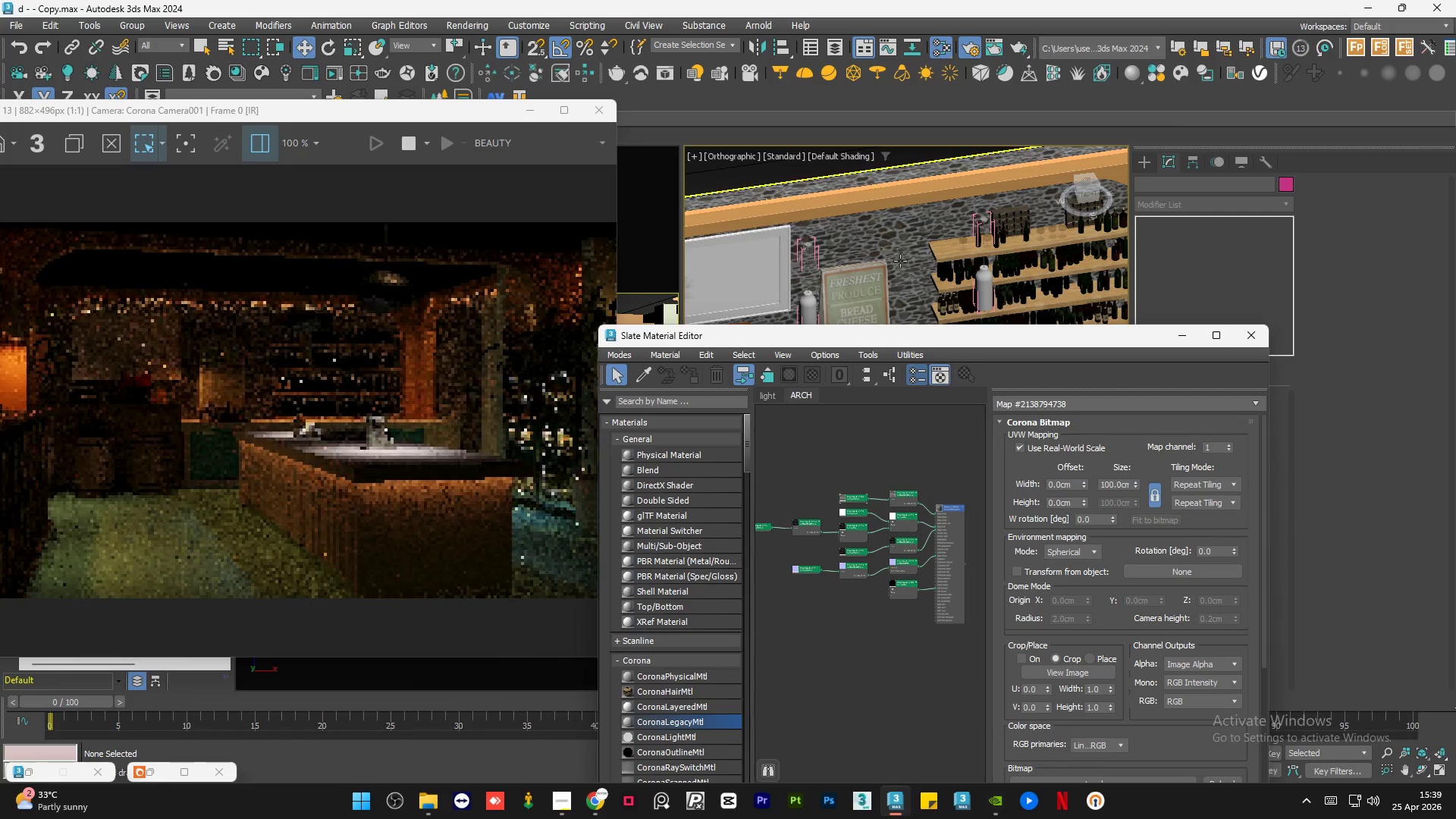 
scroll: coordinate [865, 180], scroll_direction: down, amount: 1.0
 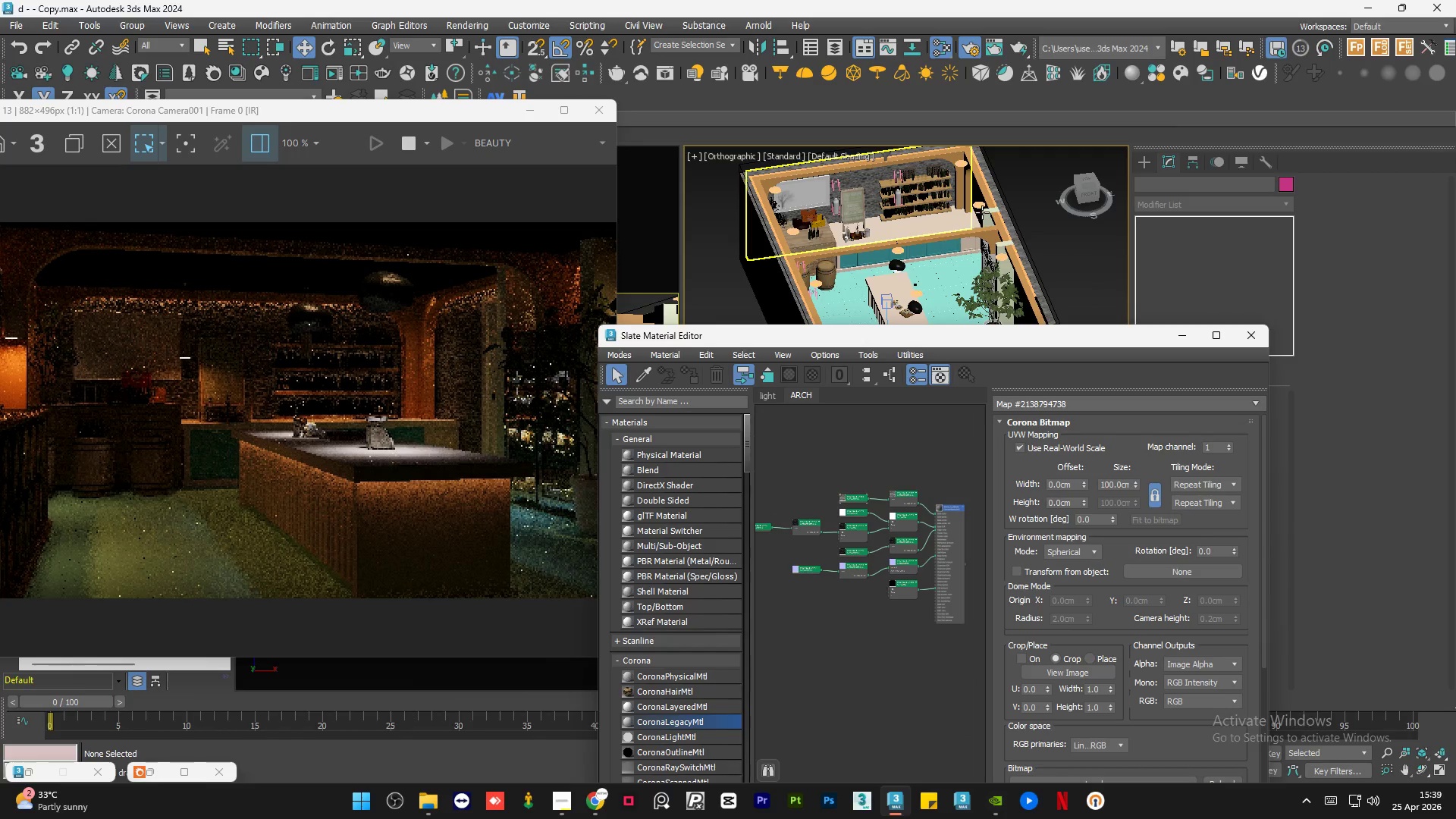 
scroll: coordinate [292, 297], scroll_direction: up, amount: 12.0
 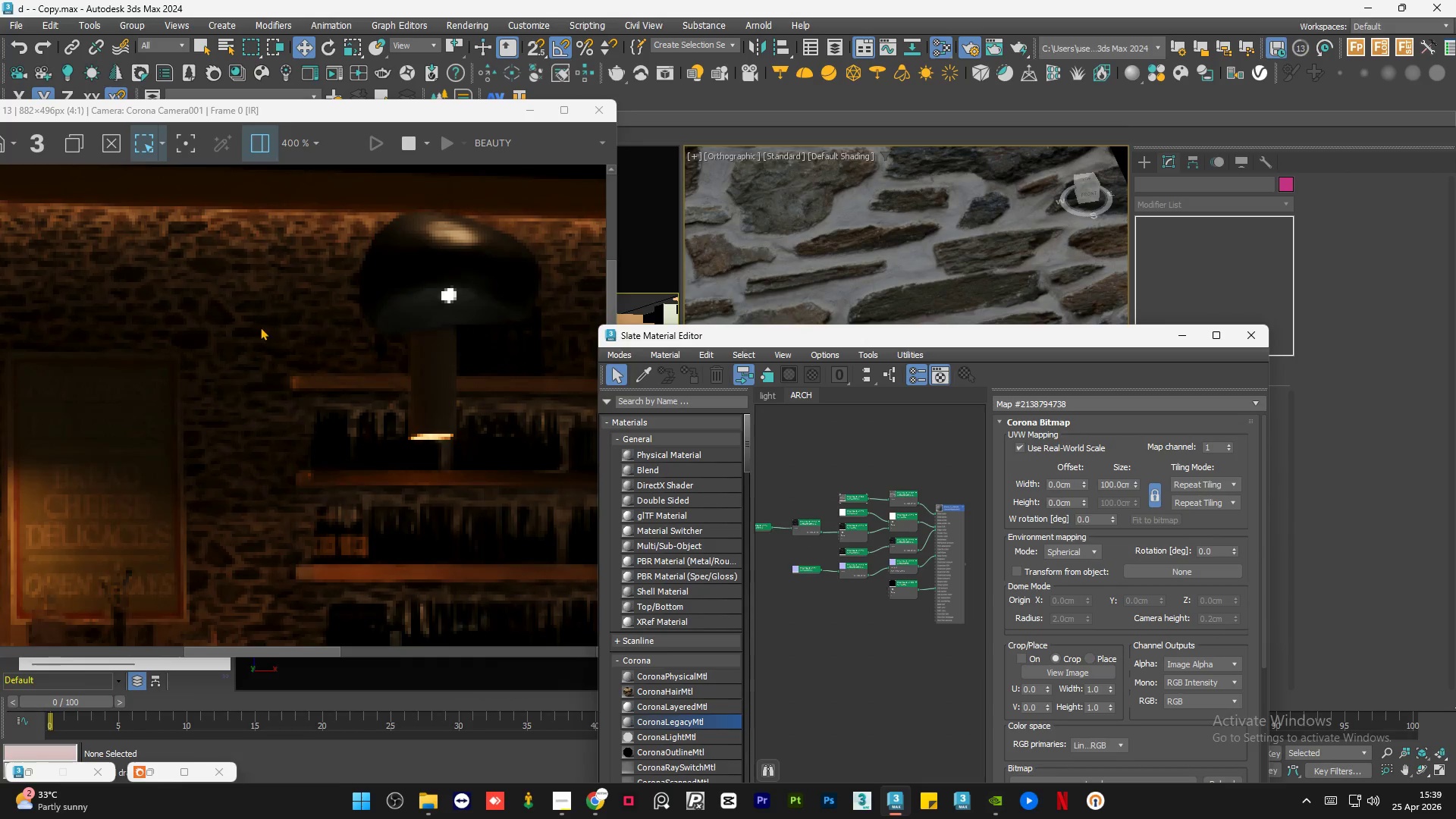 
scroll: coordinate [259, 329], scroll_direction: down, amount: 2.0
 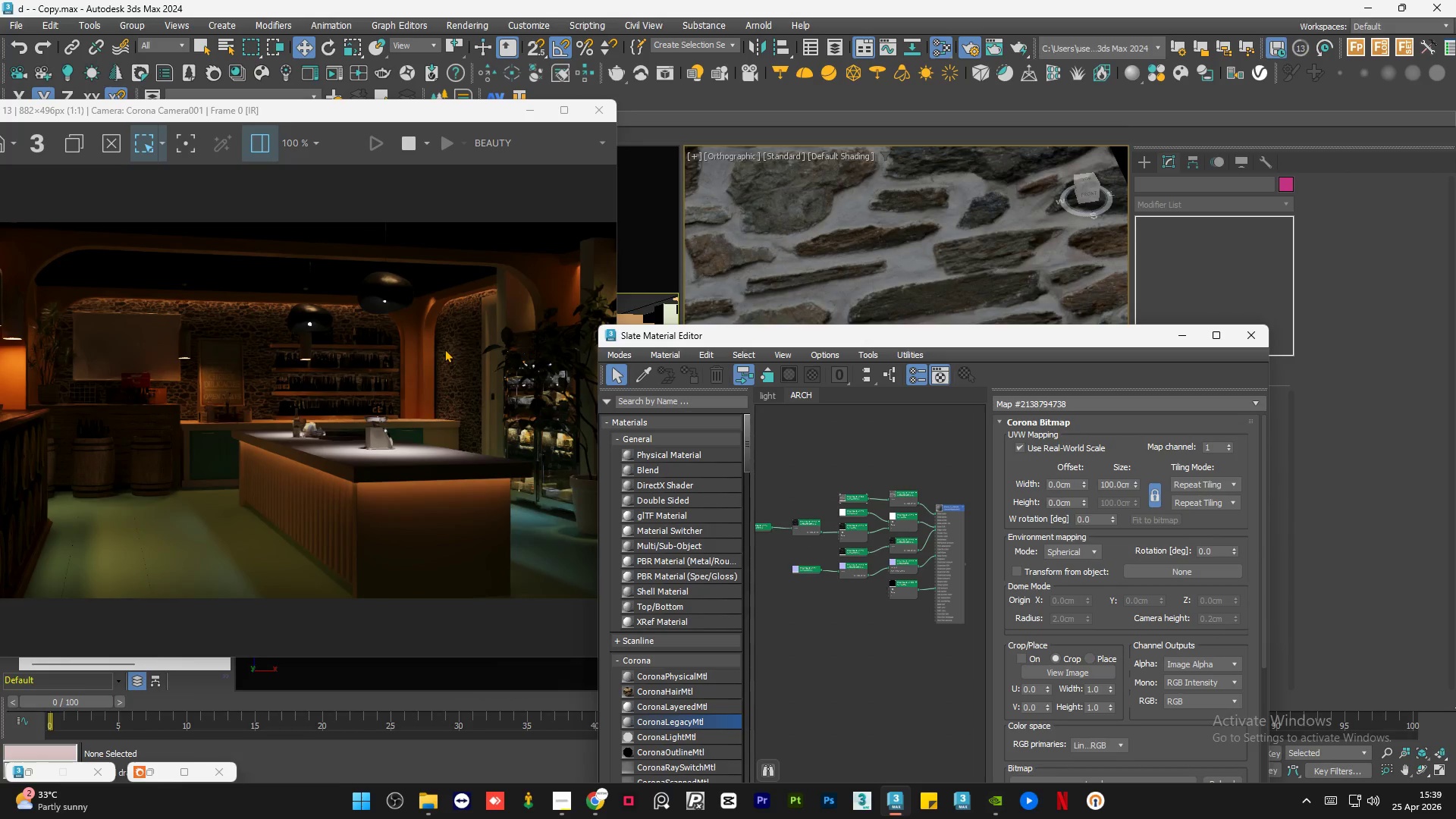 
scroll: coordinate [460, 356], scroll_direction: none, amount: 0.0
 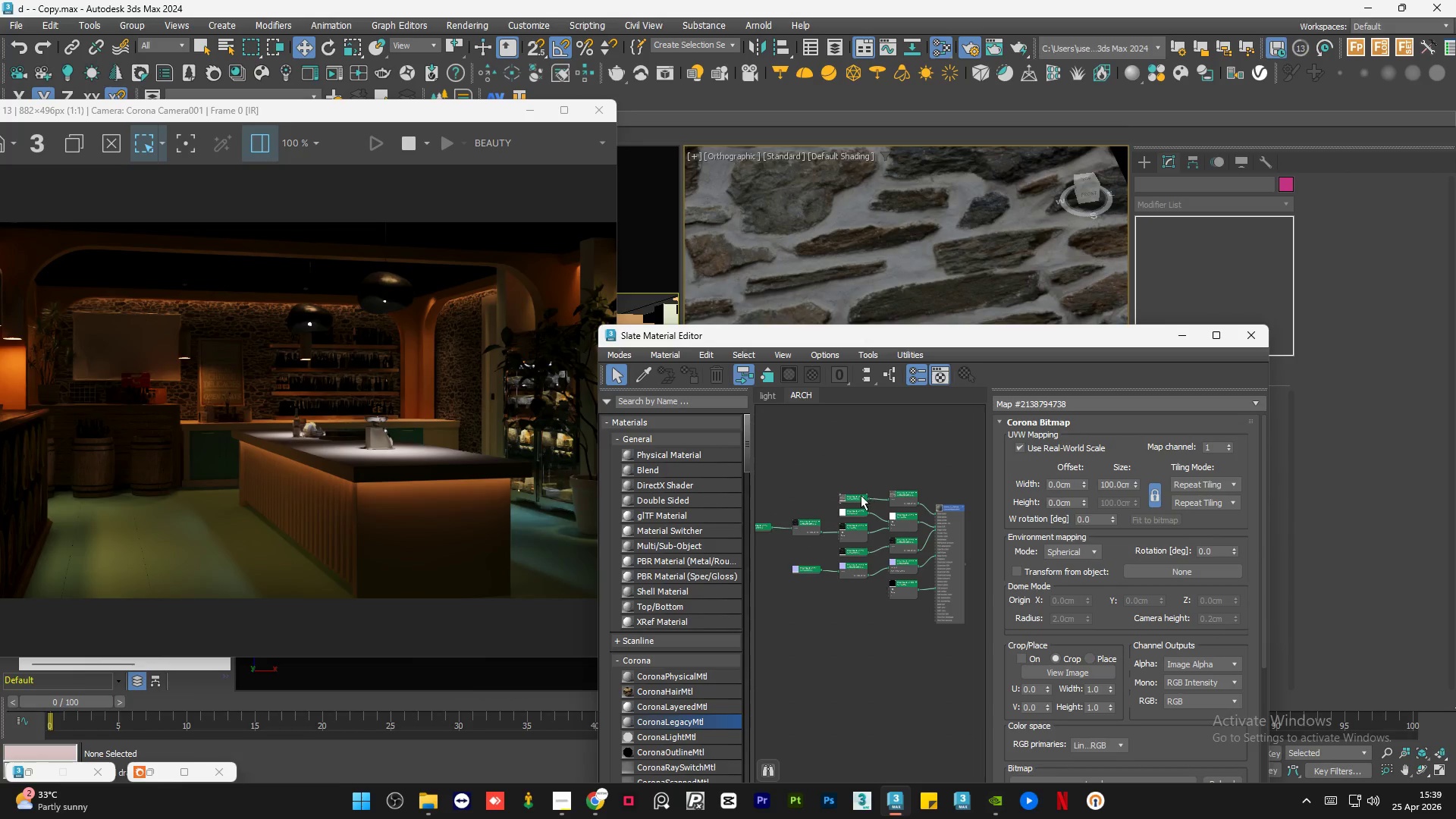 
double_click([864, 506])
 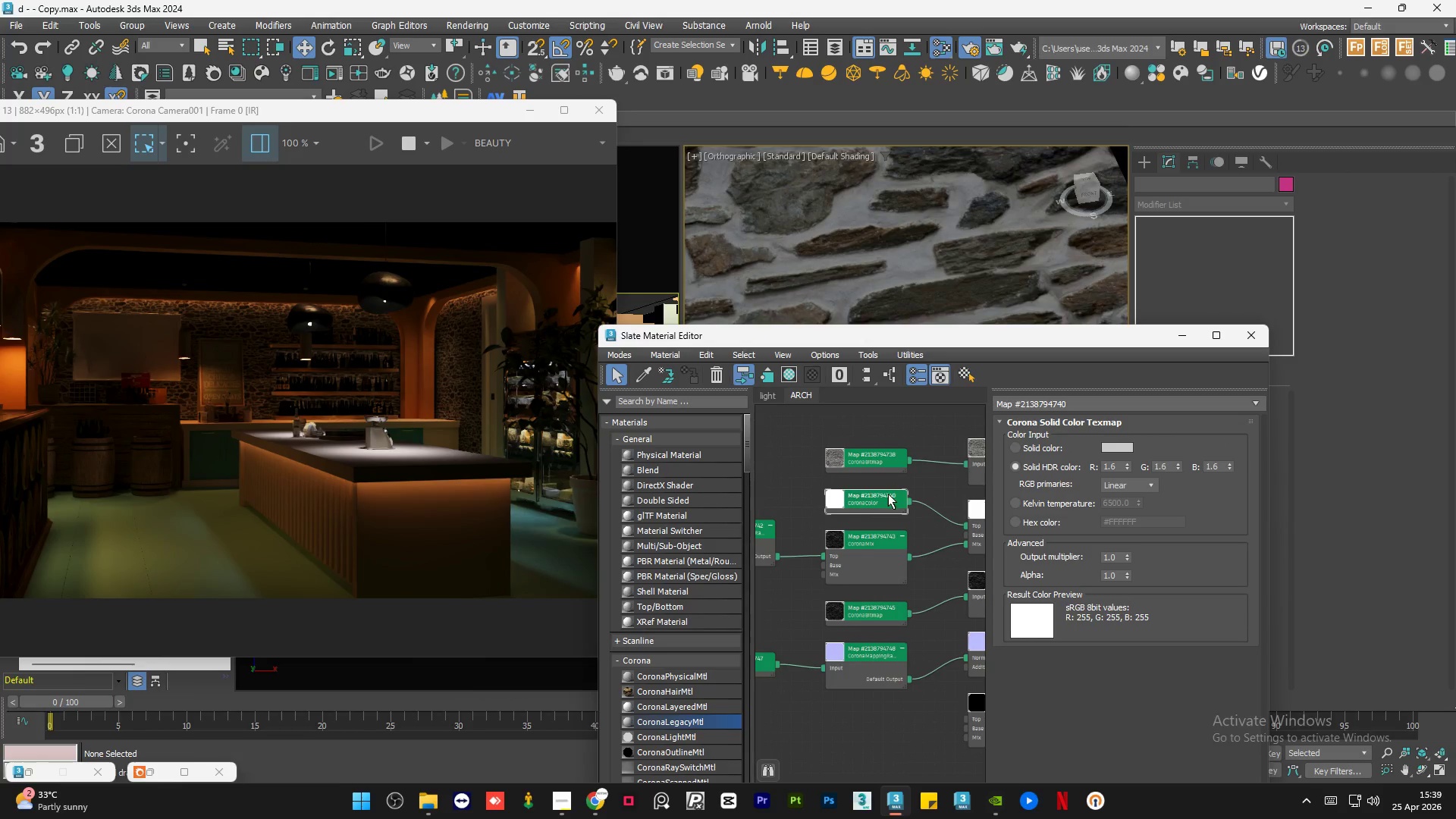 
scroll: coordinate [854, 514], scroll_direction: up, amount: 4.0
 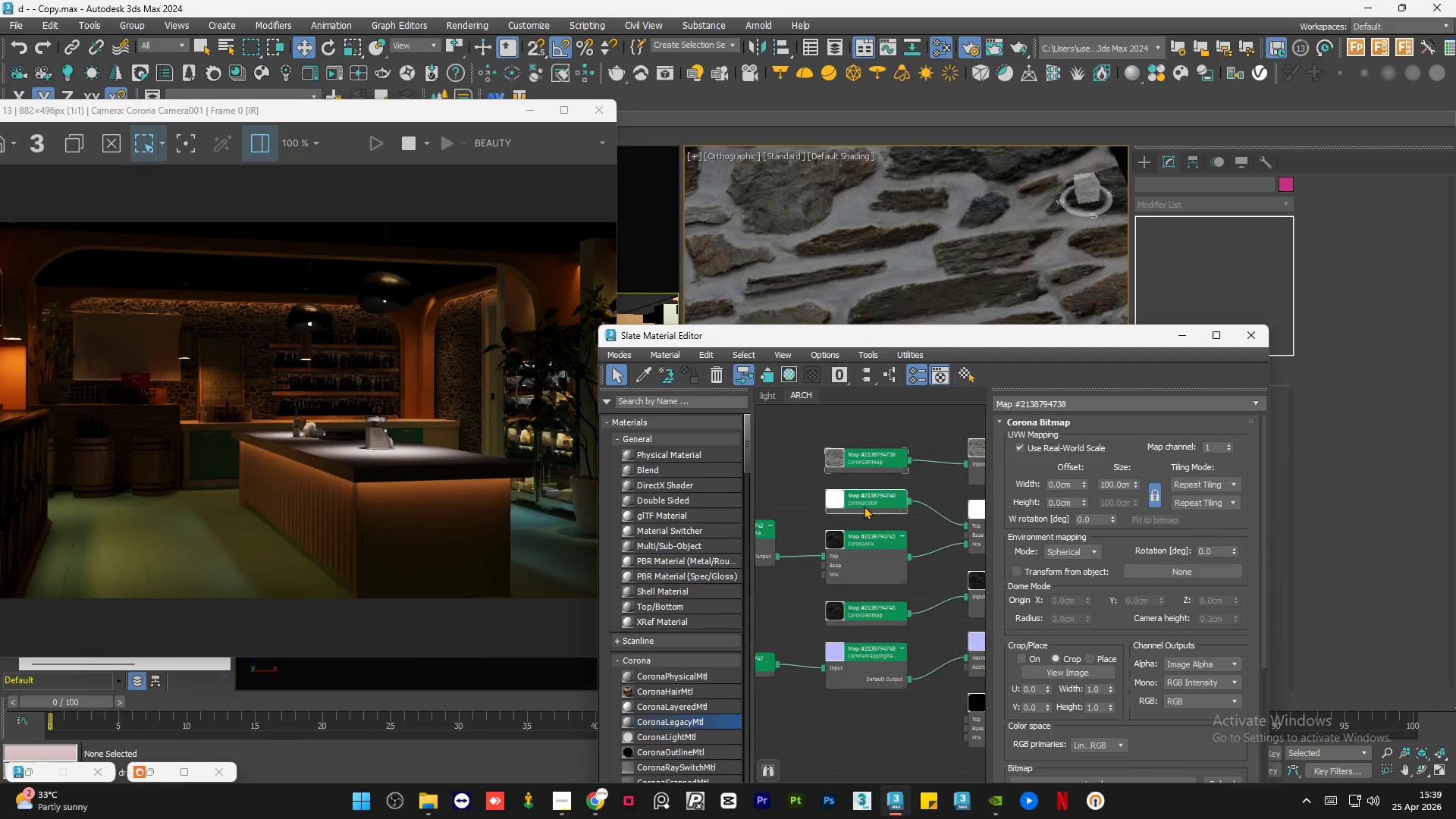 
scroll: coordinate [887, 486], scroll_direction: down, amount: 4.0
 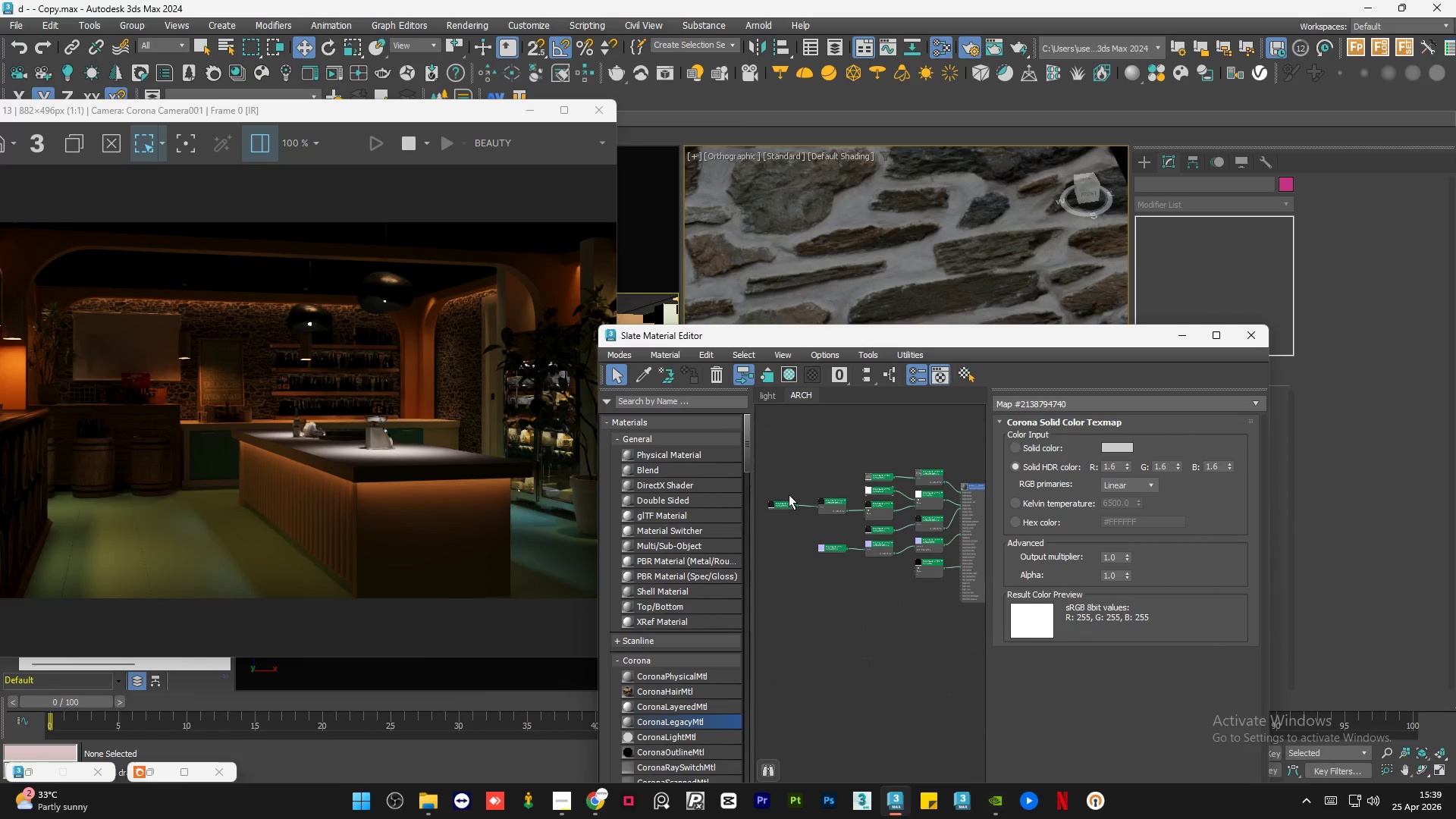 
left_click([805, 507])
 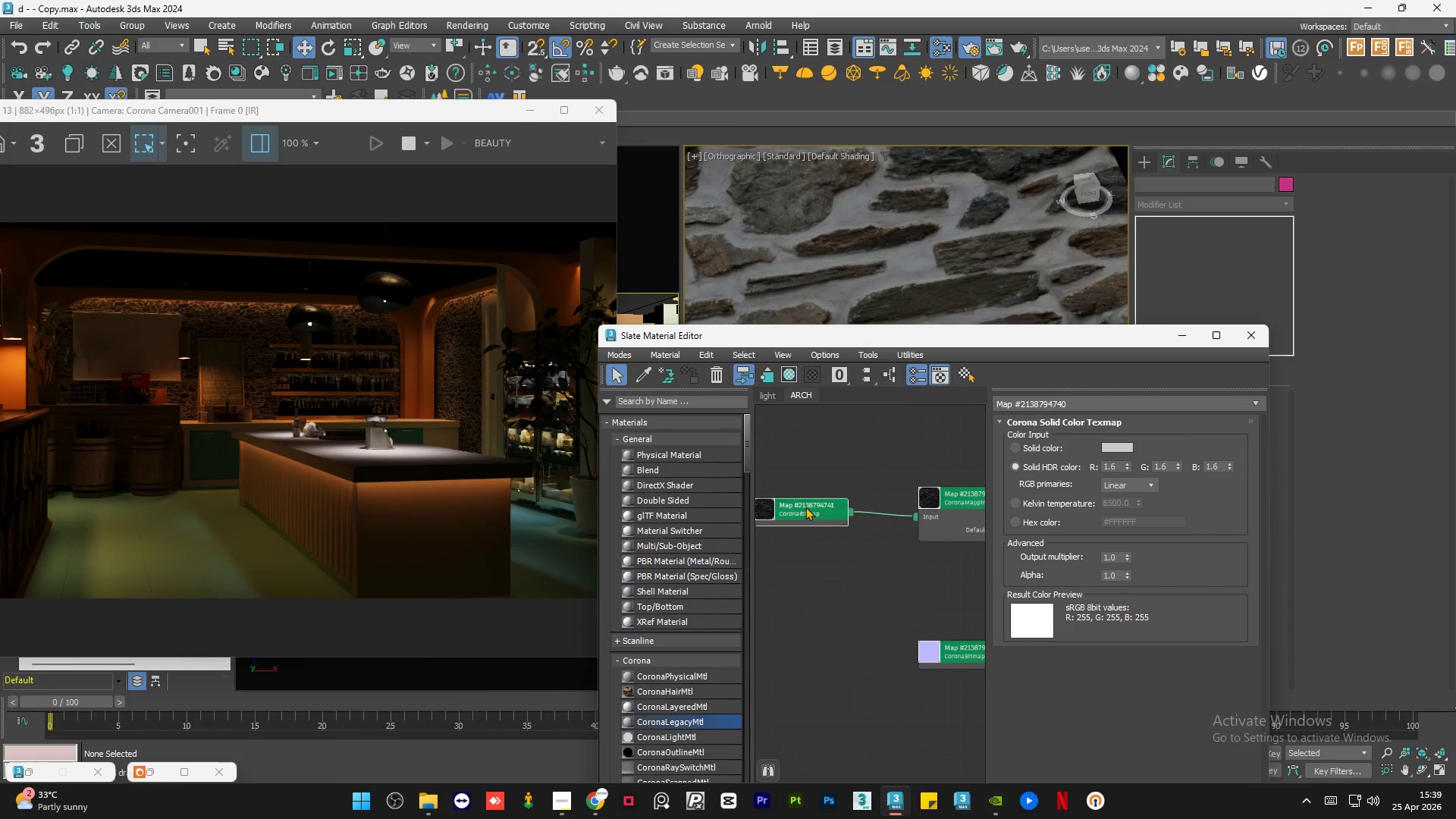 
scroll: coordinate [774, 502], scroll_direction: up, amount: 5.0
 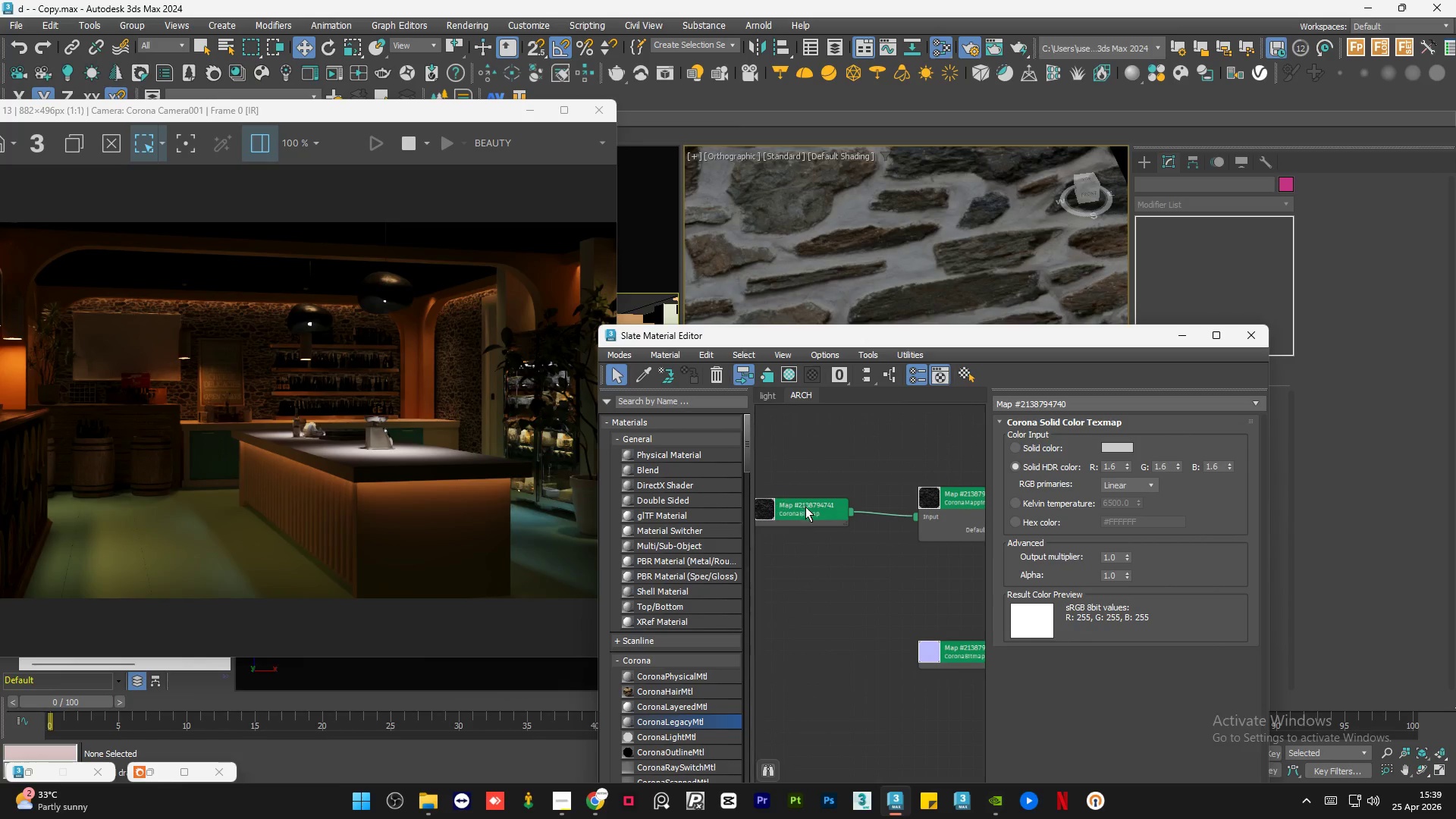 
double_click([805, 507])
 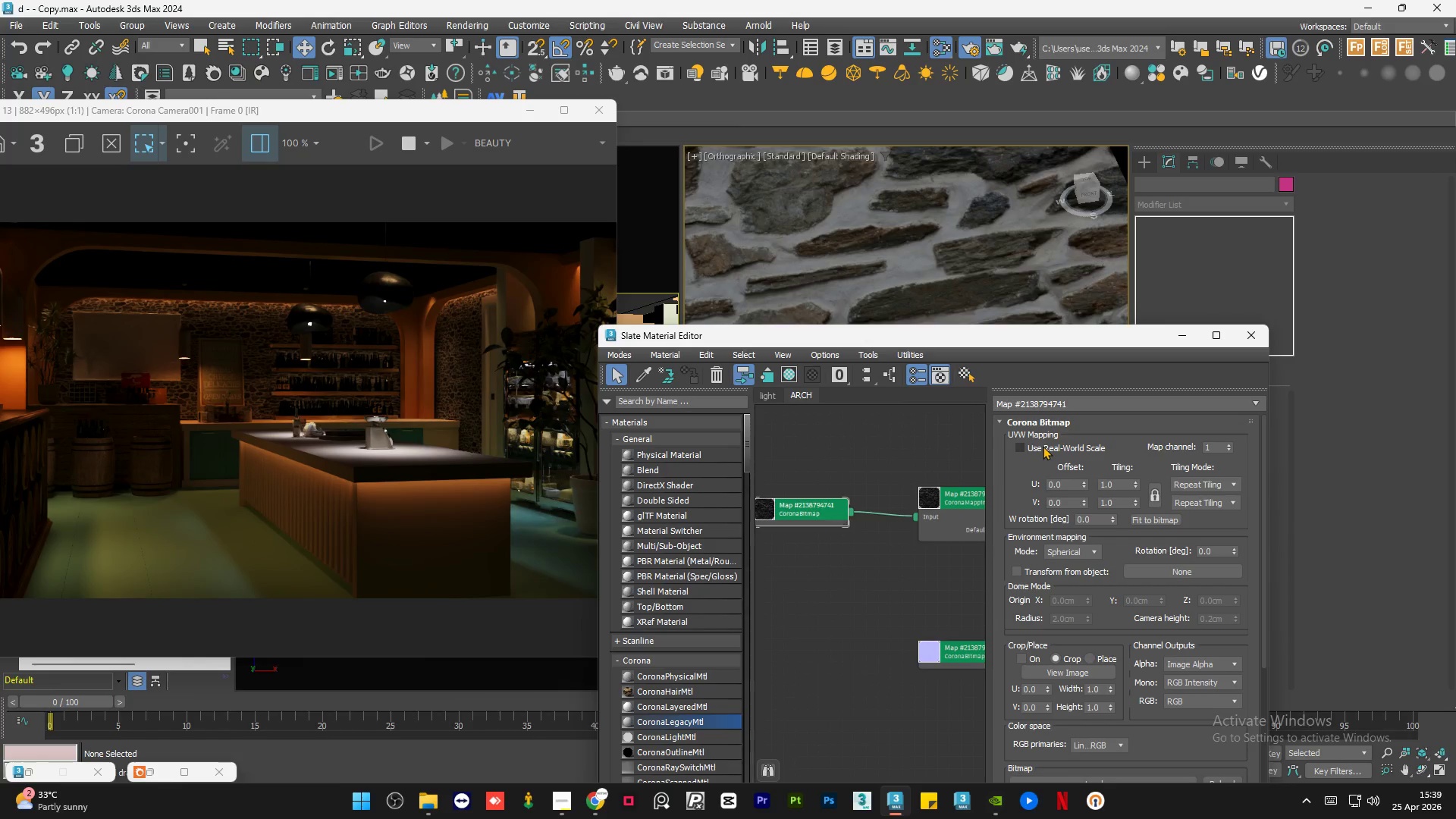 
left_click([1043, 446])
 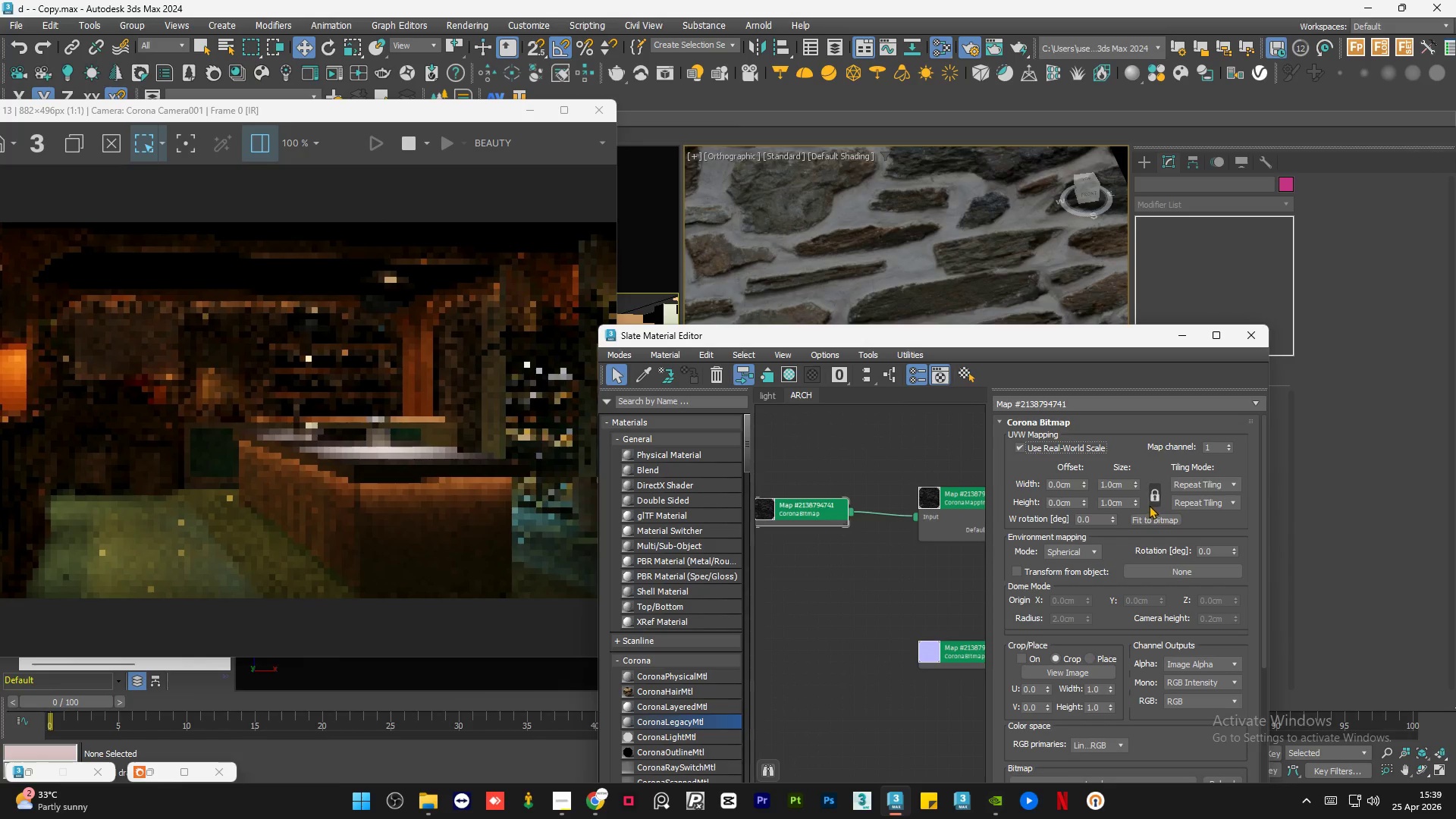 
left_click([1153, 500])
 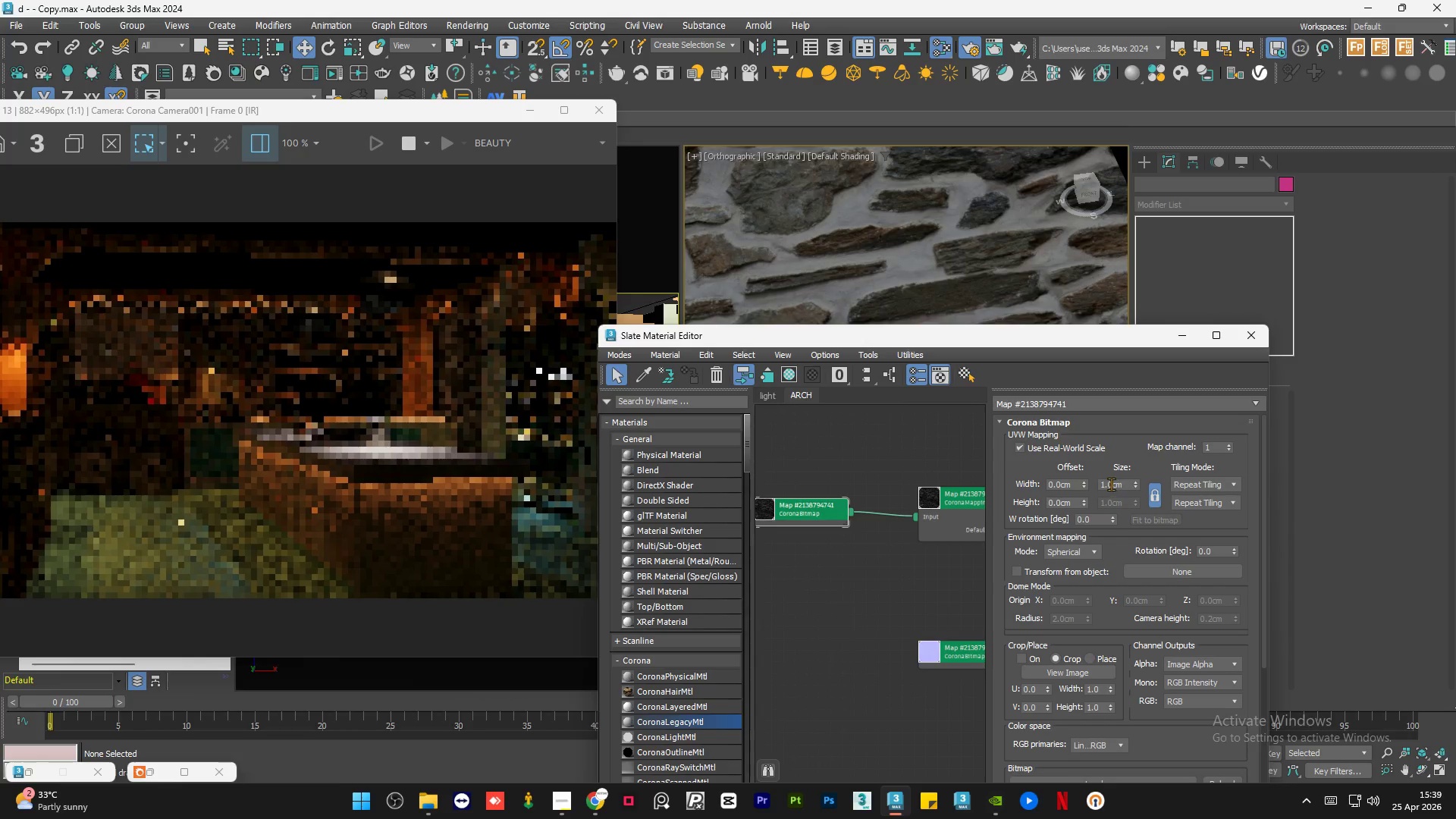 
double_click([1111, 484])
 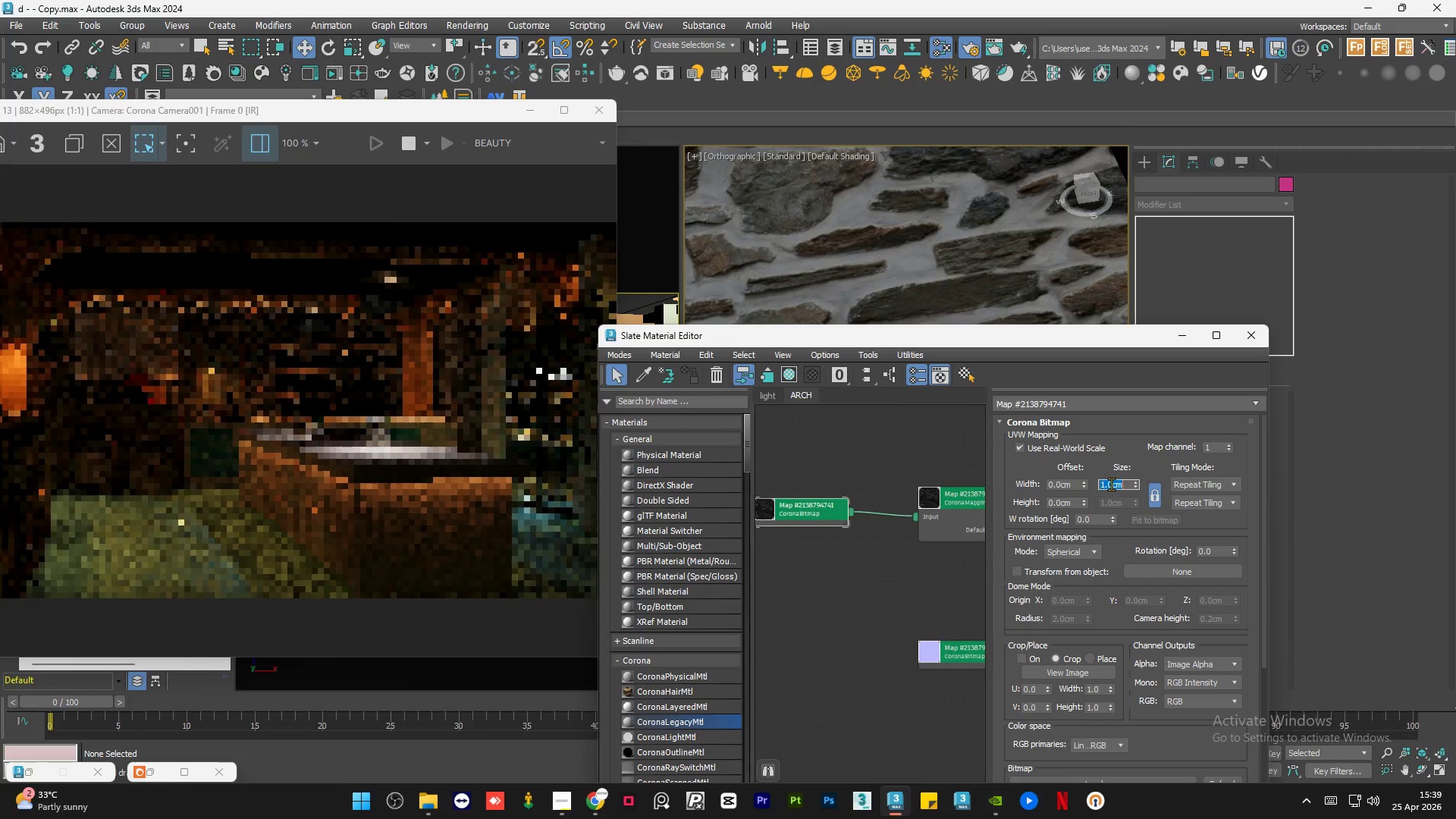 
key(Numpad1)
 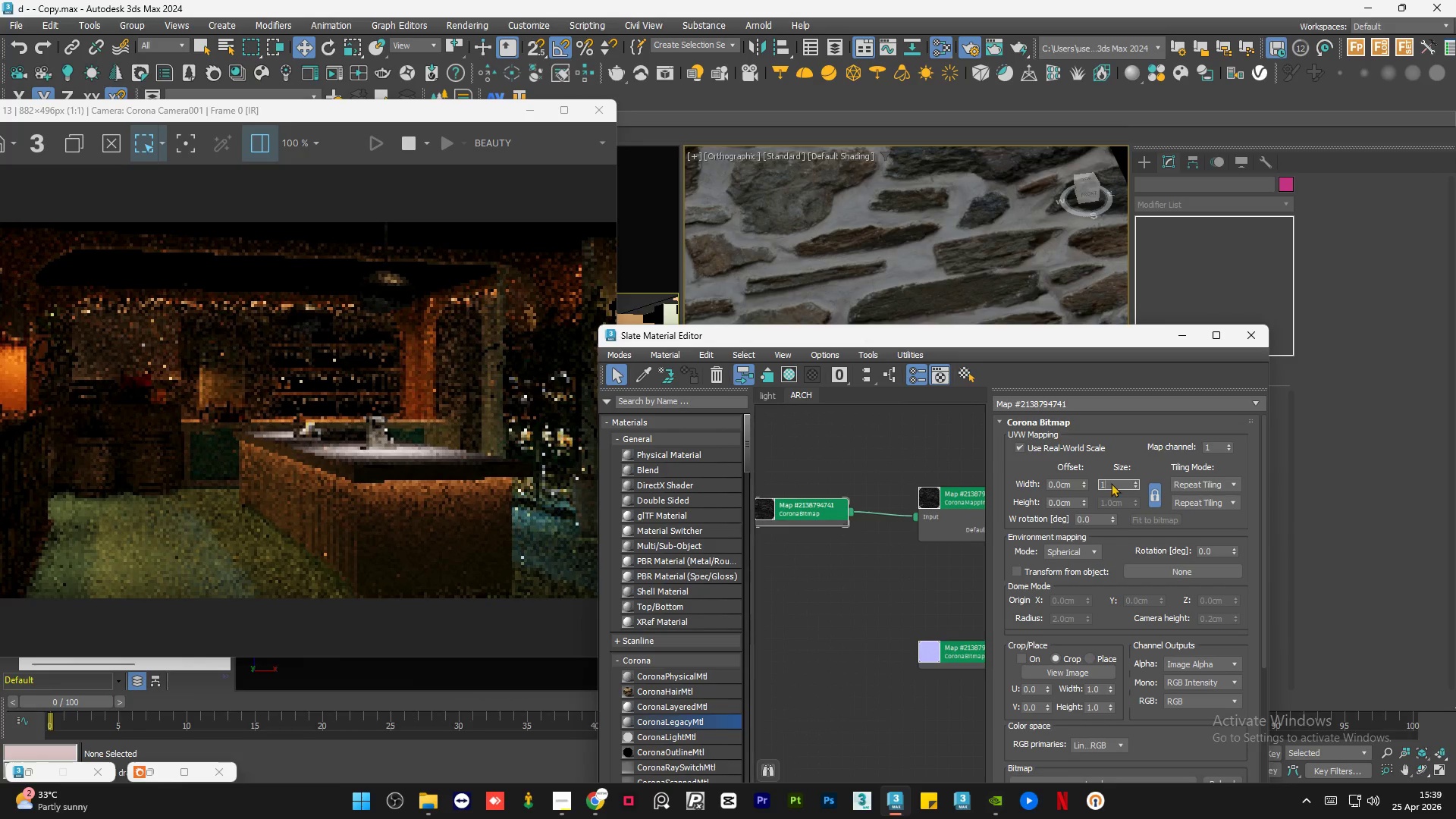 
key(Numpad0)
 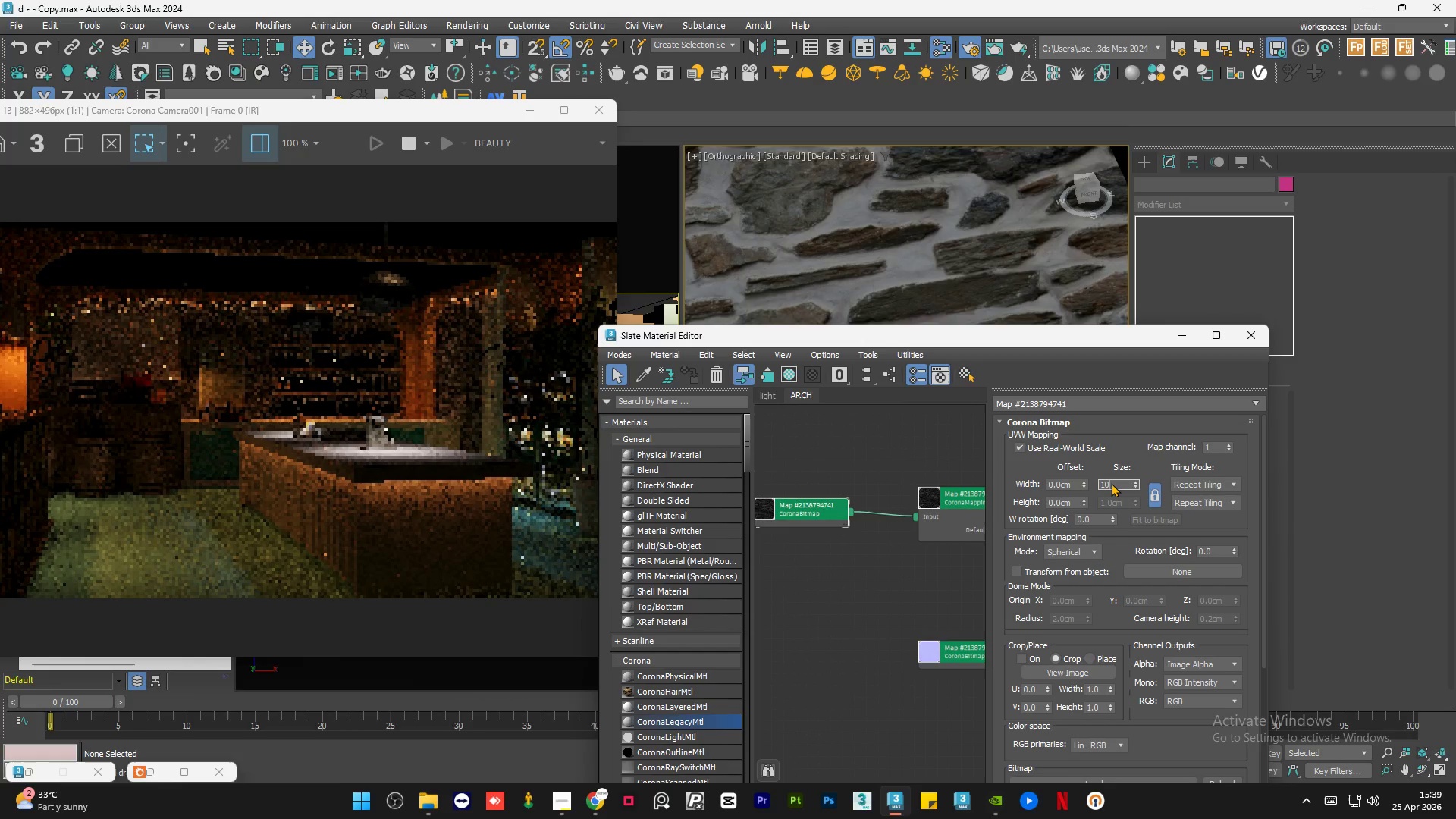 
key(Numpad0)
 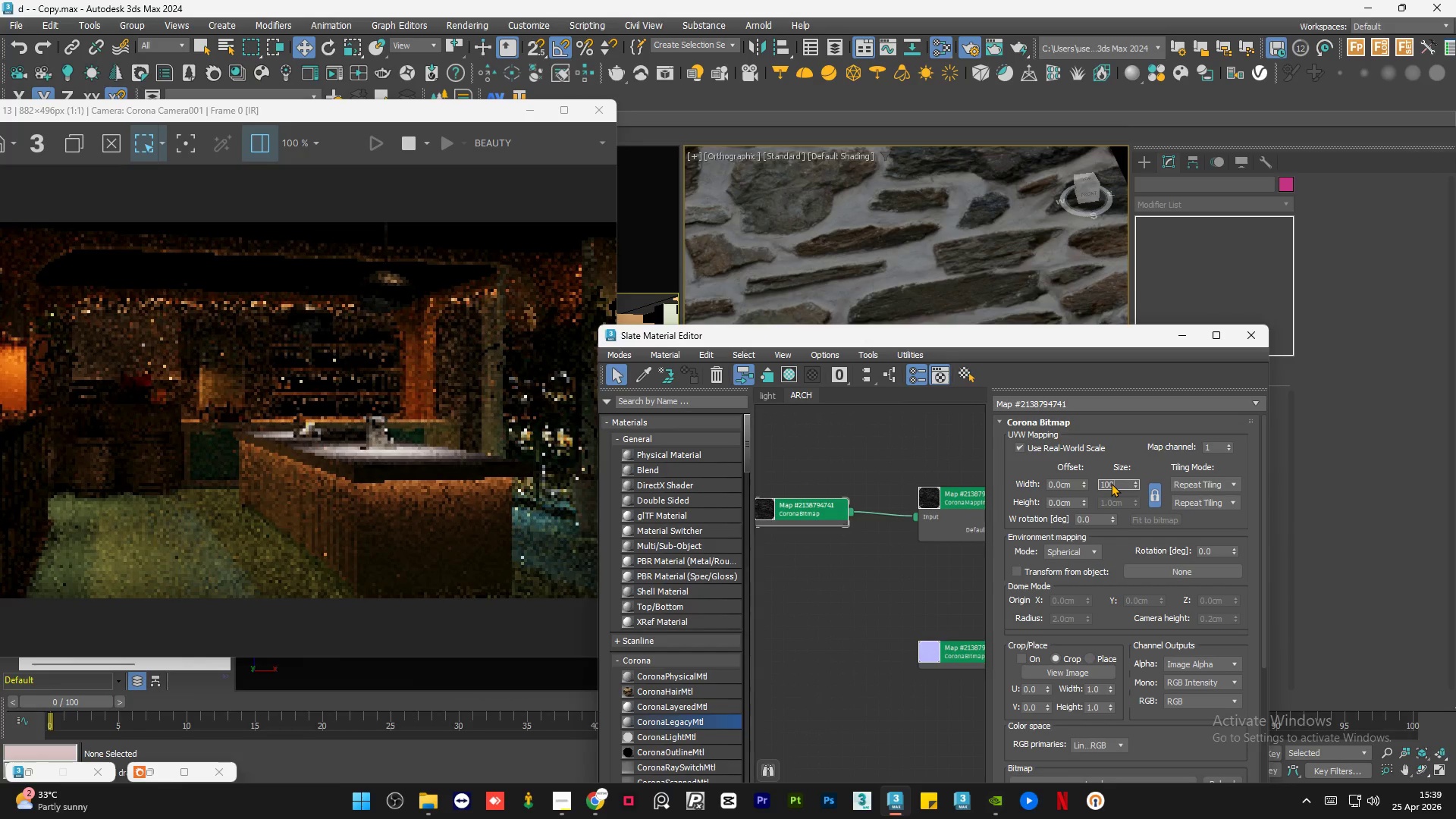 
key(NumpadEnter)
 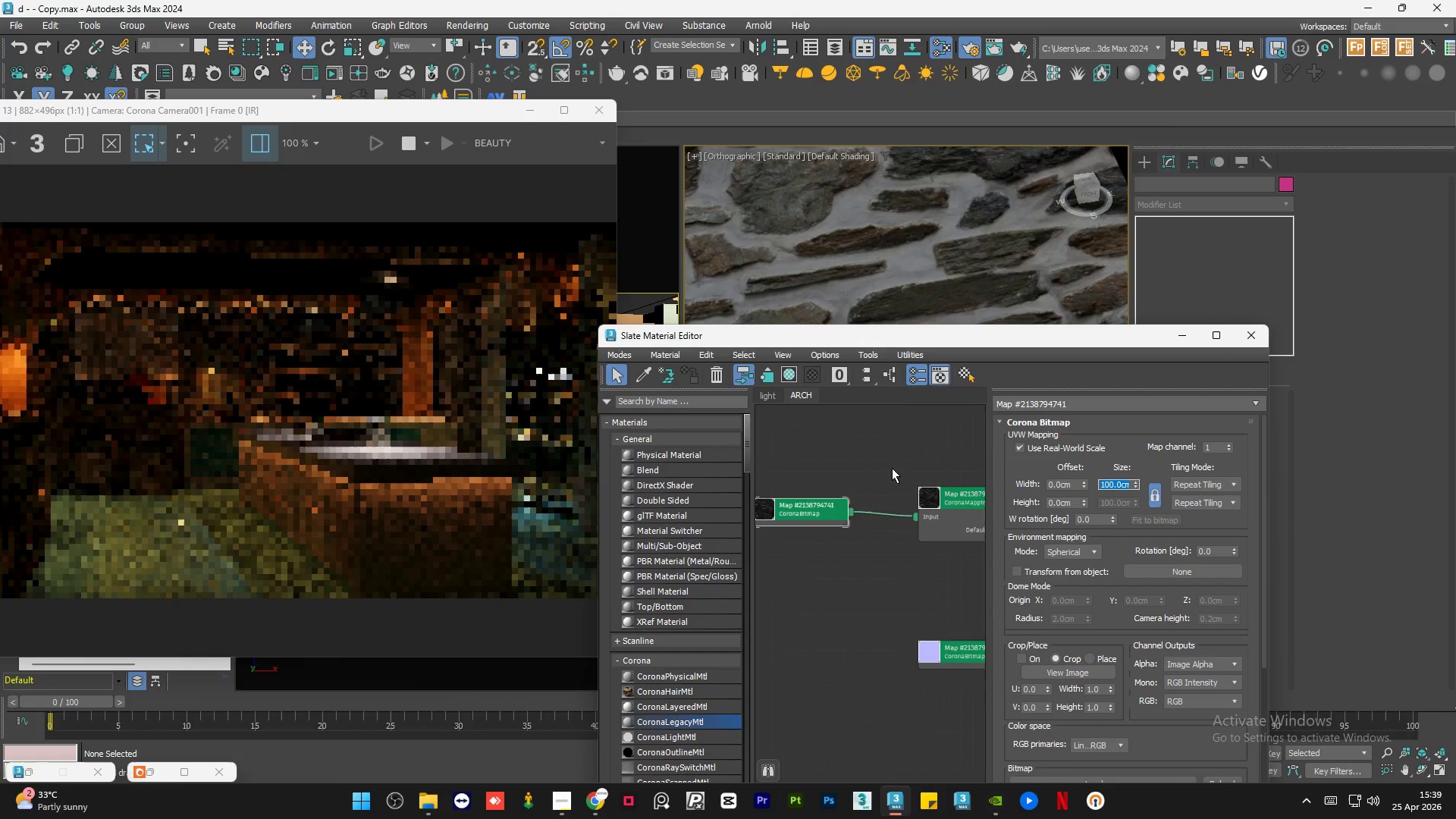 
scroll: coordinate [864, 485], scroll_direction: down, amount: 5.0
 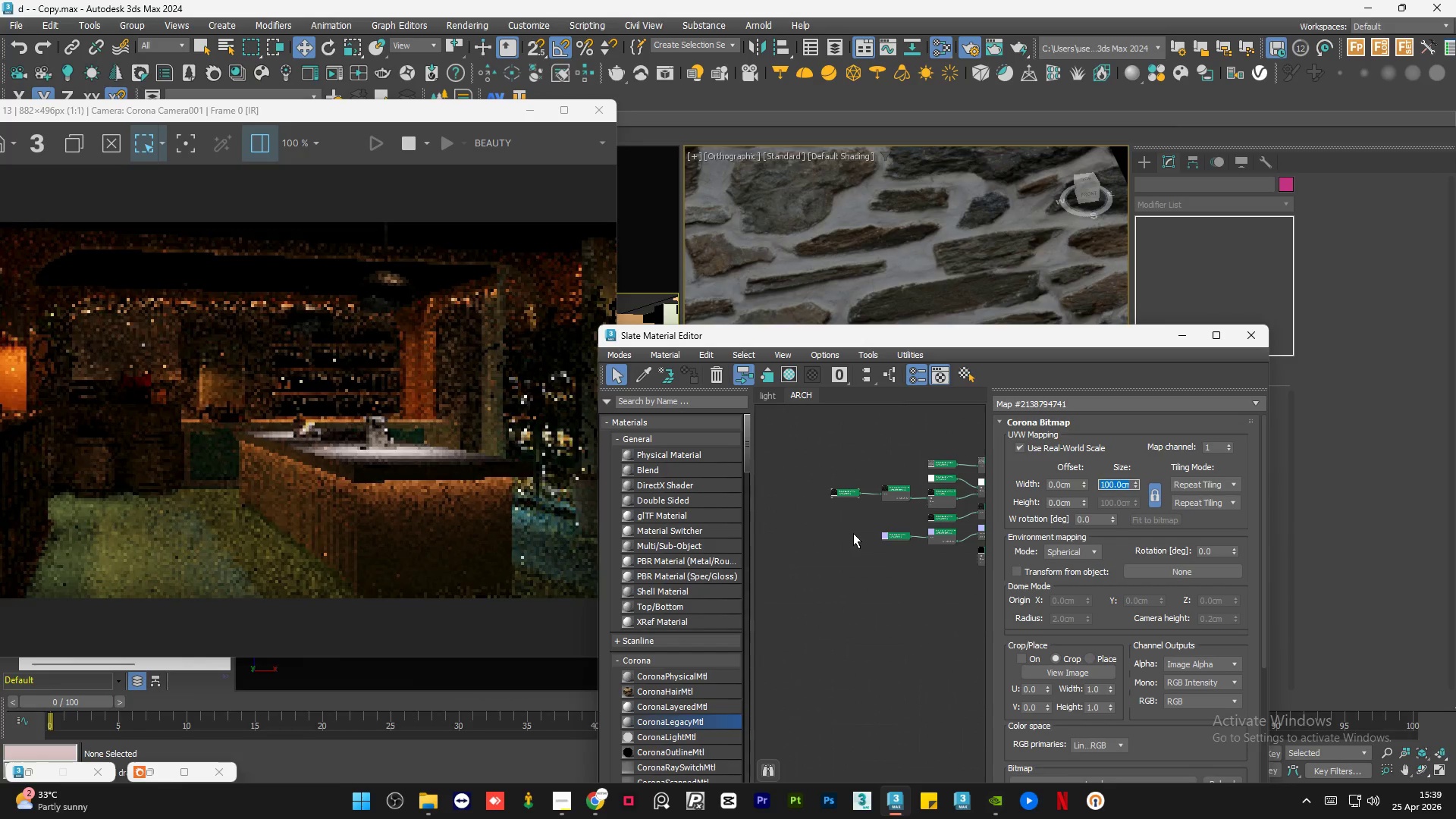 
double_click([853, 532])
 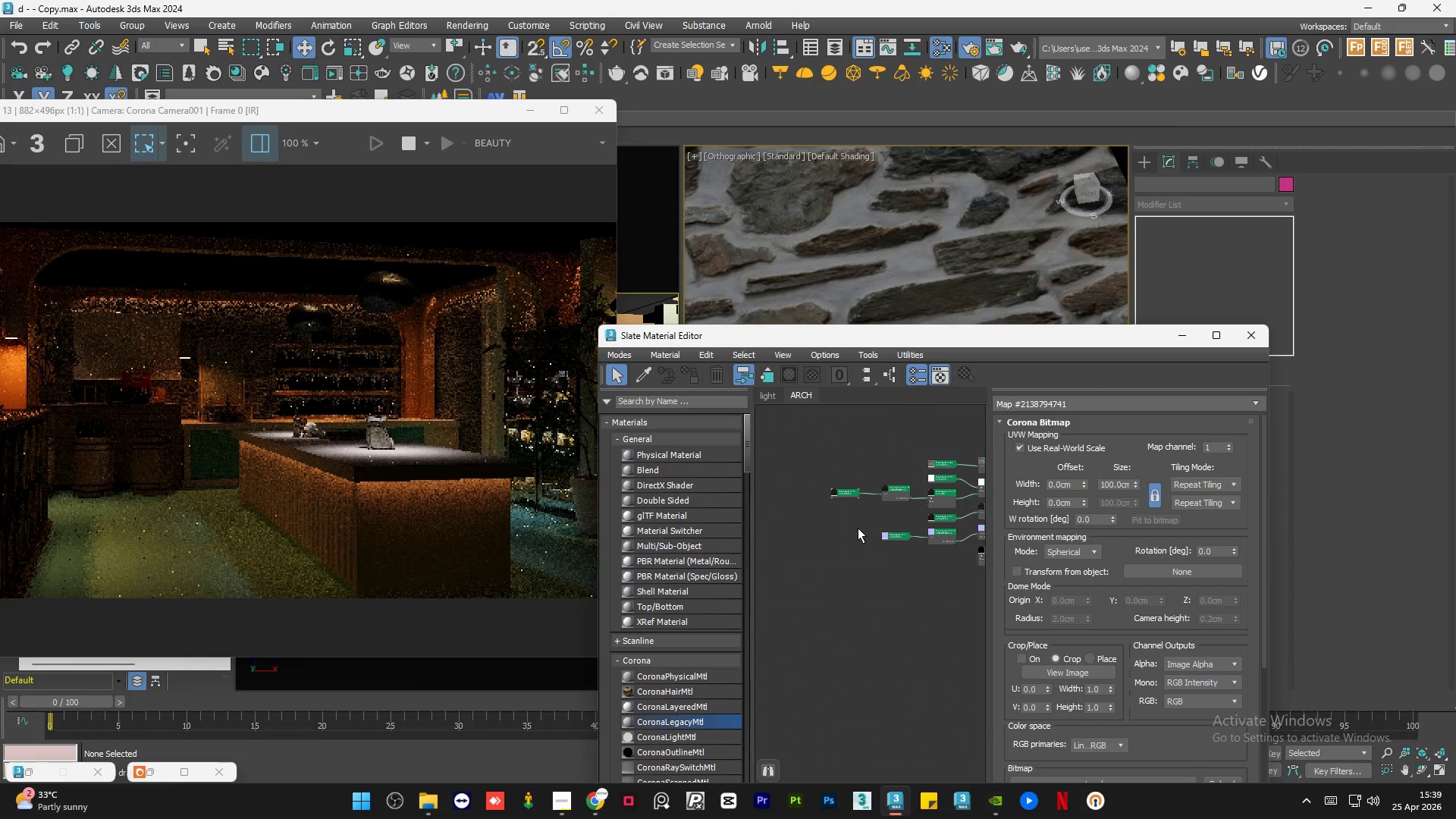 
scroll: coordinate [858, 528], scroll_direction: down, amount: 1.0
 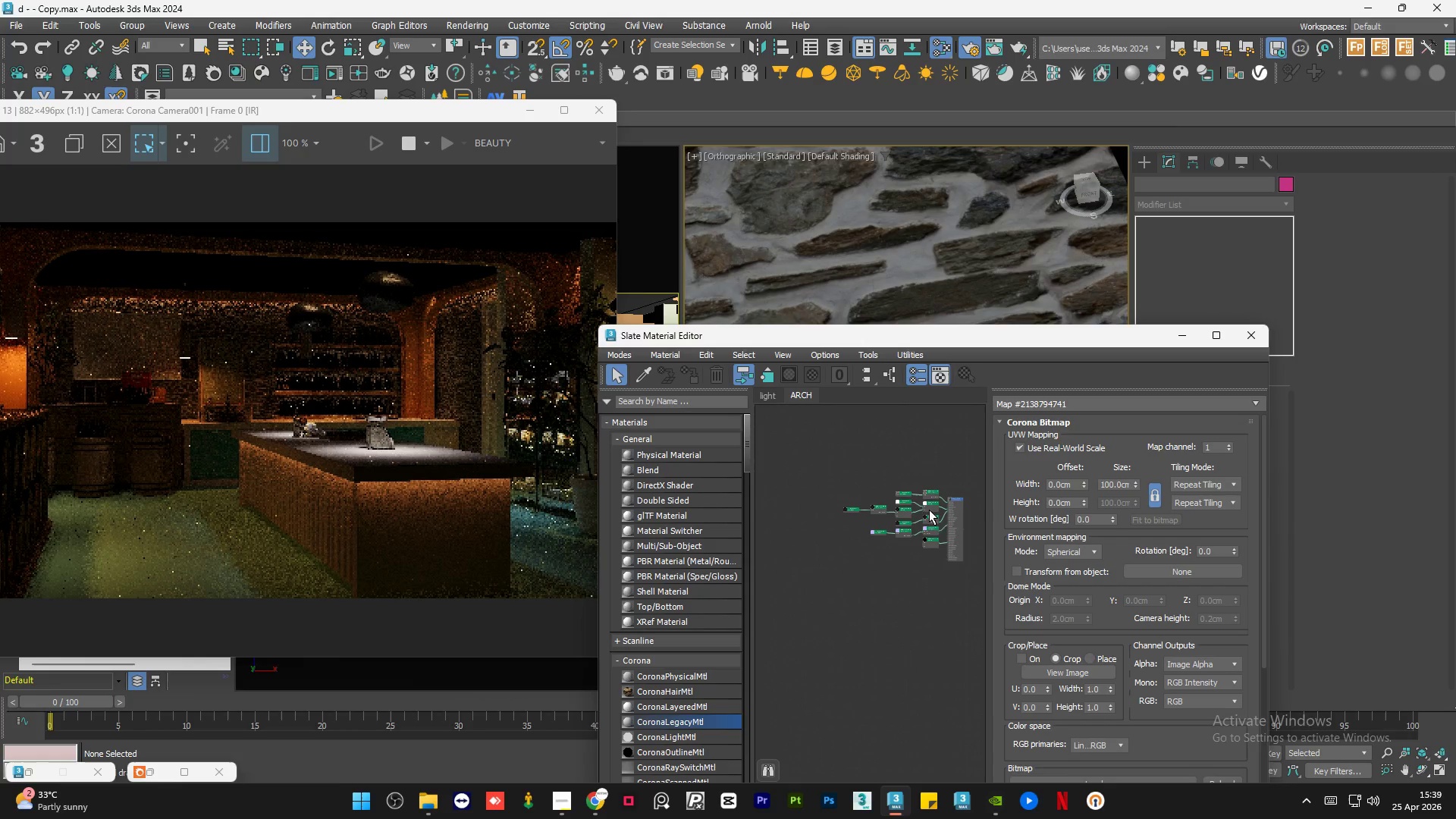 
scroll: coordinate [912, 517], scroll_direction: up, amount: 4.0
 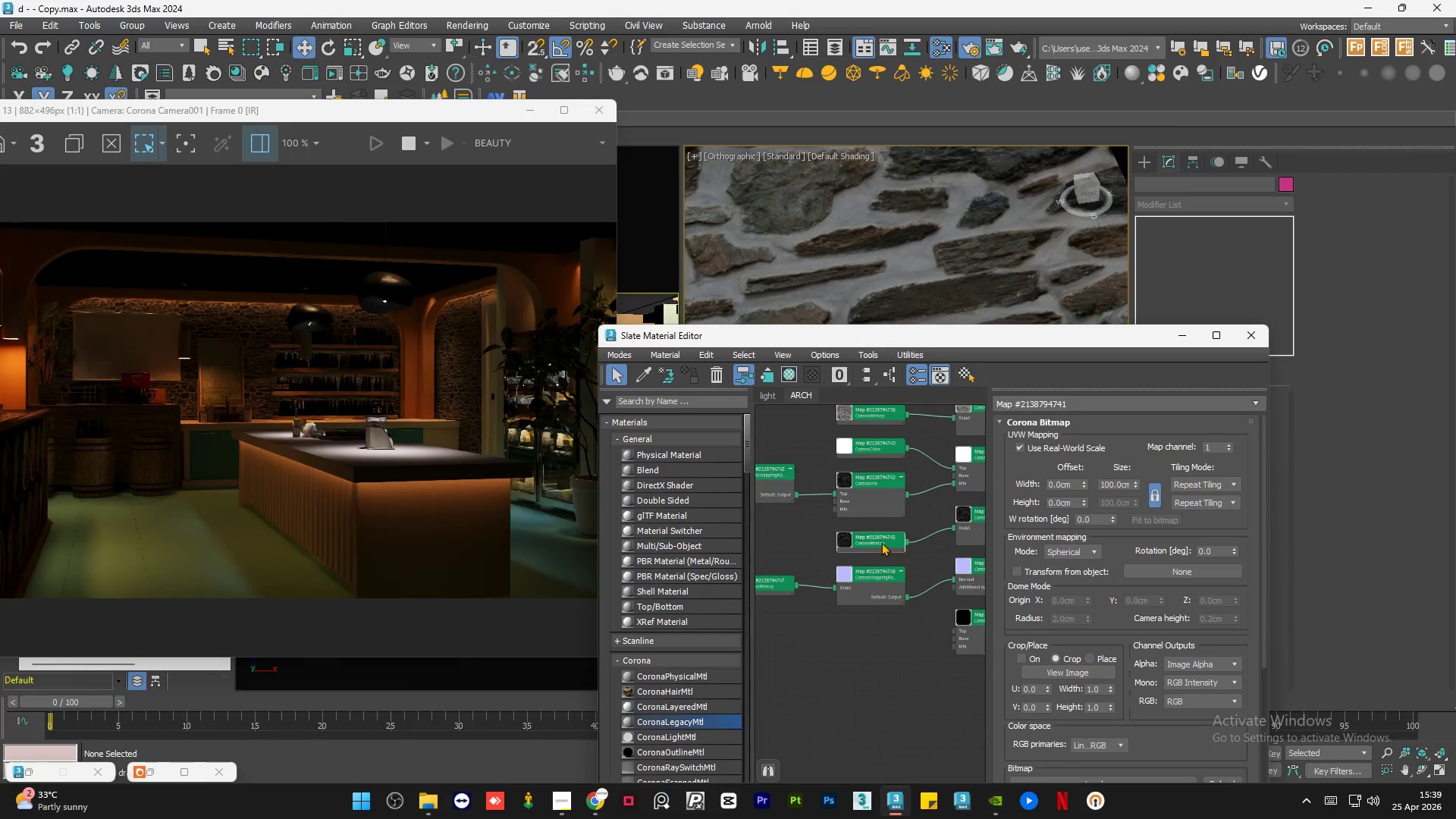 
double_click([881, 542])
 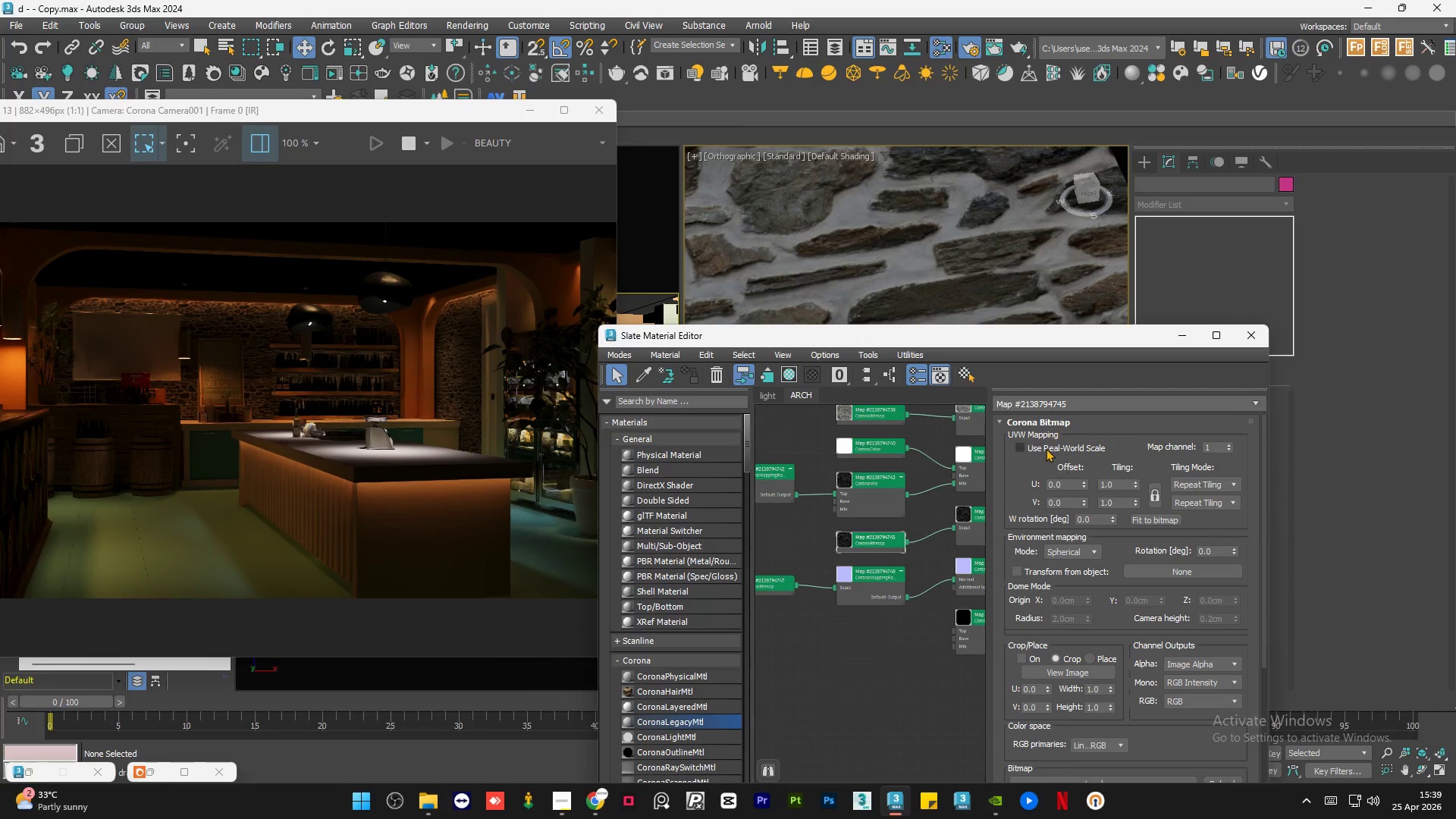 
left_click([1046, 448])
 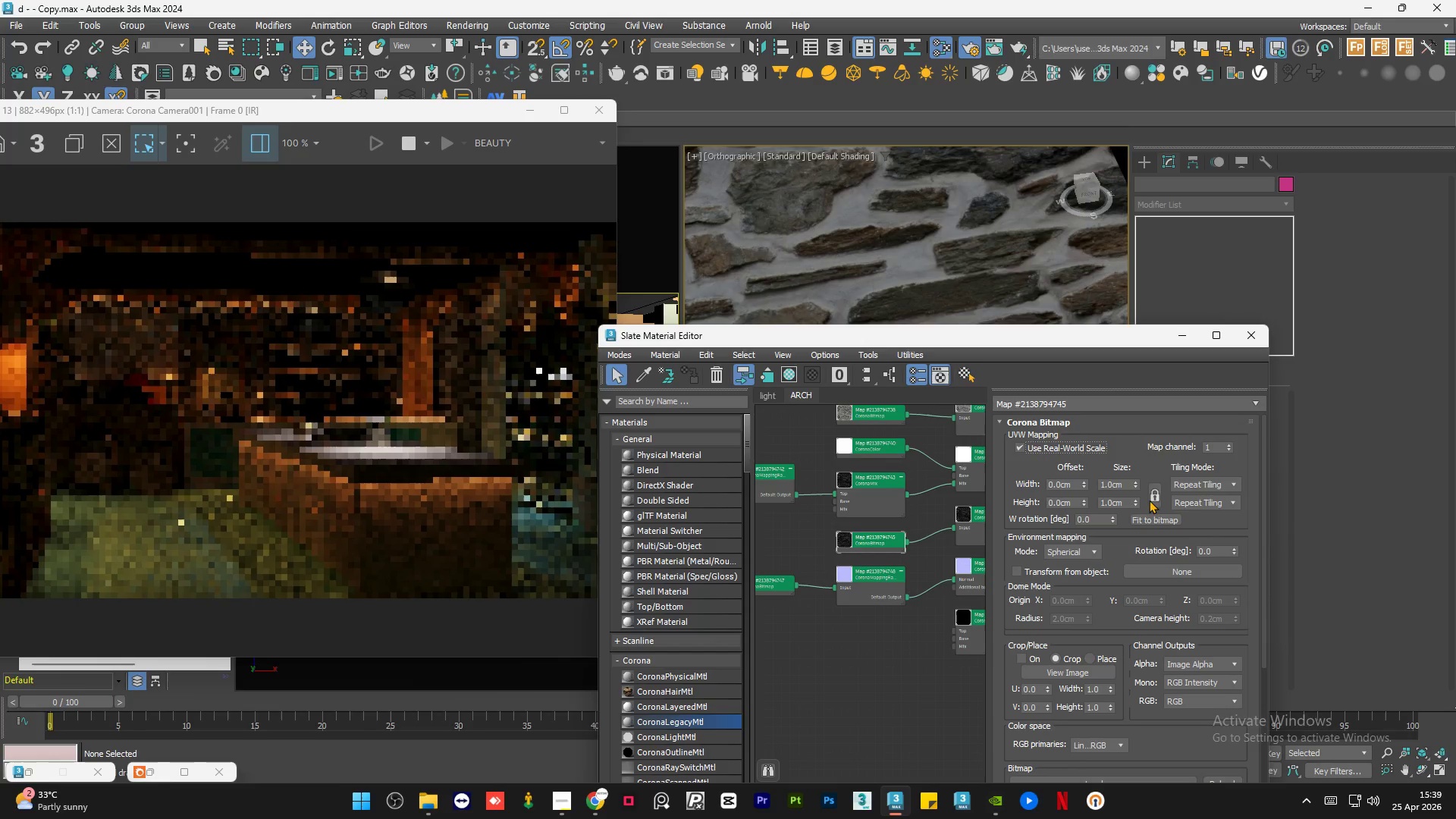 
left_click([1157, 496])
 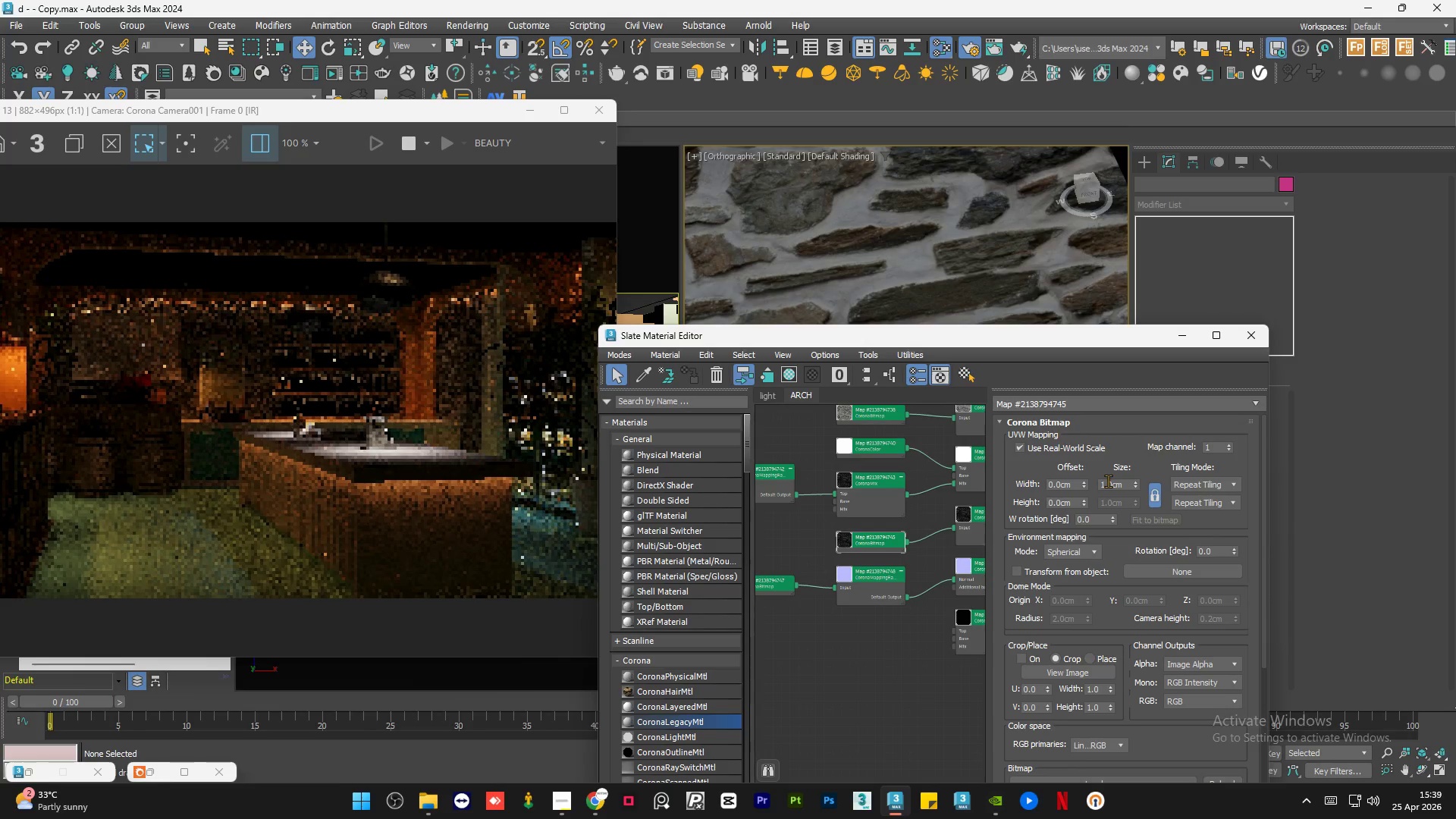 
double_click([1108, 481])
 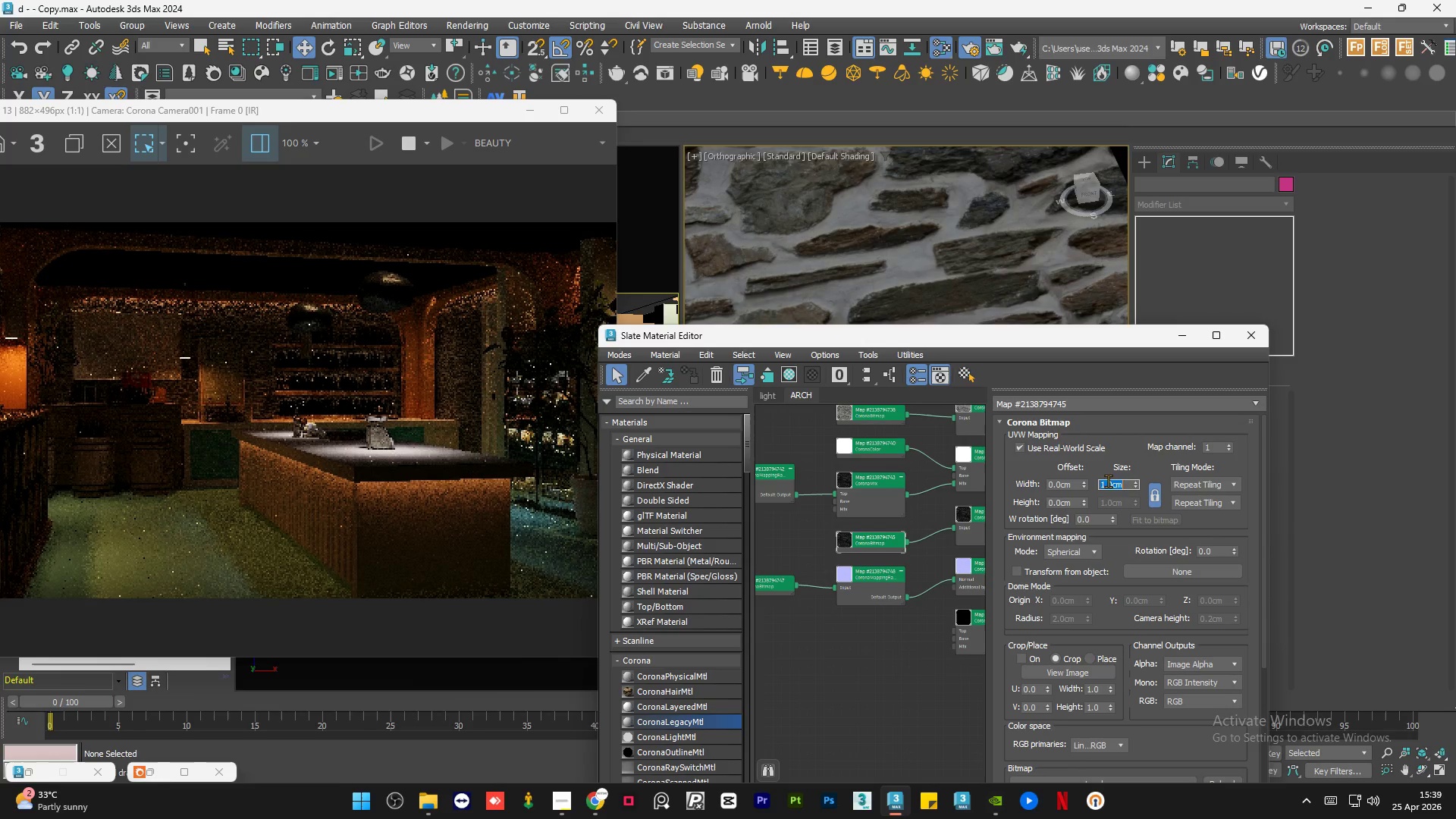 
key(Numpad1)
 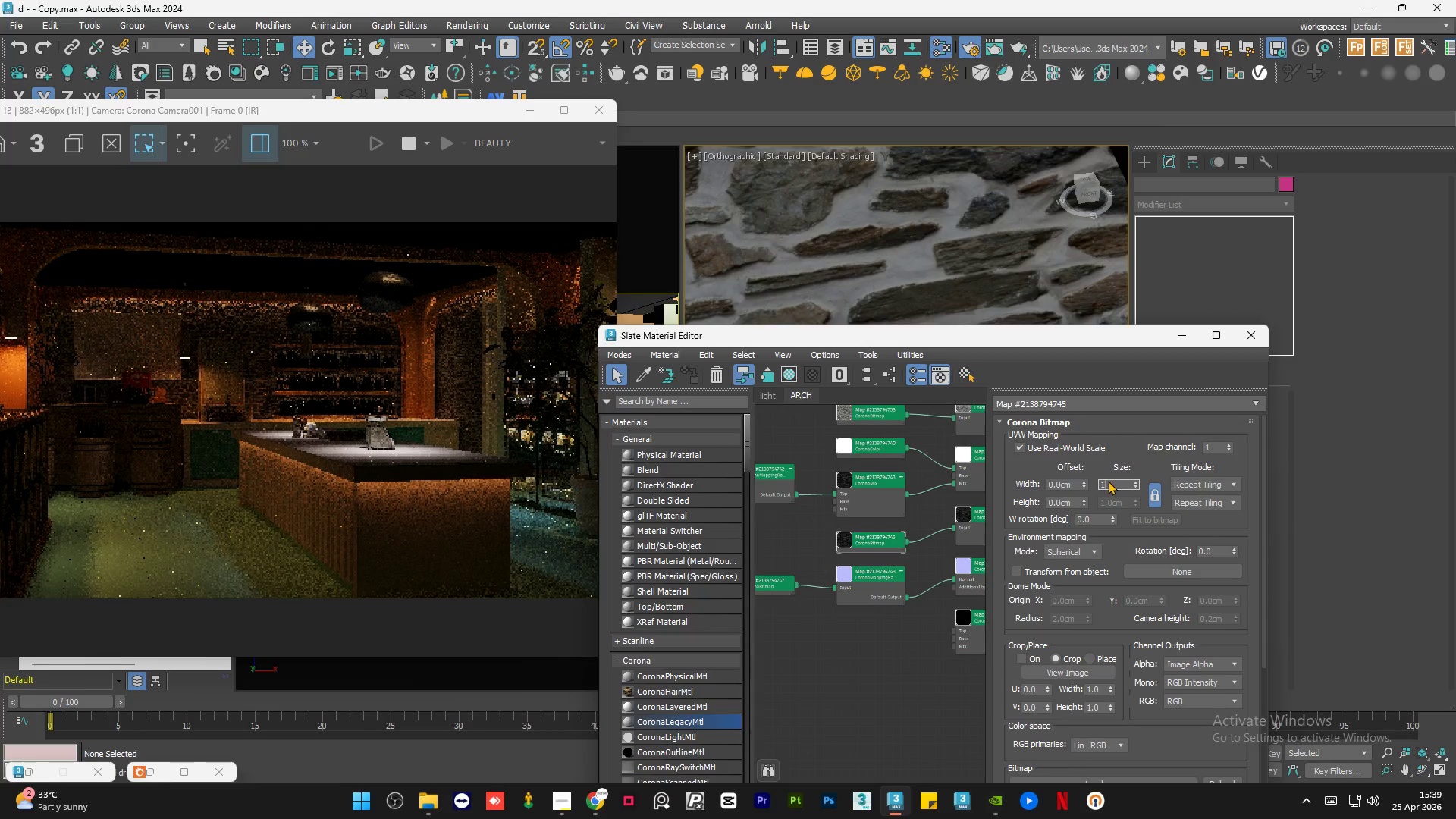 
key(Numpad0)
 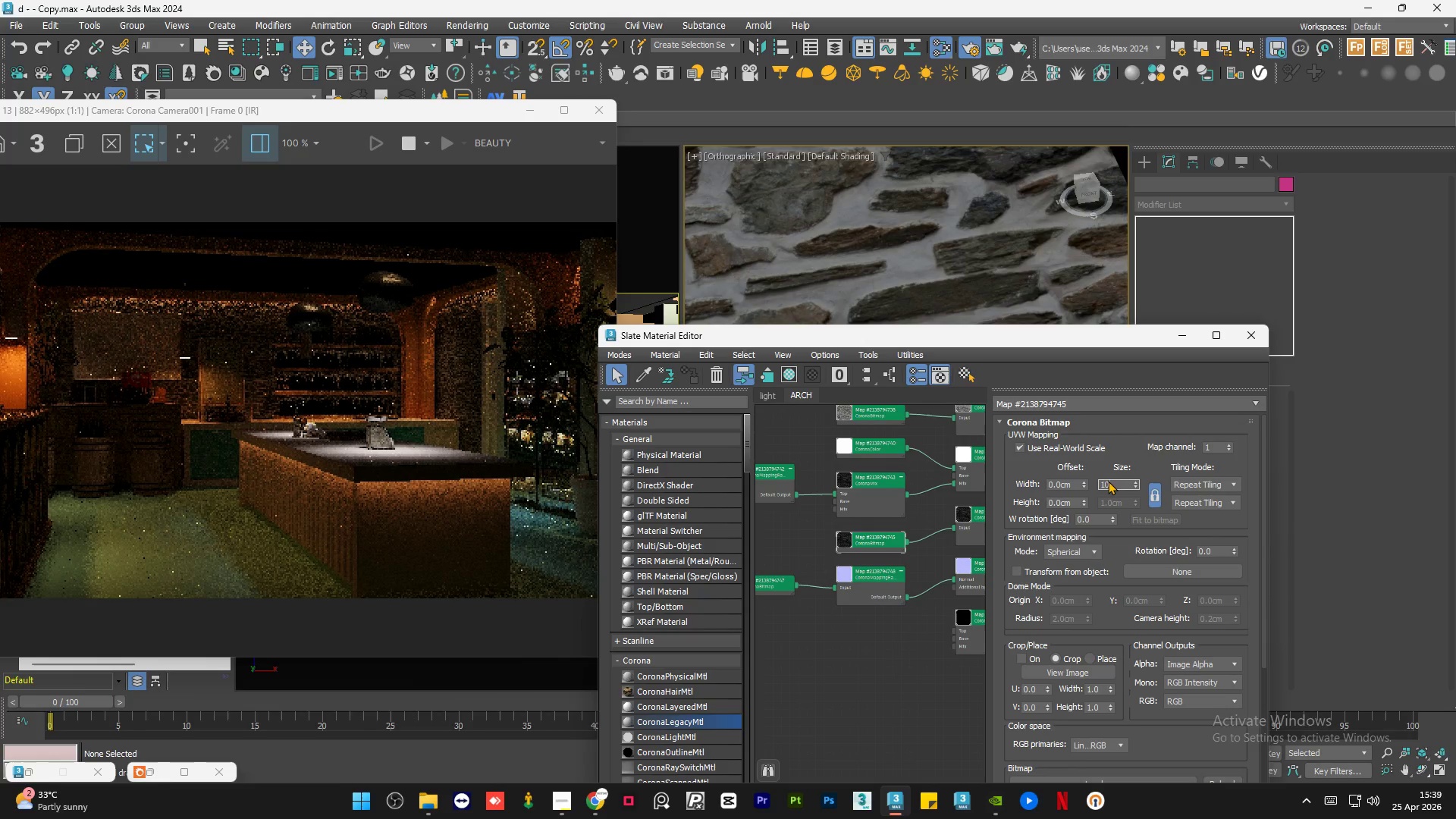 
key(Numpad0)
 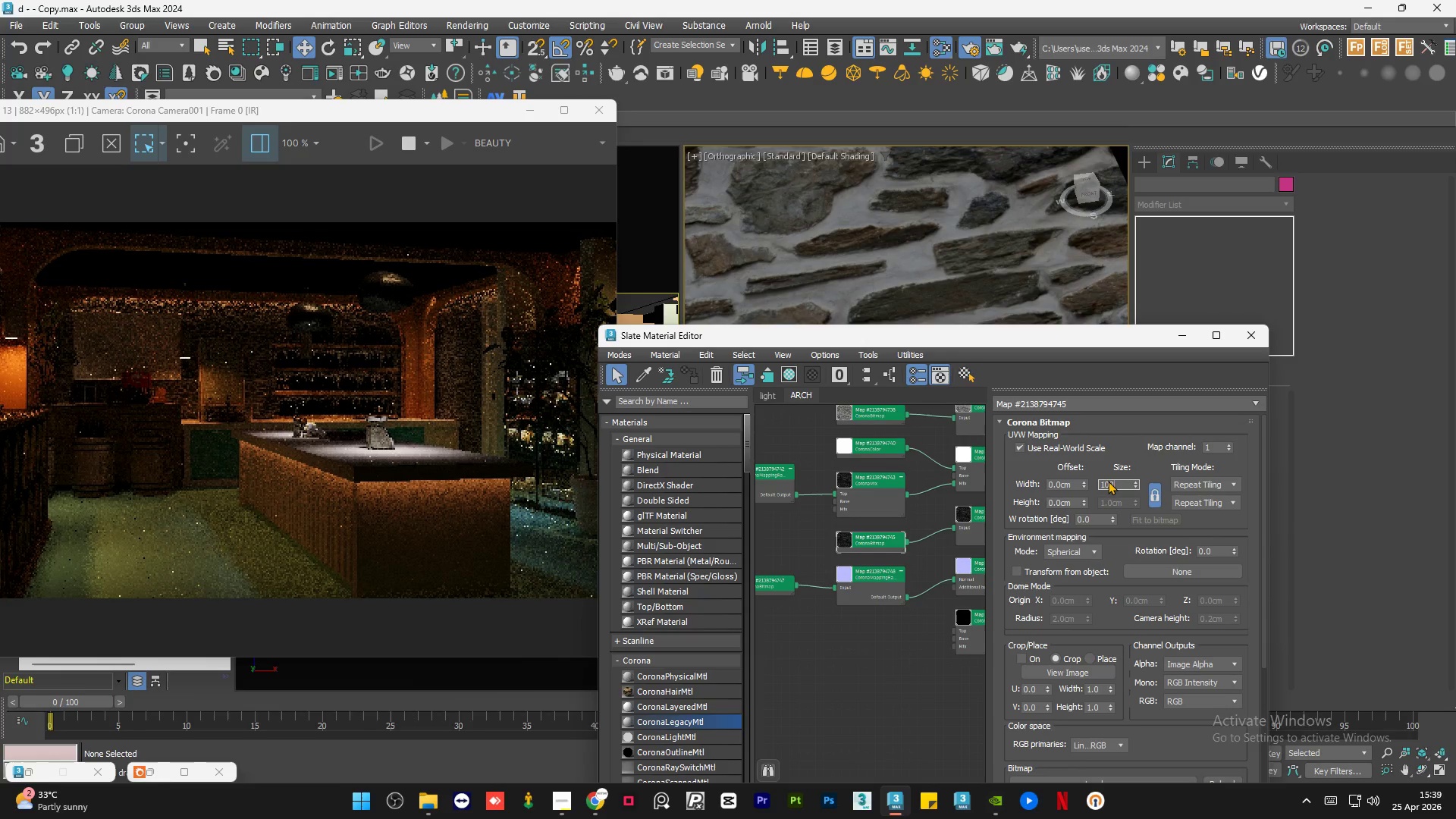 
key(NumpadEnter)
 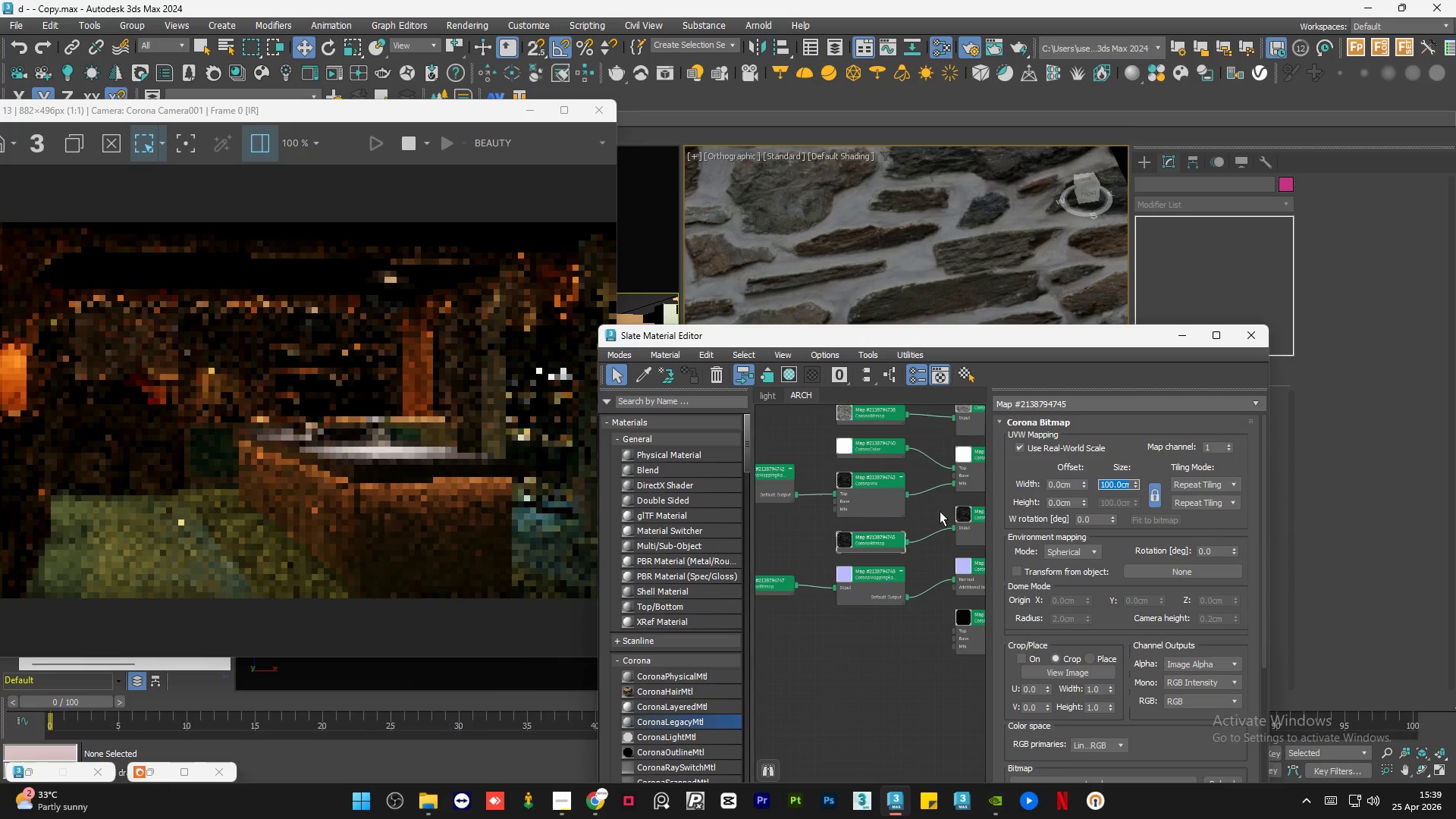 
left_click([849, 592])
 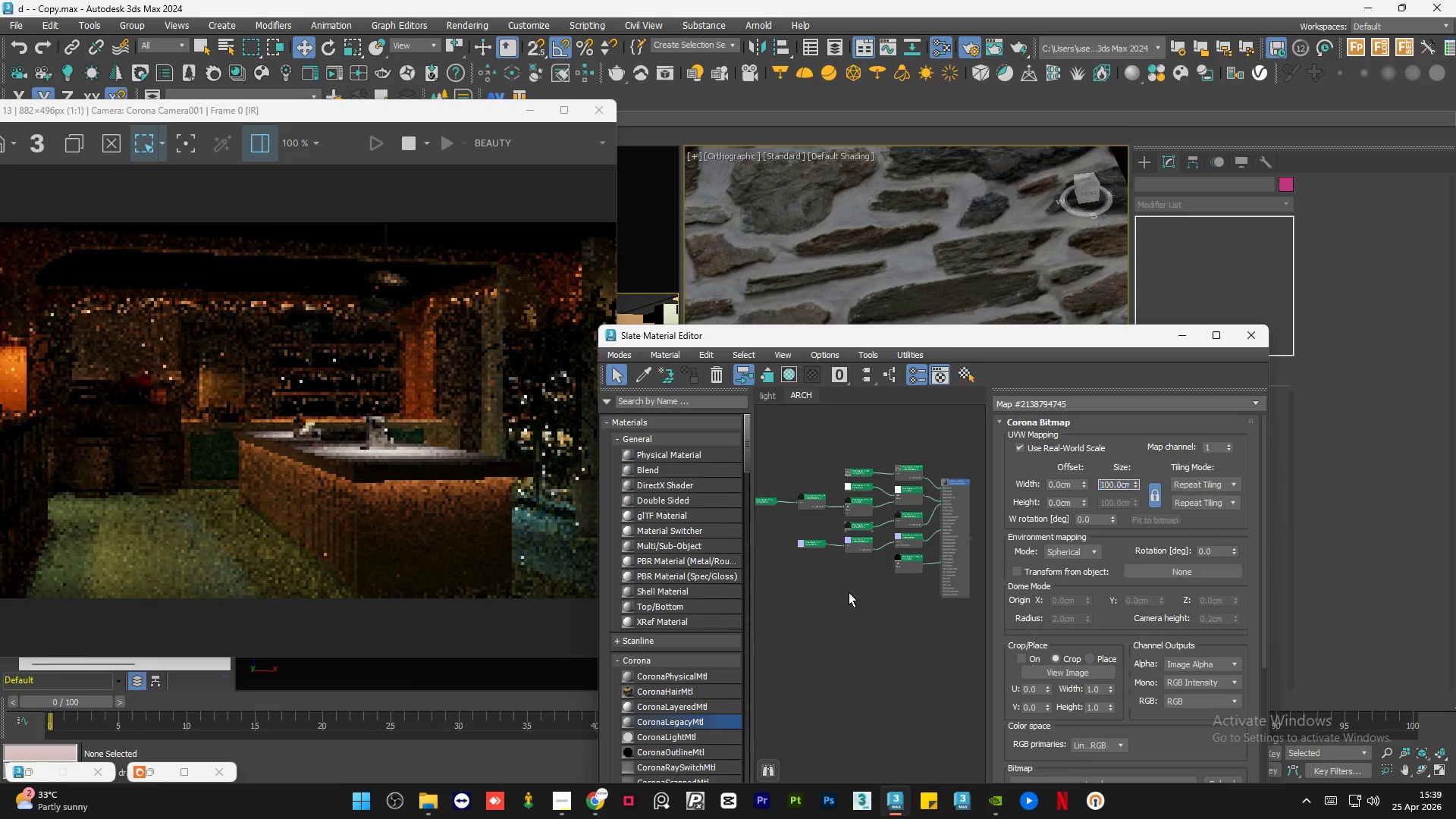 
scroll: coordinate [846, 514], scroll_direction: down, amount: 3.0
 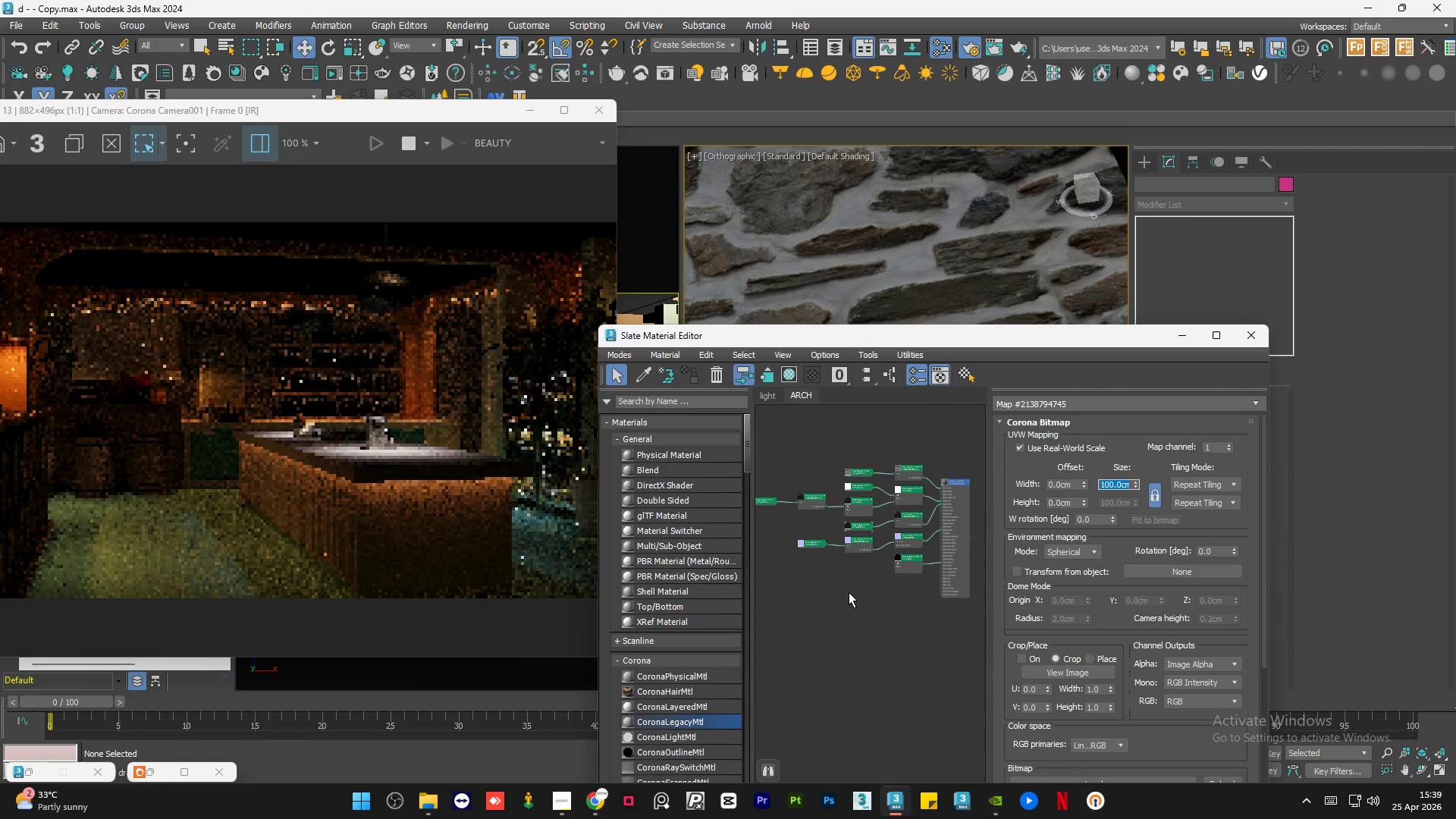 
double_click([849, 592])
 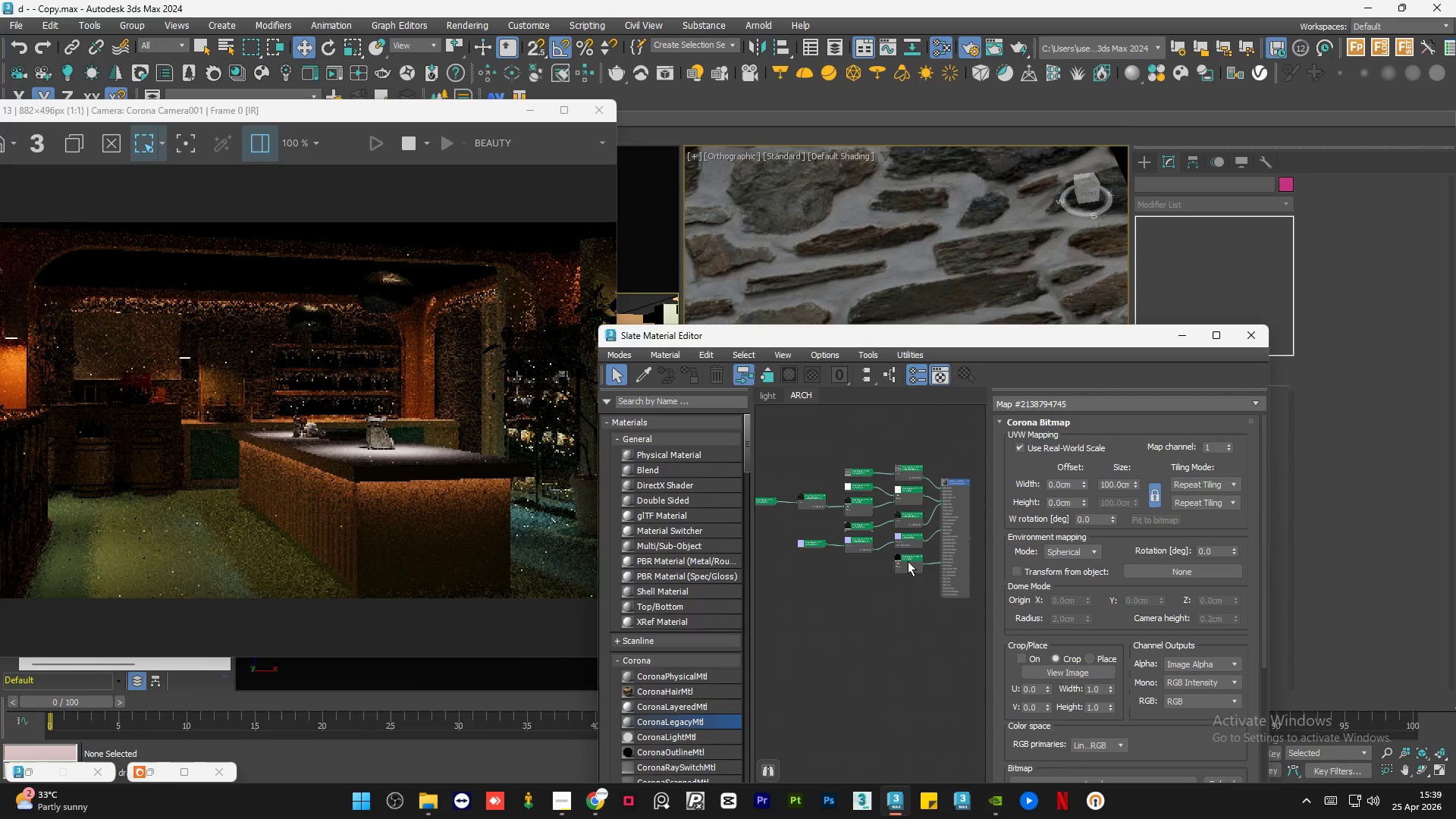 
scroll: coordinate [946, 559], scroll_direction: up, amount: 5.0
 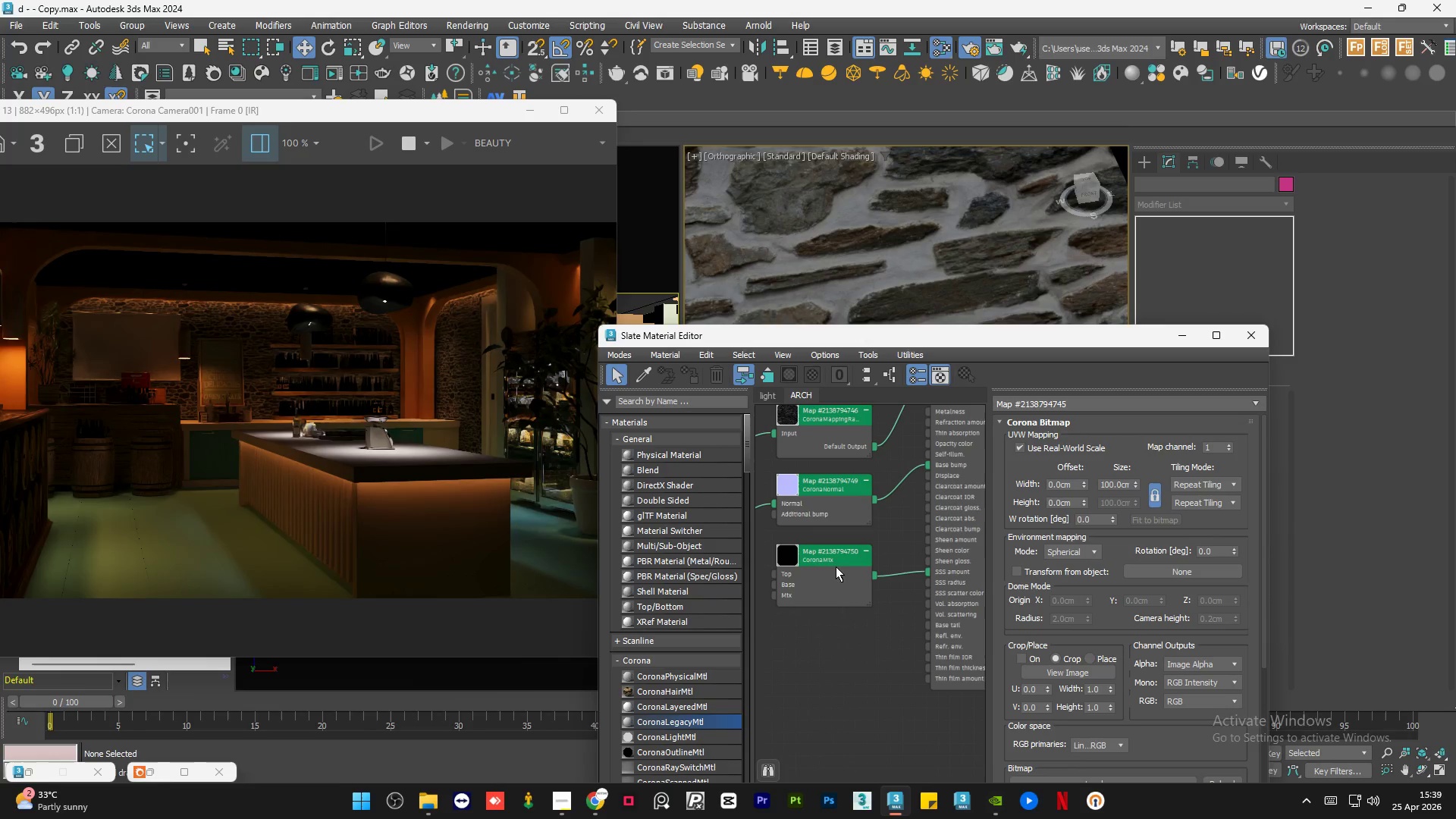 
left_click([835, 566])
 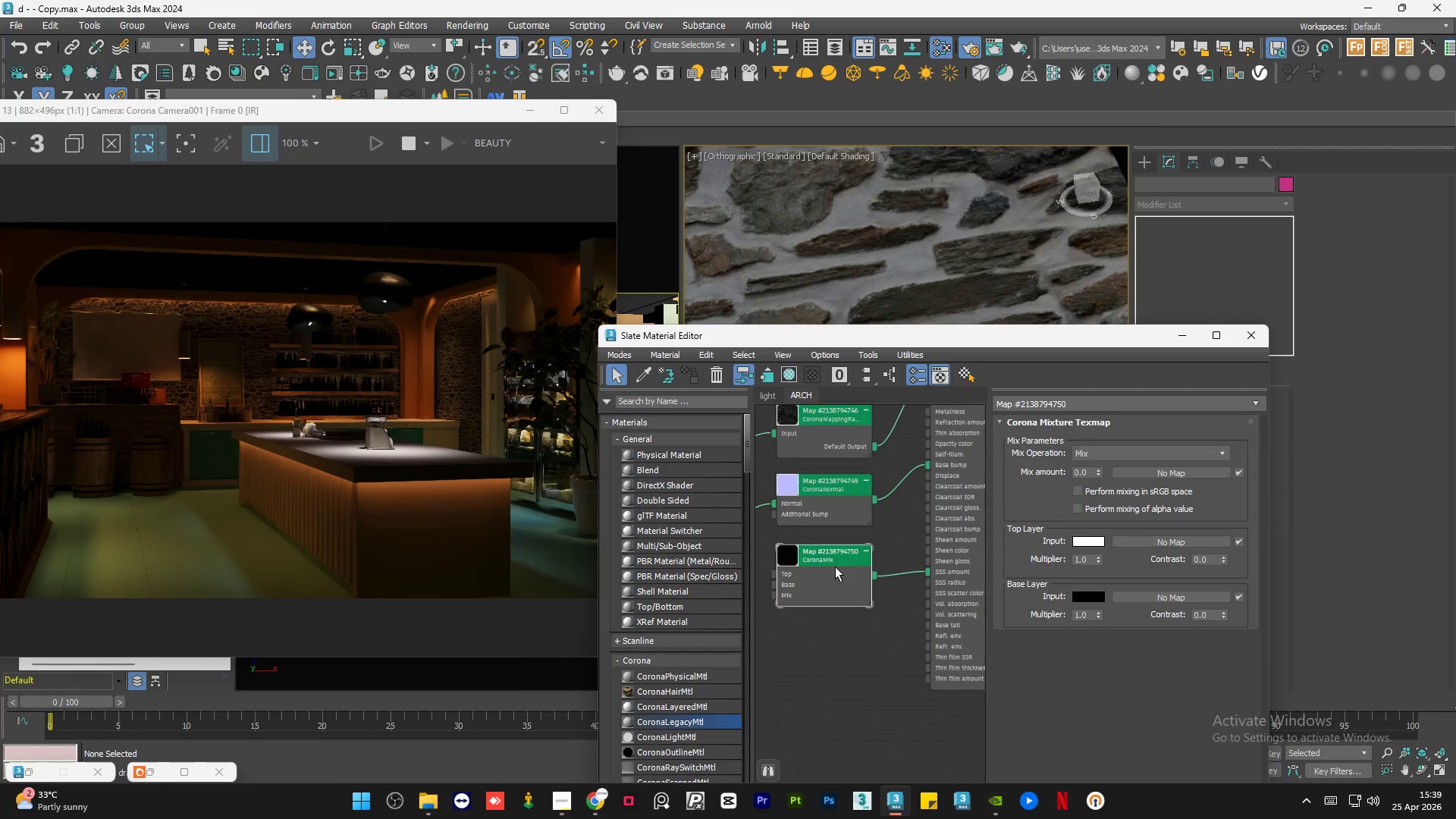 
key(Delete)
 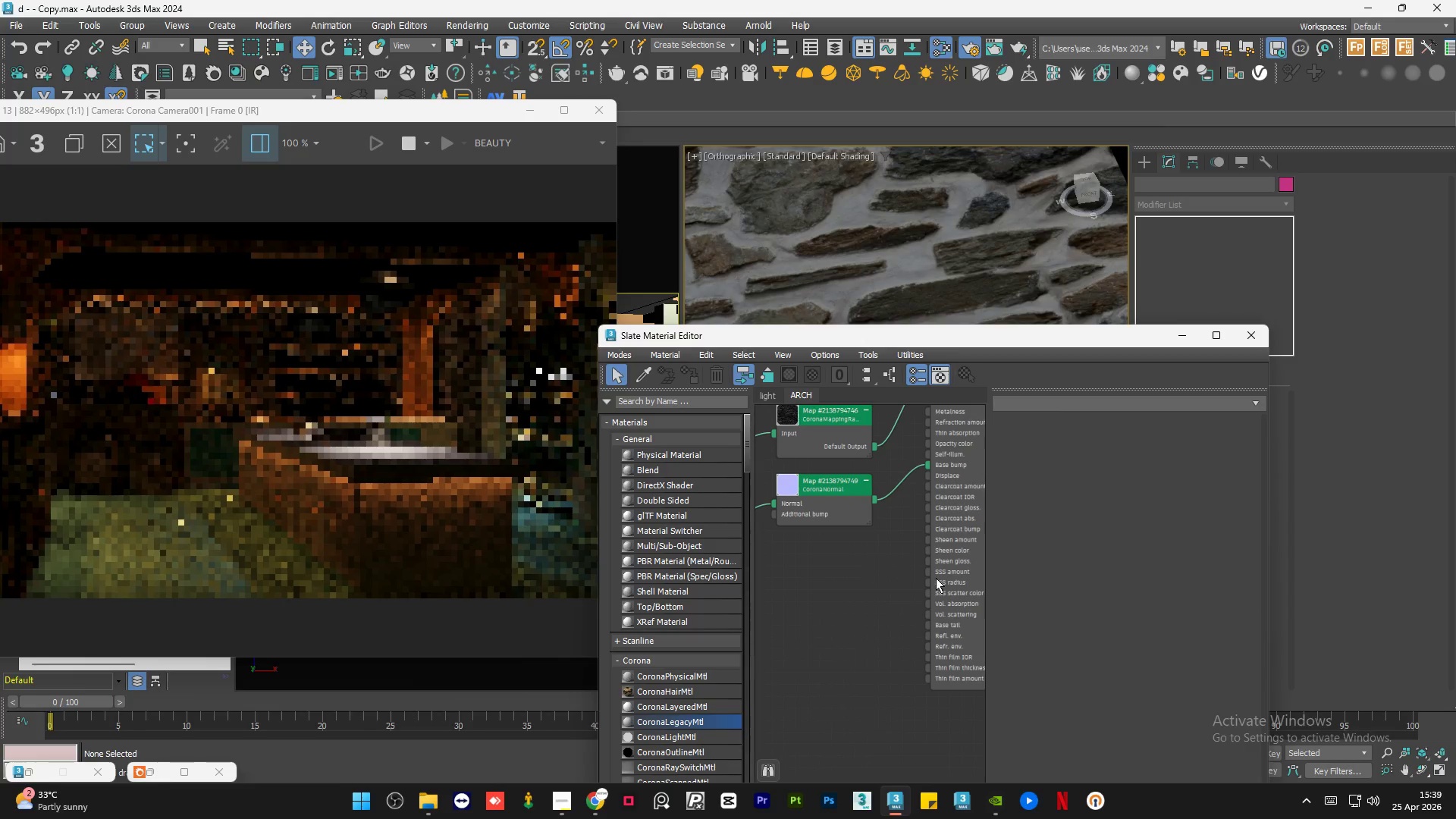 
scroll: coordinate [859, 546], scroll_direction: down, amount: 5.0
 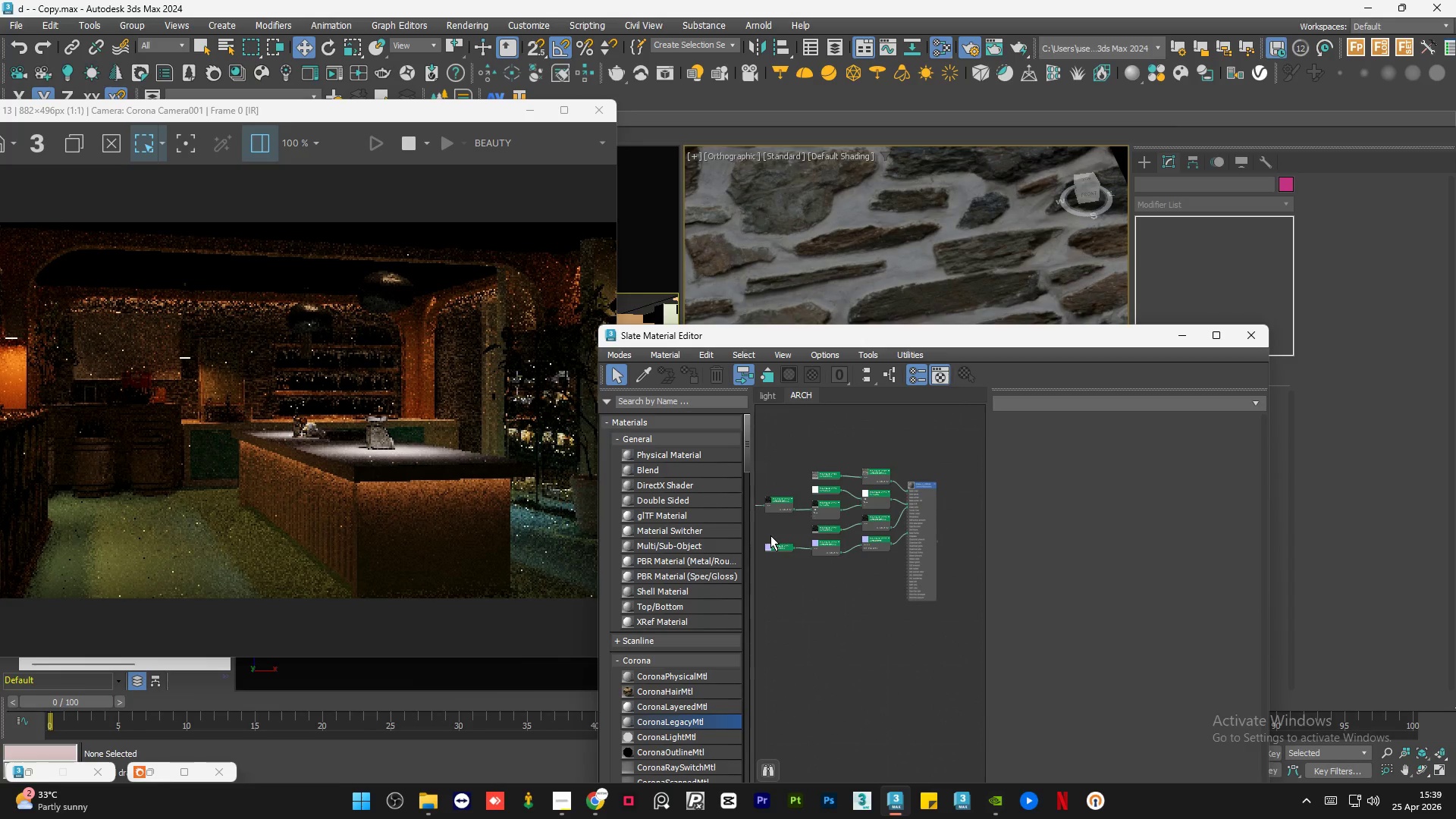 
scroll: coordinate [770, 535], scroll_direction: up, amount: 5.0
 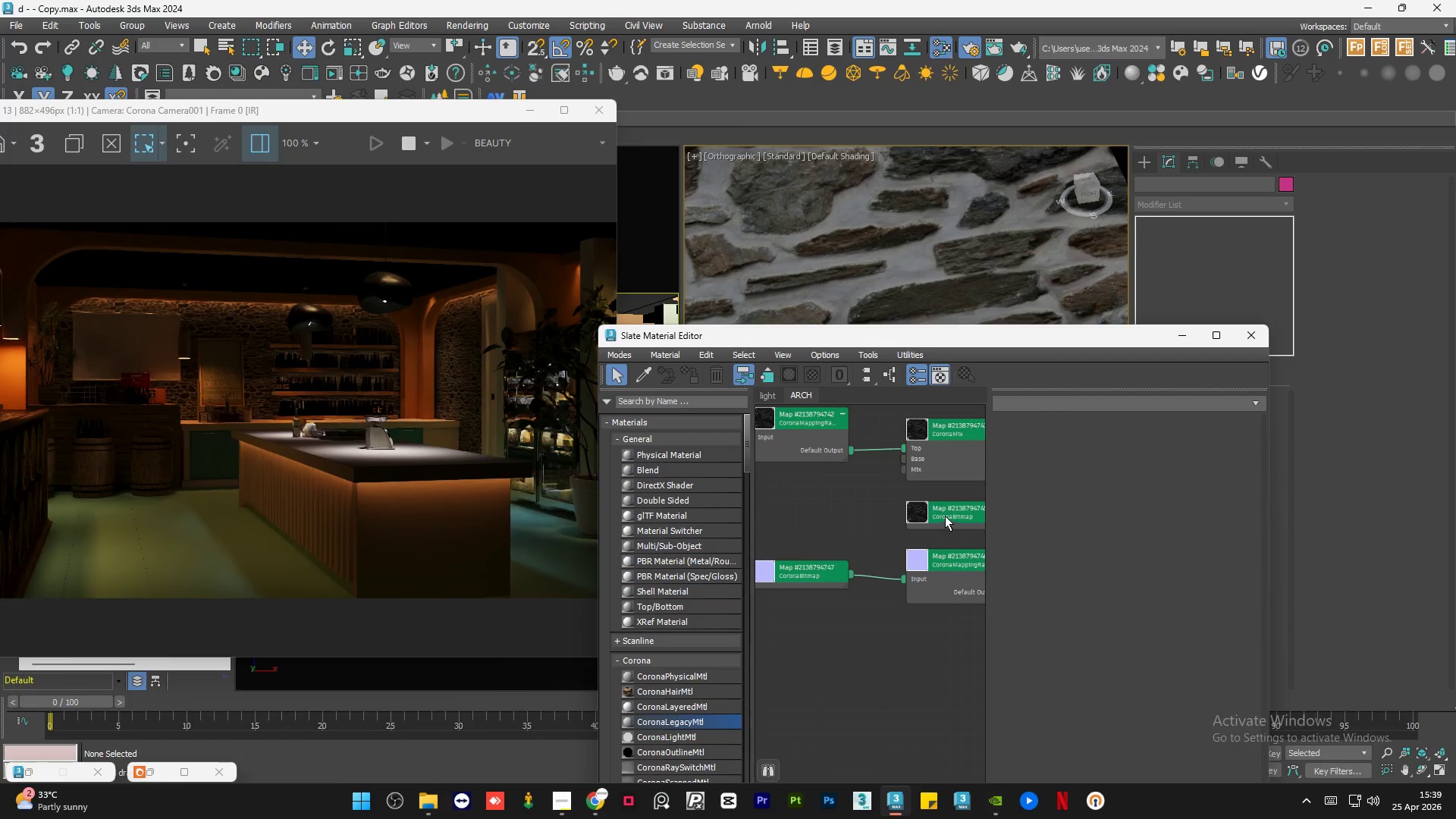 
double_click([945, 516])
 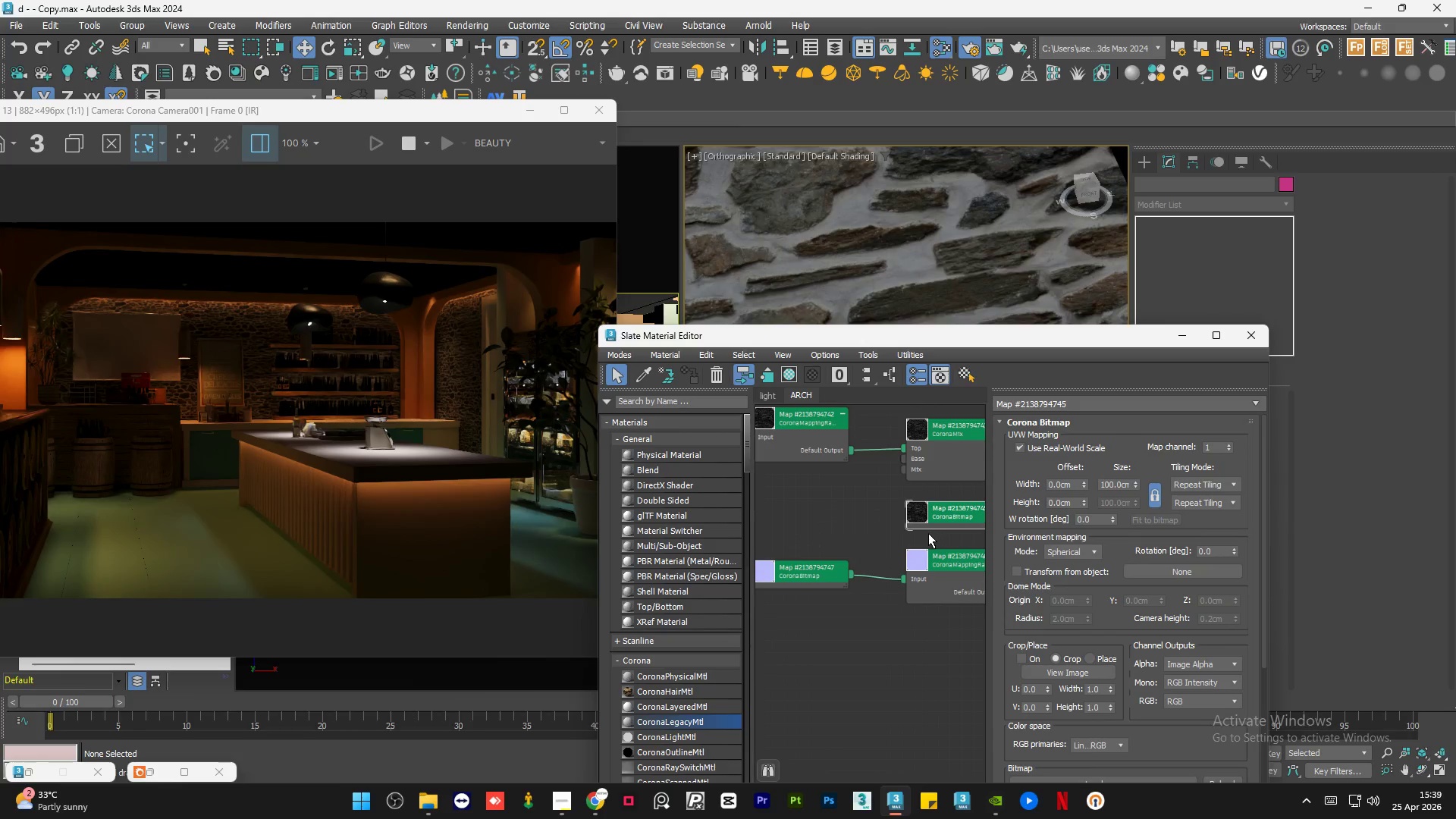 
scroll: coordinate [910, 534], scroll_direction: down, amount: 3.0
 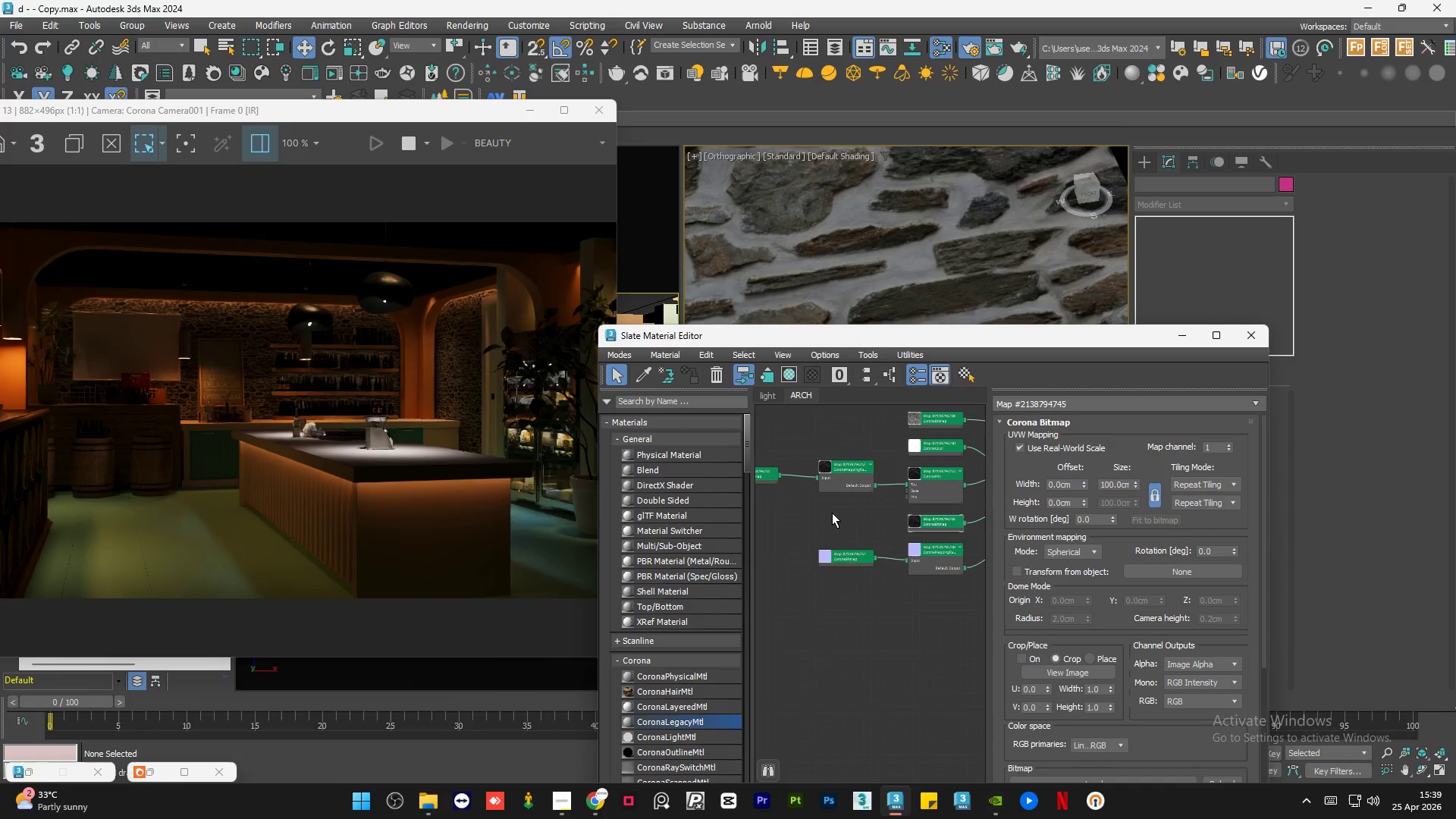 
double_click([832, 513])
 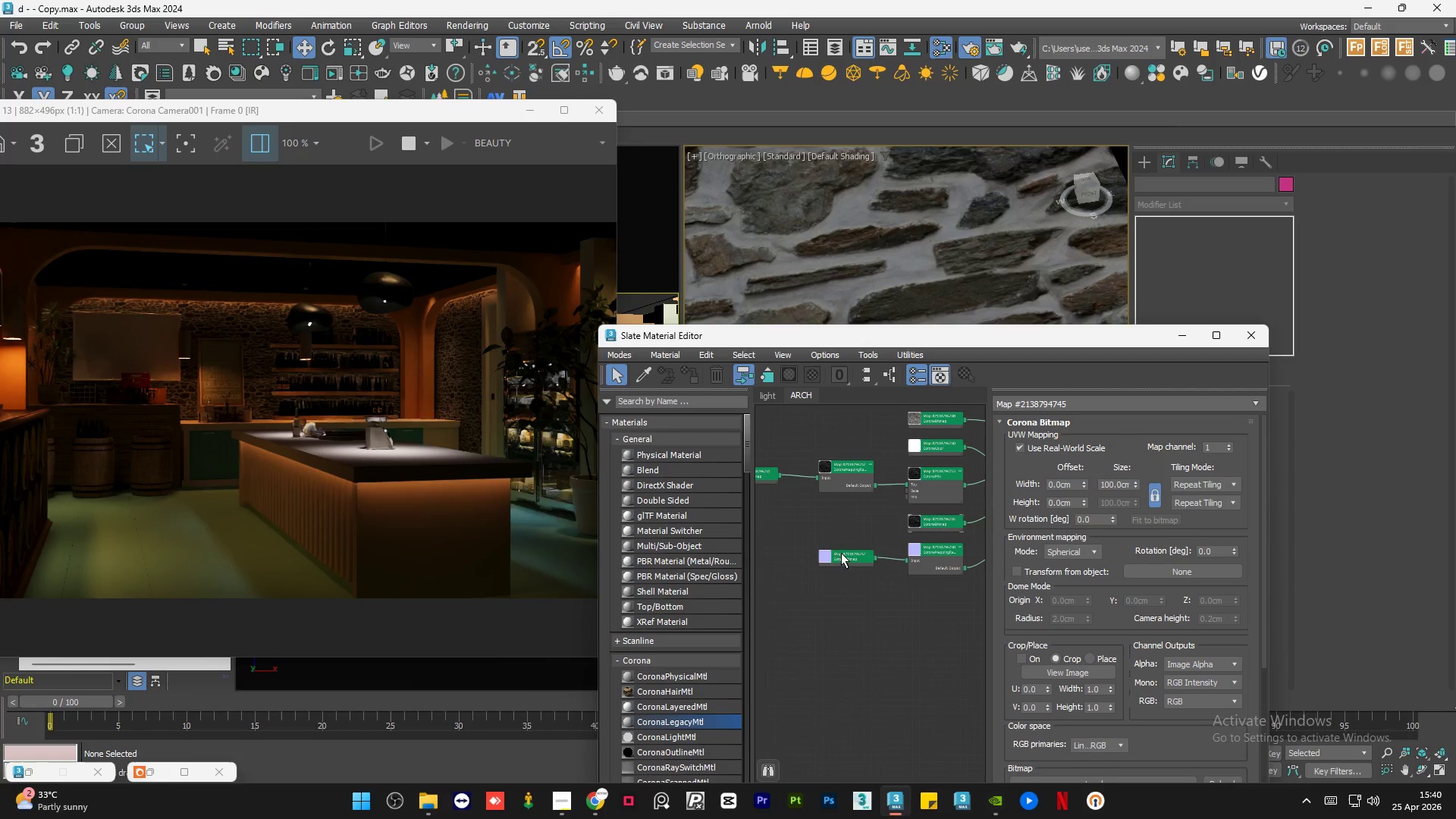 
double_click([841, 553])
 